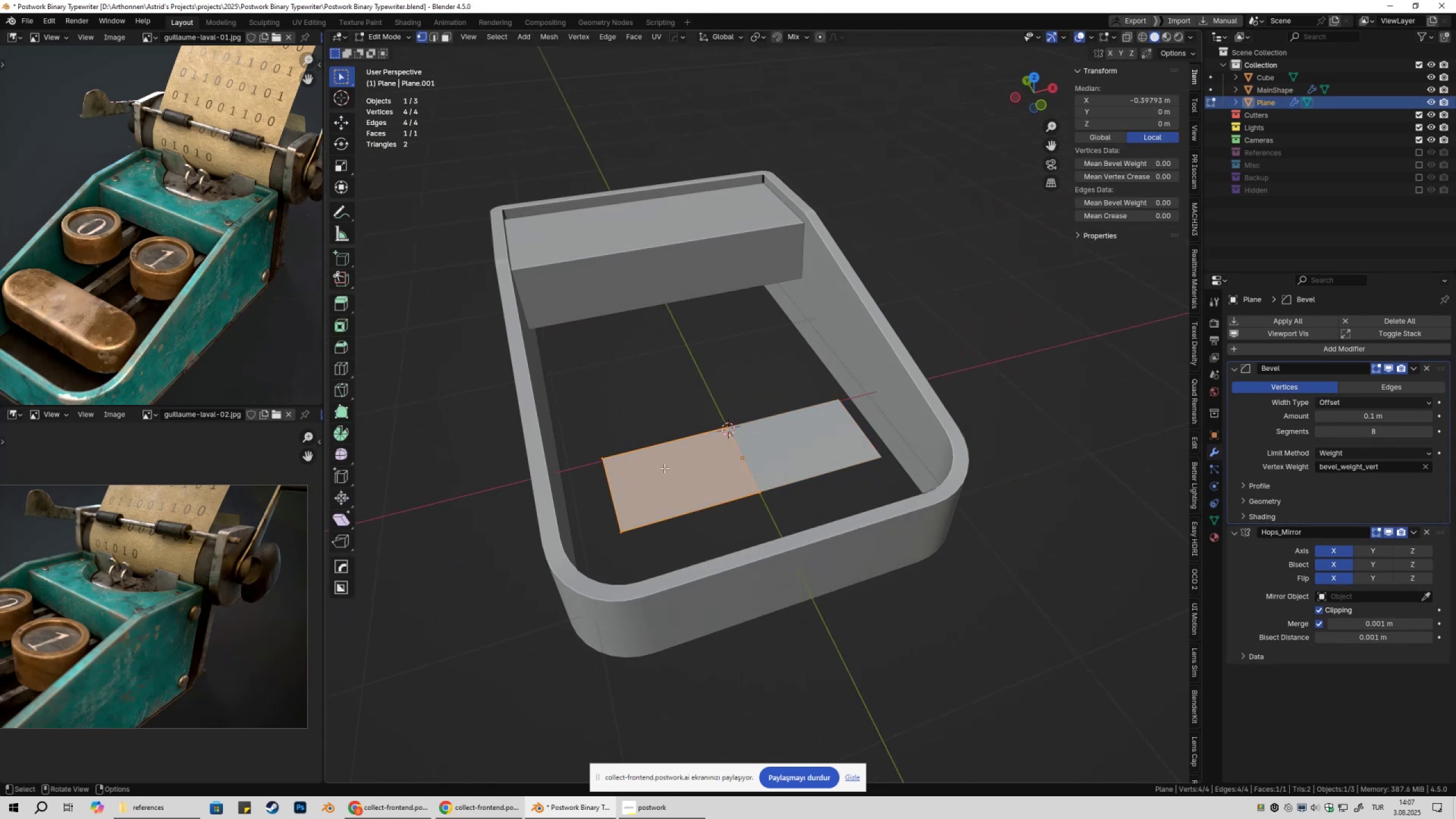 
key(1)
 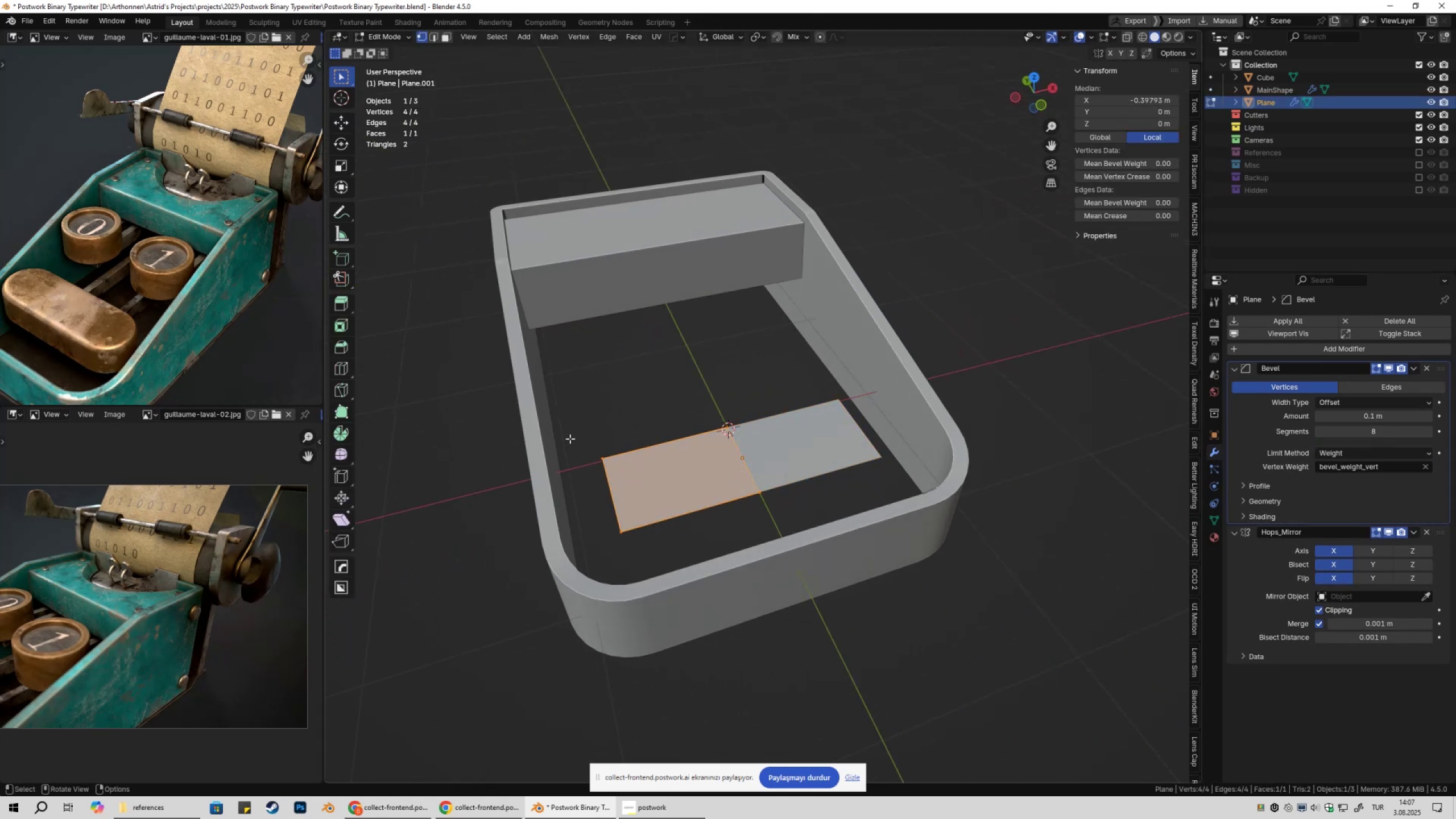 
left_click_drag(start_coordinate=[570, 439], to_coordinate=[641, 561])
 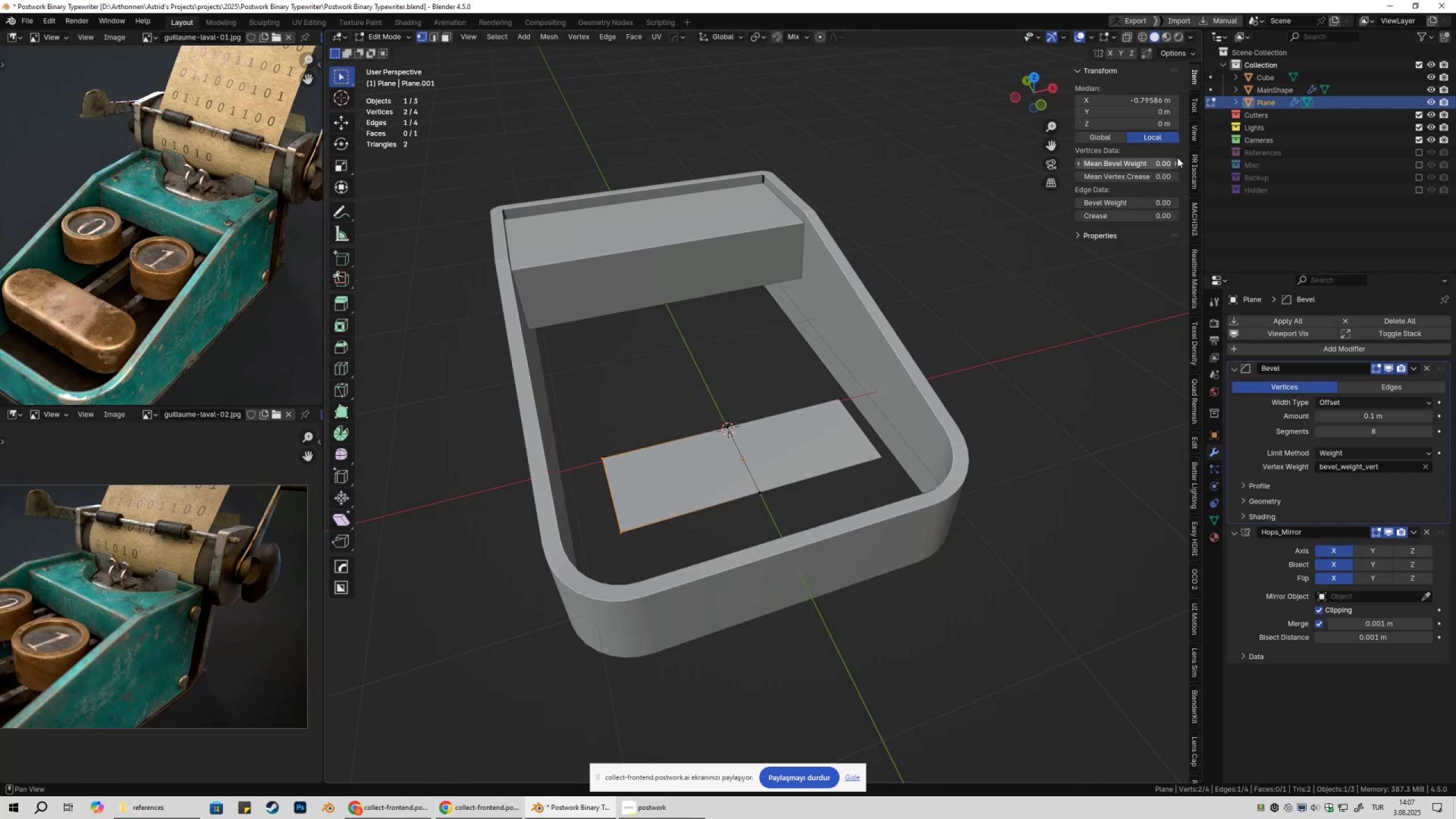 
left_click_drag(start_coordinate=[1113, 164], to_coordinate=[362, 176])
 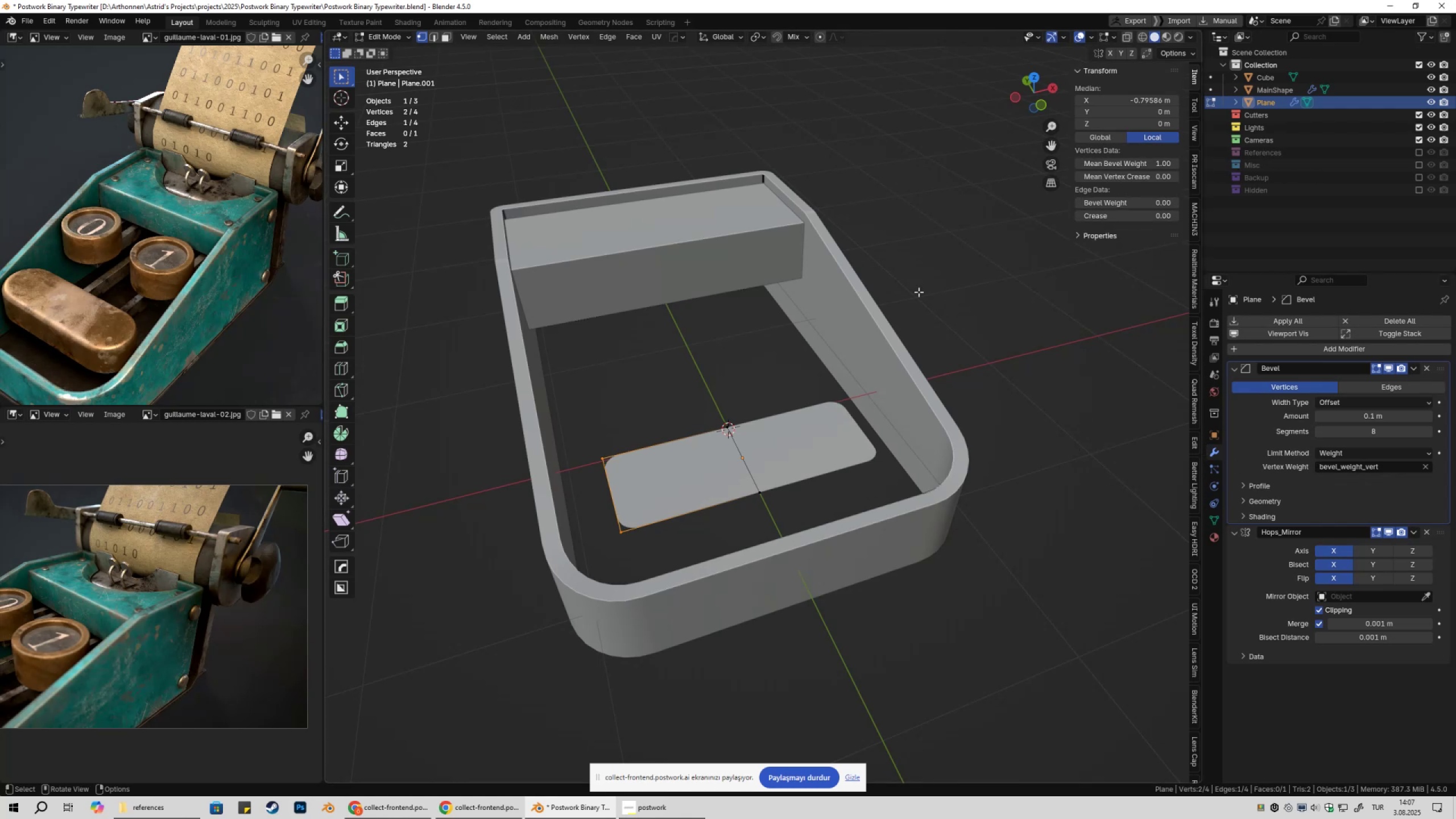 
key(Tab)
 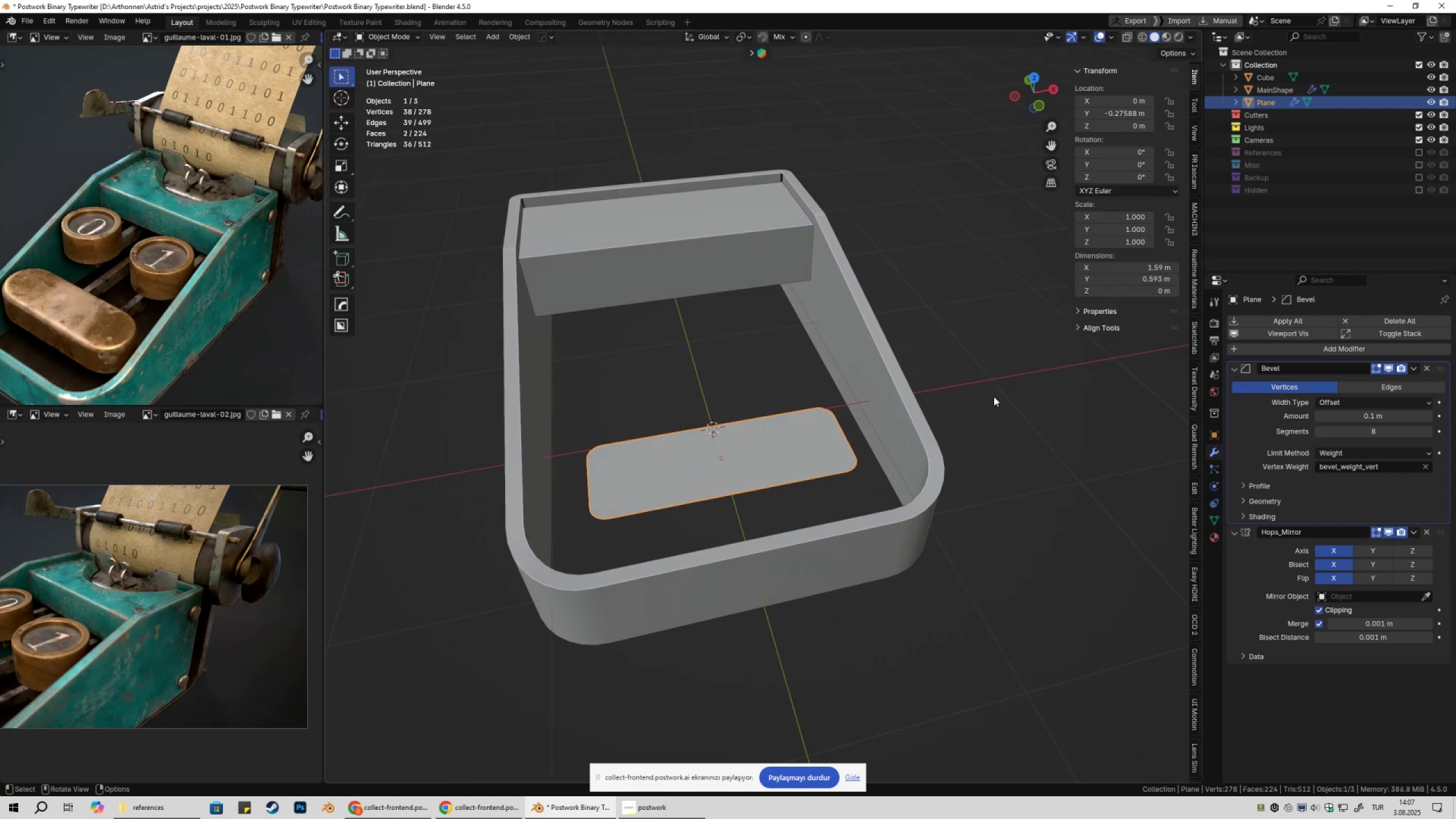 
hold_key(key=ShiftLeft, duration=1.53)
left_click_drag(start_coordinate=[1374, 417], to_coordinate=[408, 412])
 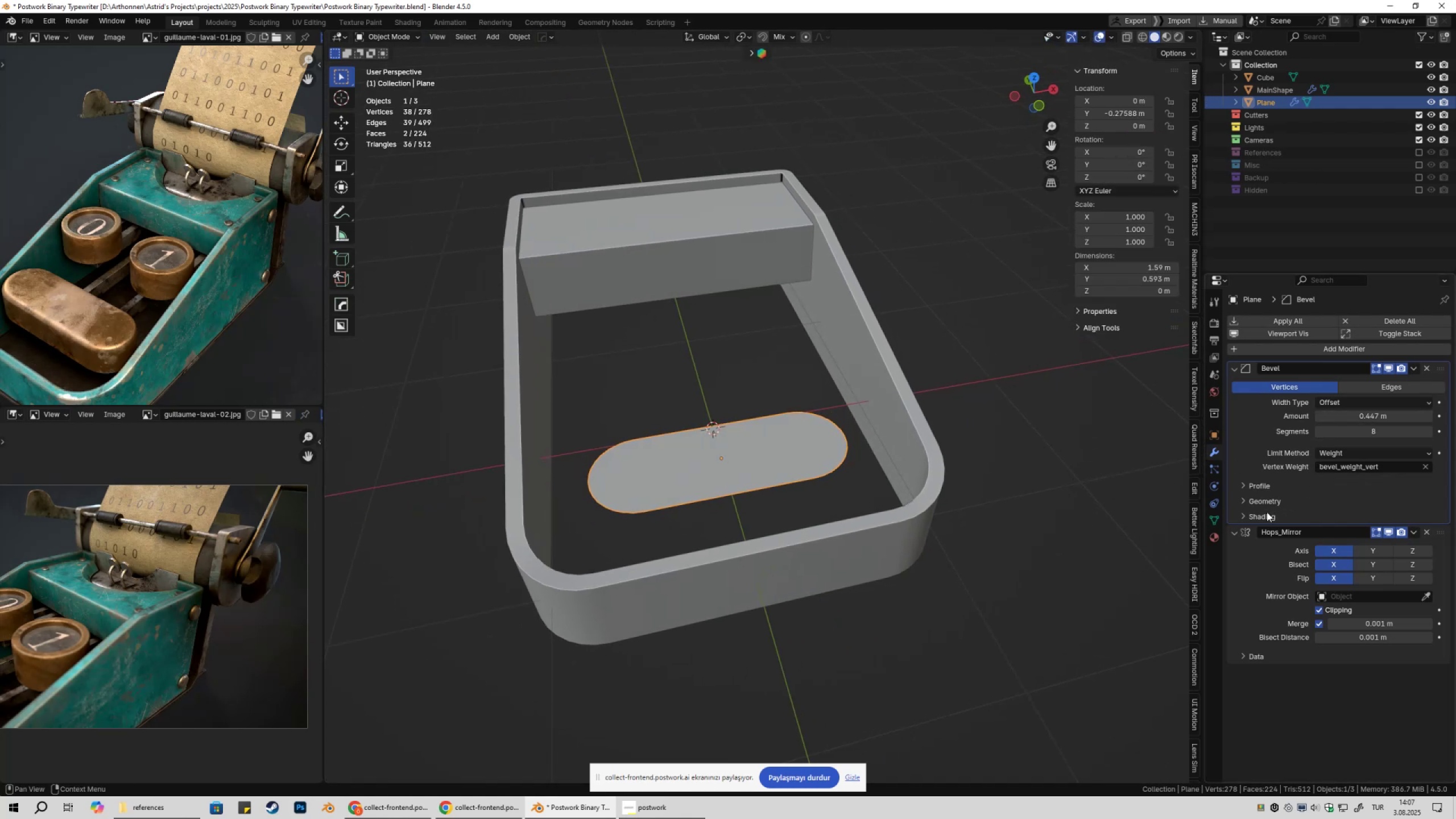 
hold_key(key=ShiftLeft, duration=1.52)
 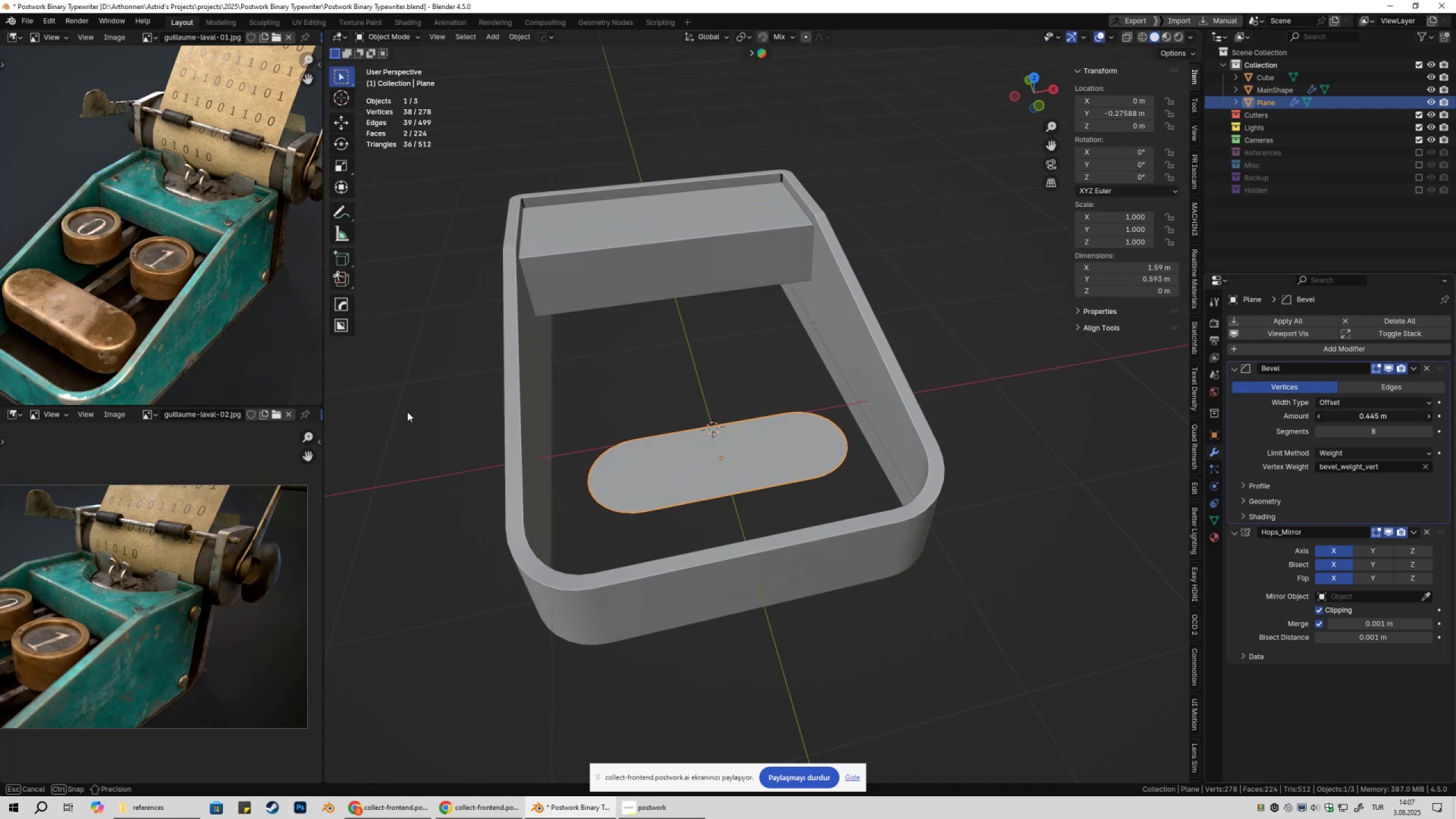 
hold_key(key=ShiftLeft, duration=1.27)
 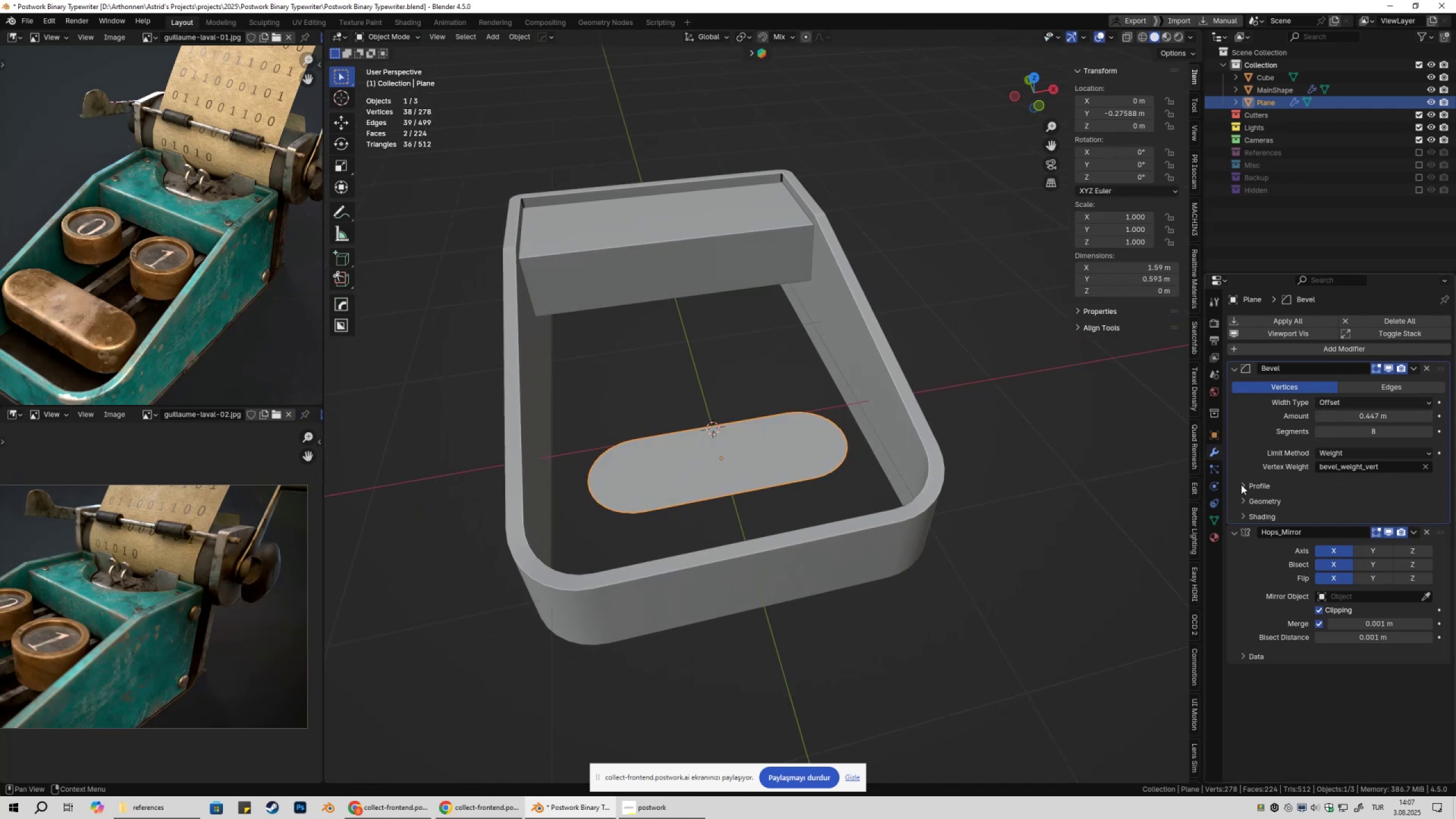 
key(Tab)
 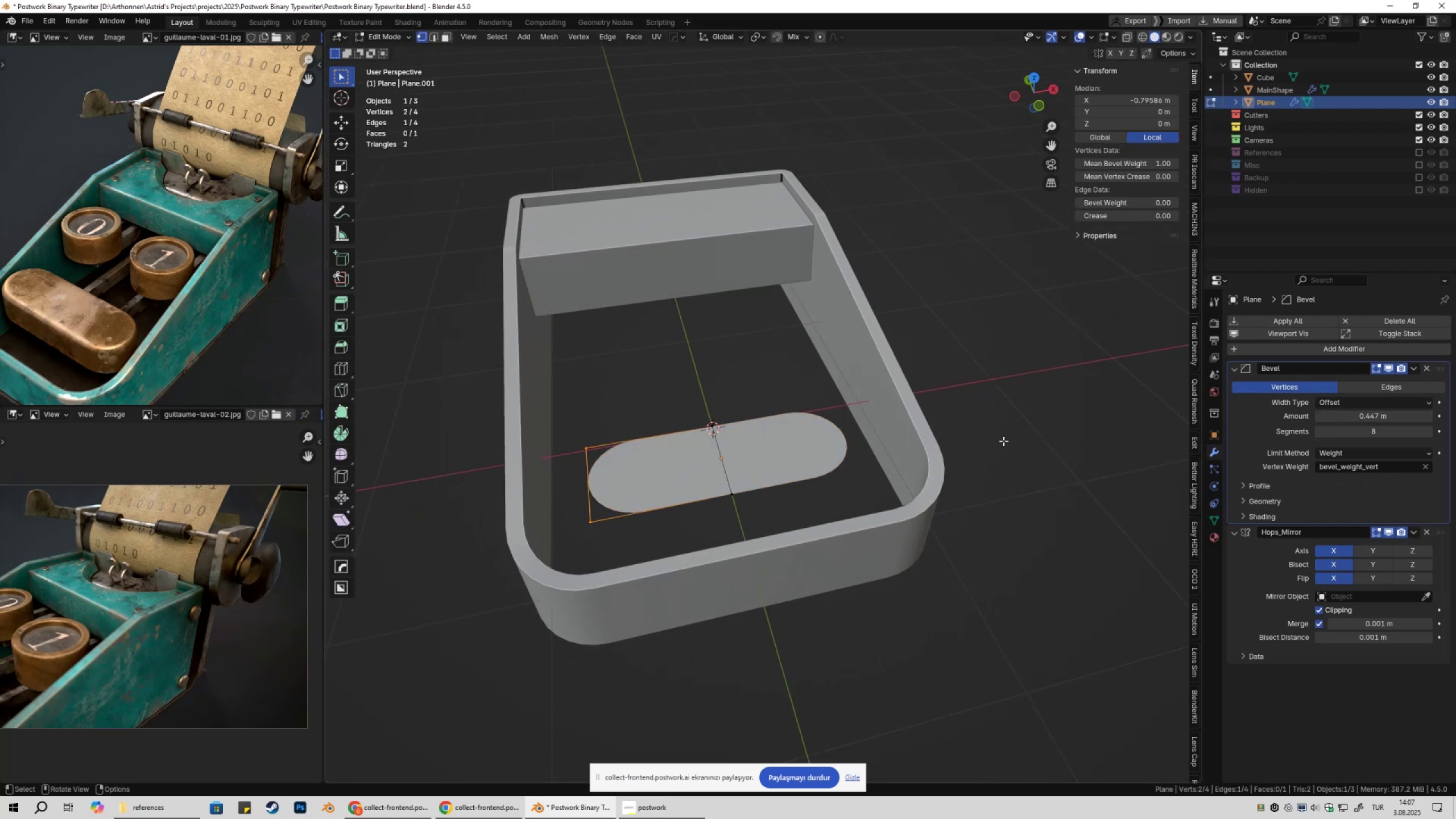 
key(Tab)
 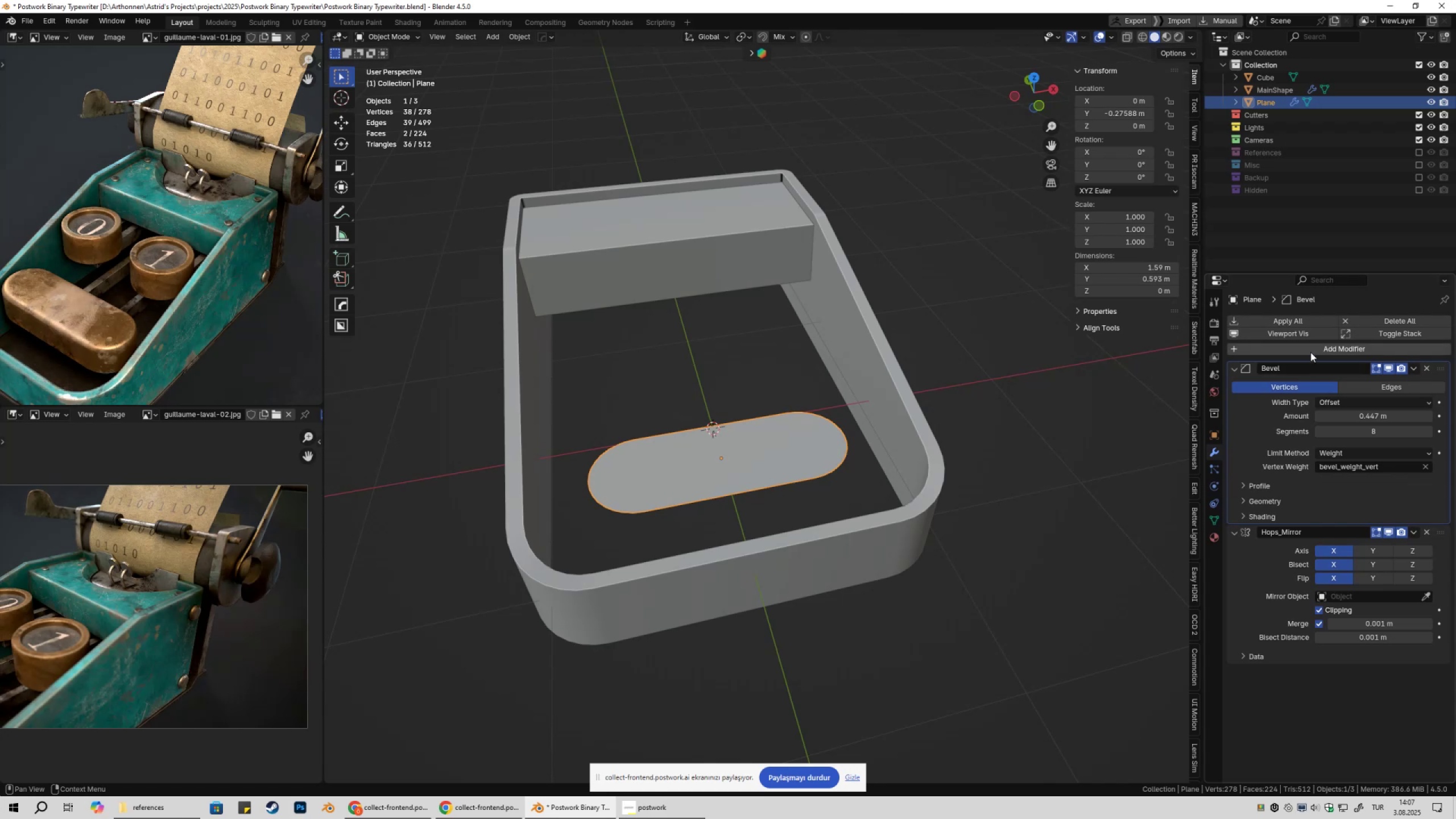 
left_click([1310, 352])
 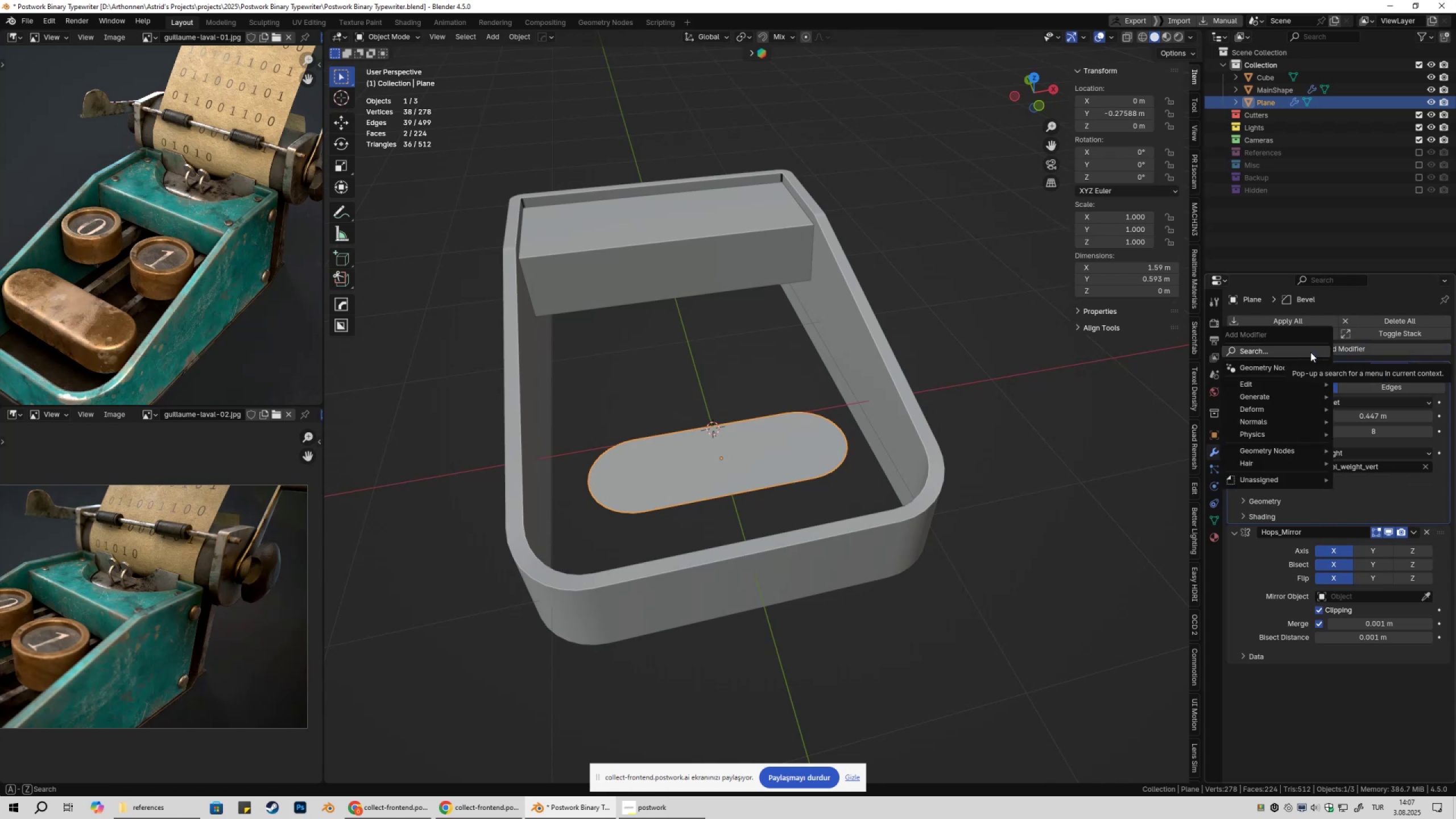 
type(we)
 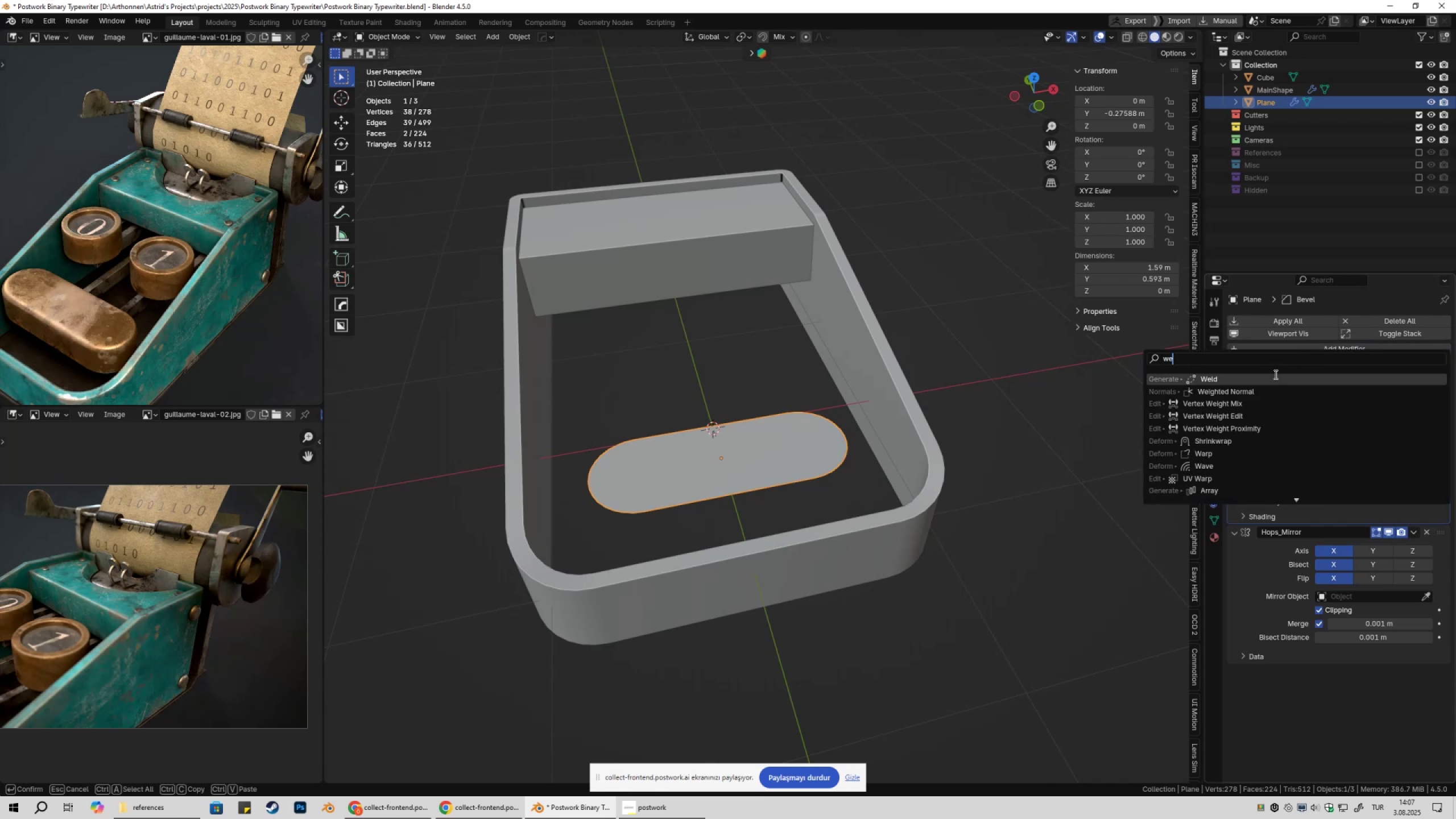 
left_click([1275, 374])
 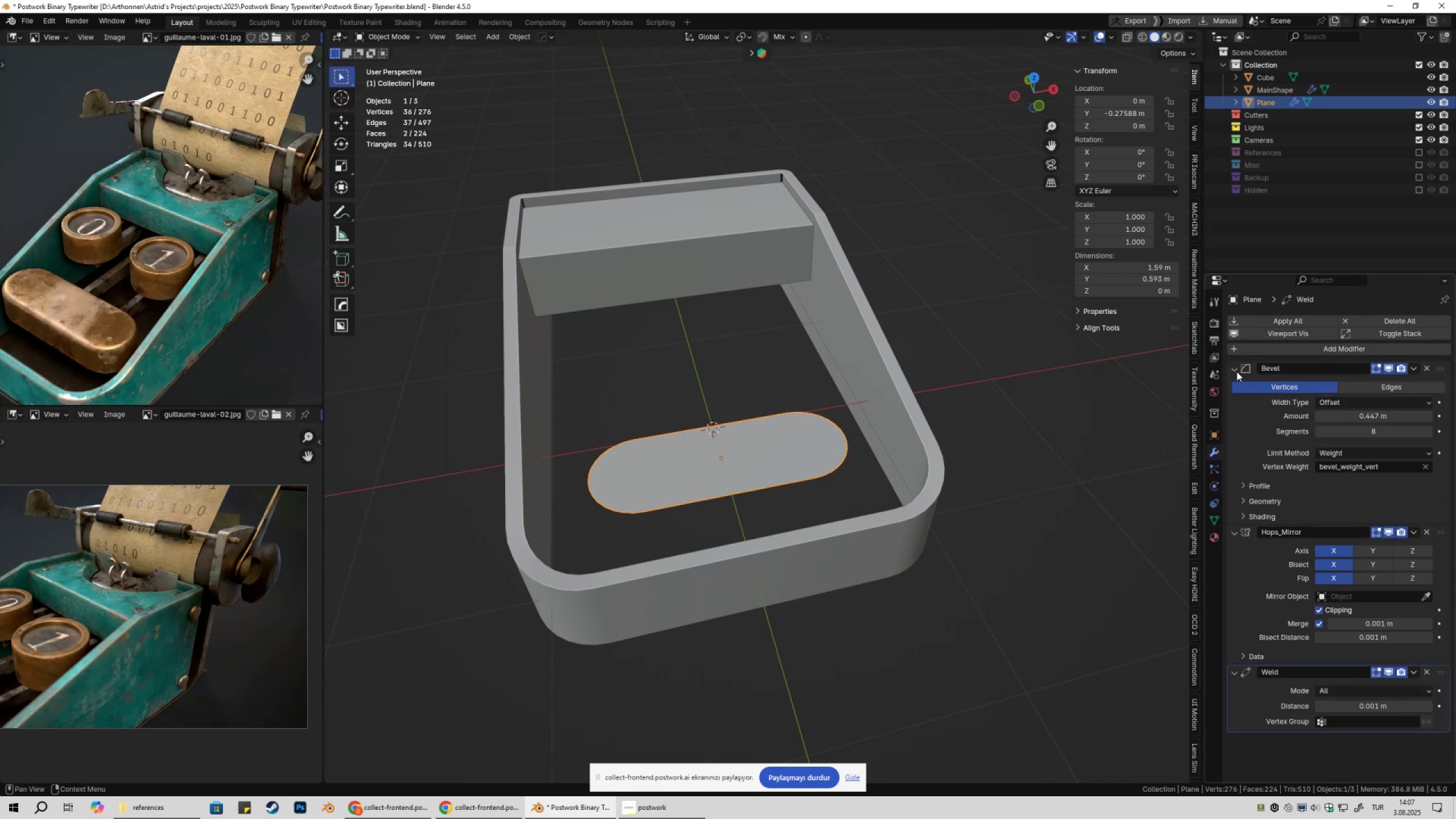 
left_click([1234, 371])
 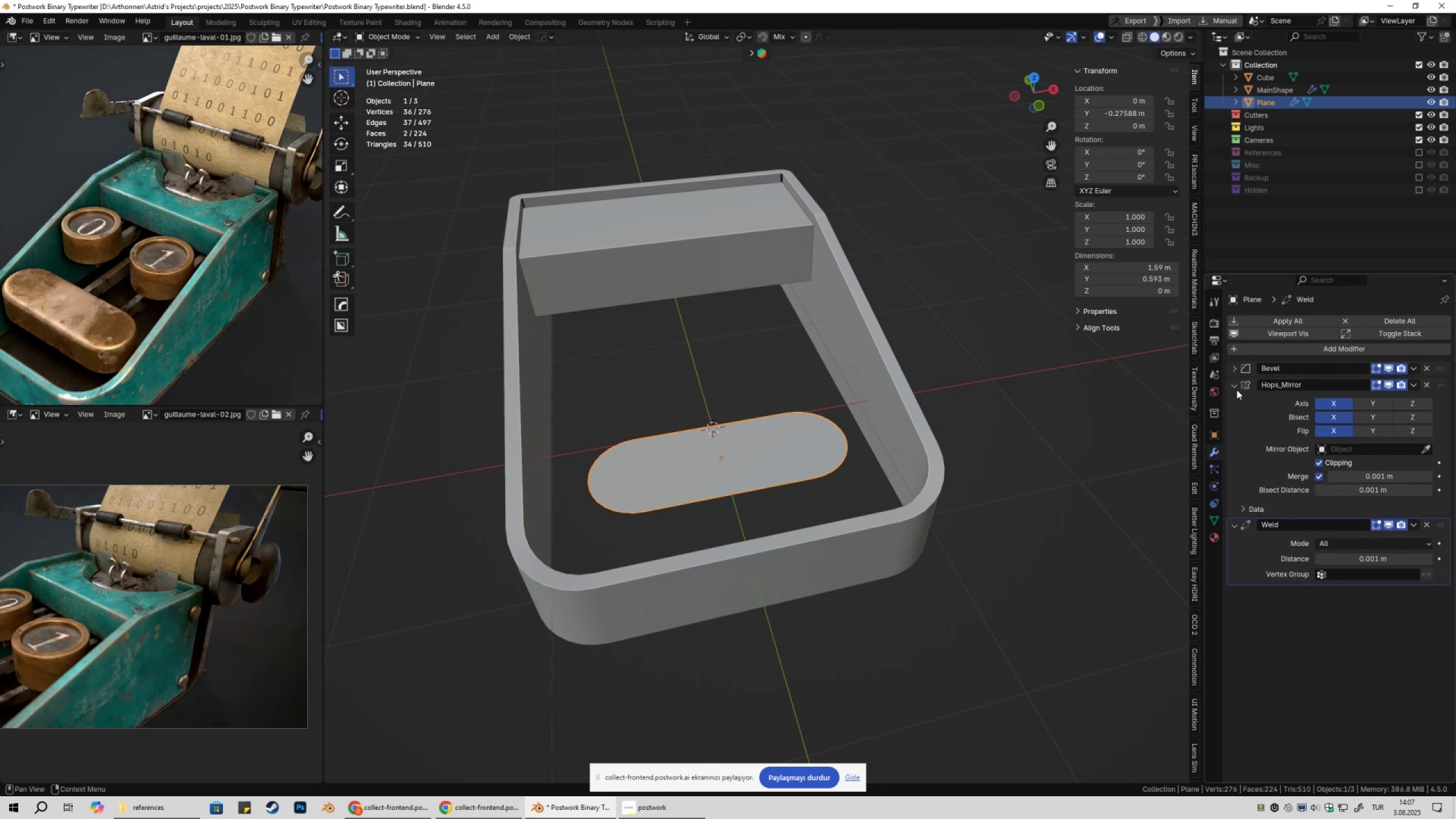 
left_click([1236, 388])
 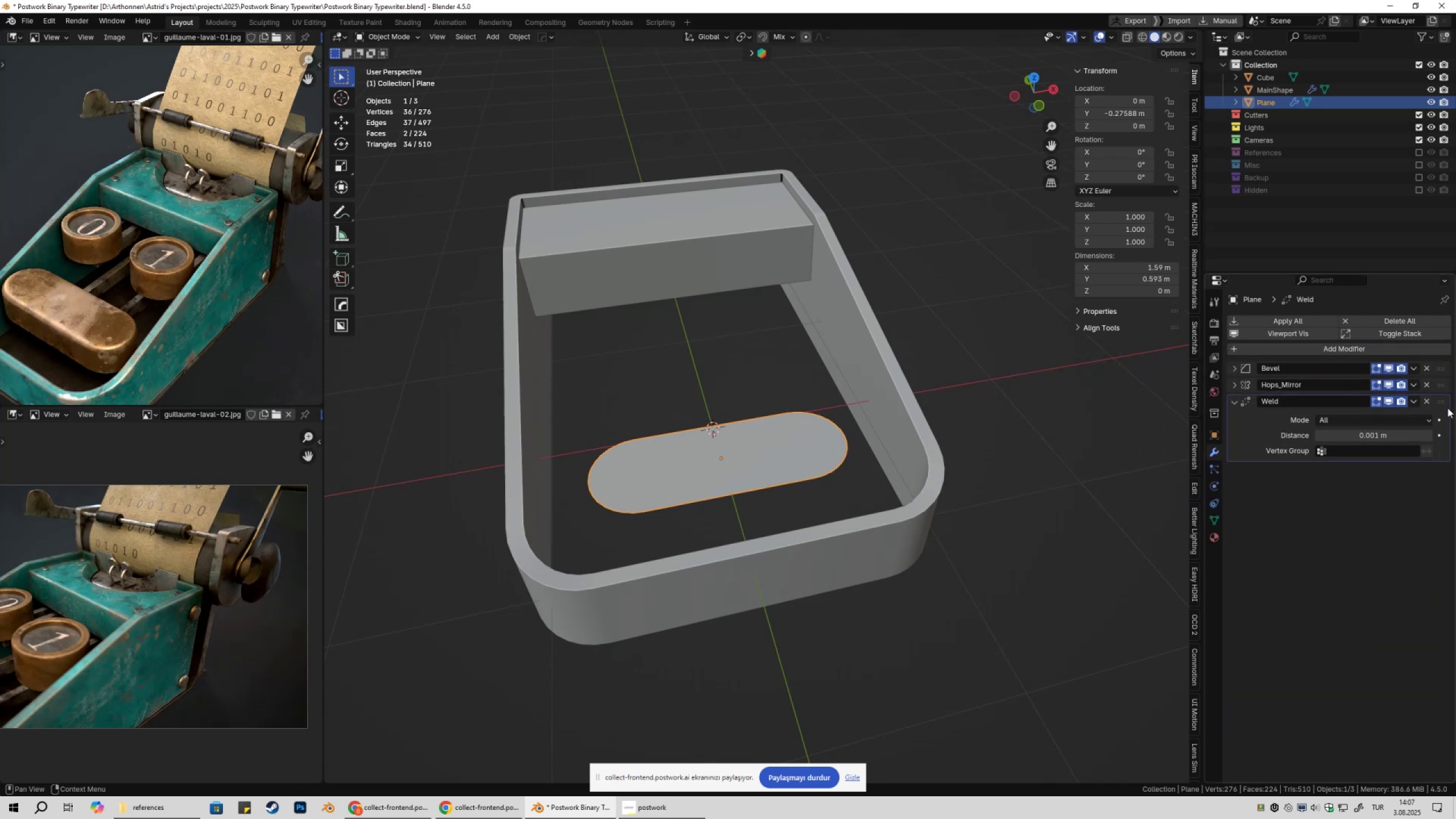 
left_click_drag(start_coordinate=[1441, 404], to_coordinate=[1444, 378])
 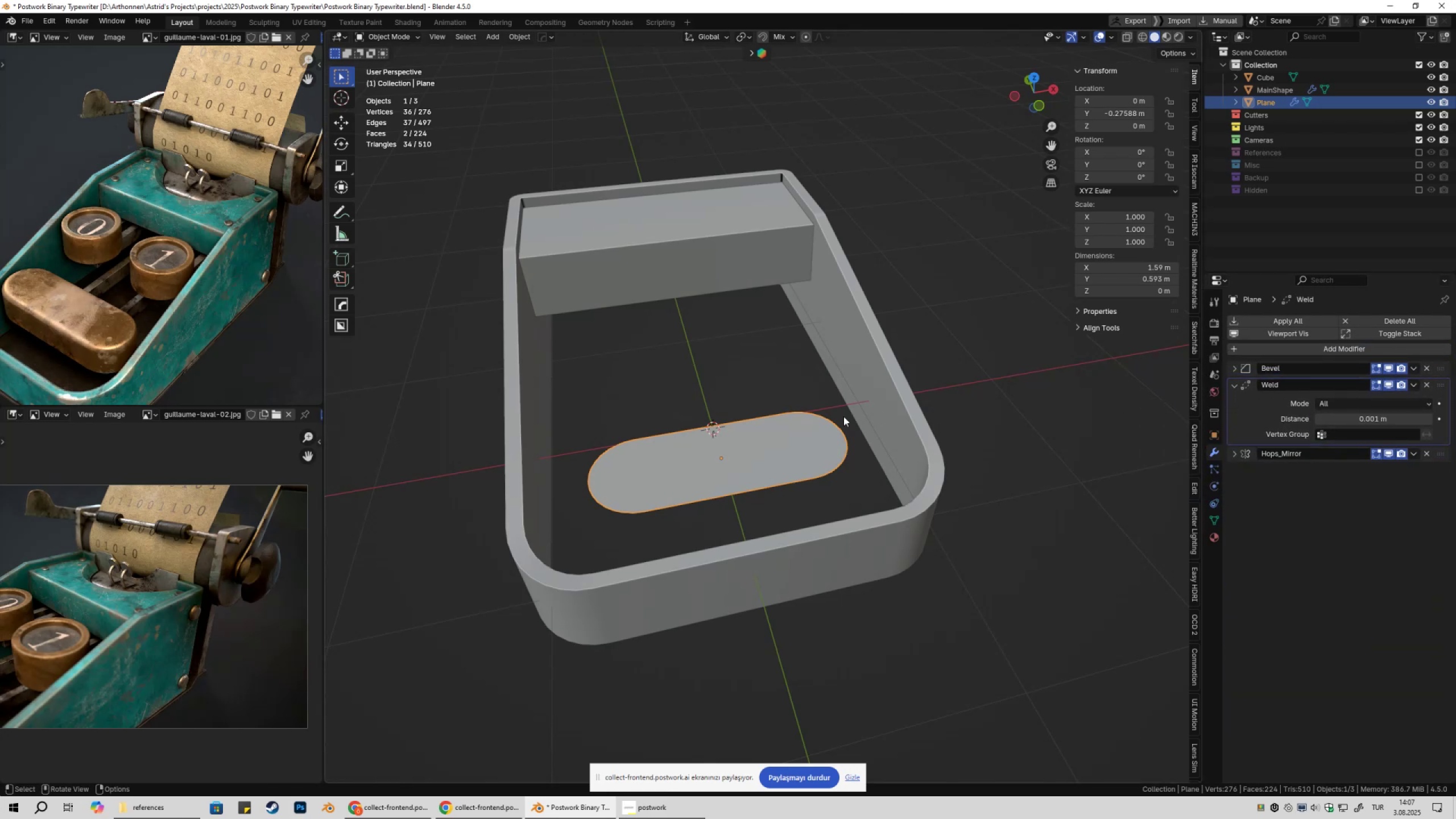 
left_click([779, 440])
 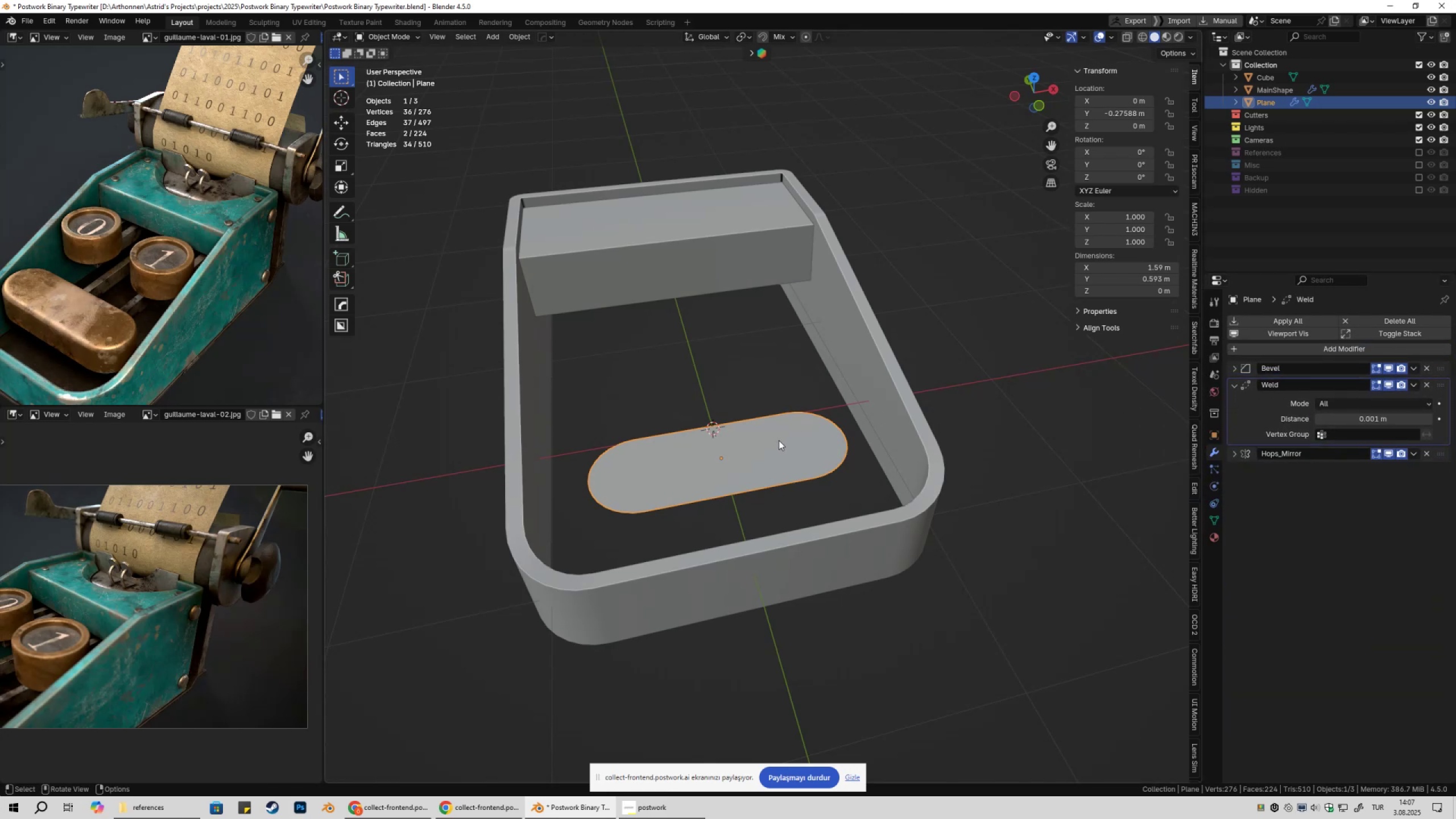 
key(Tab)
 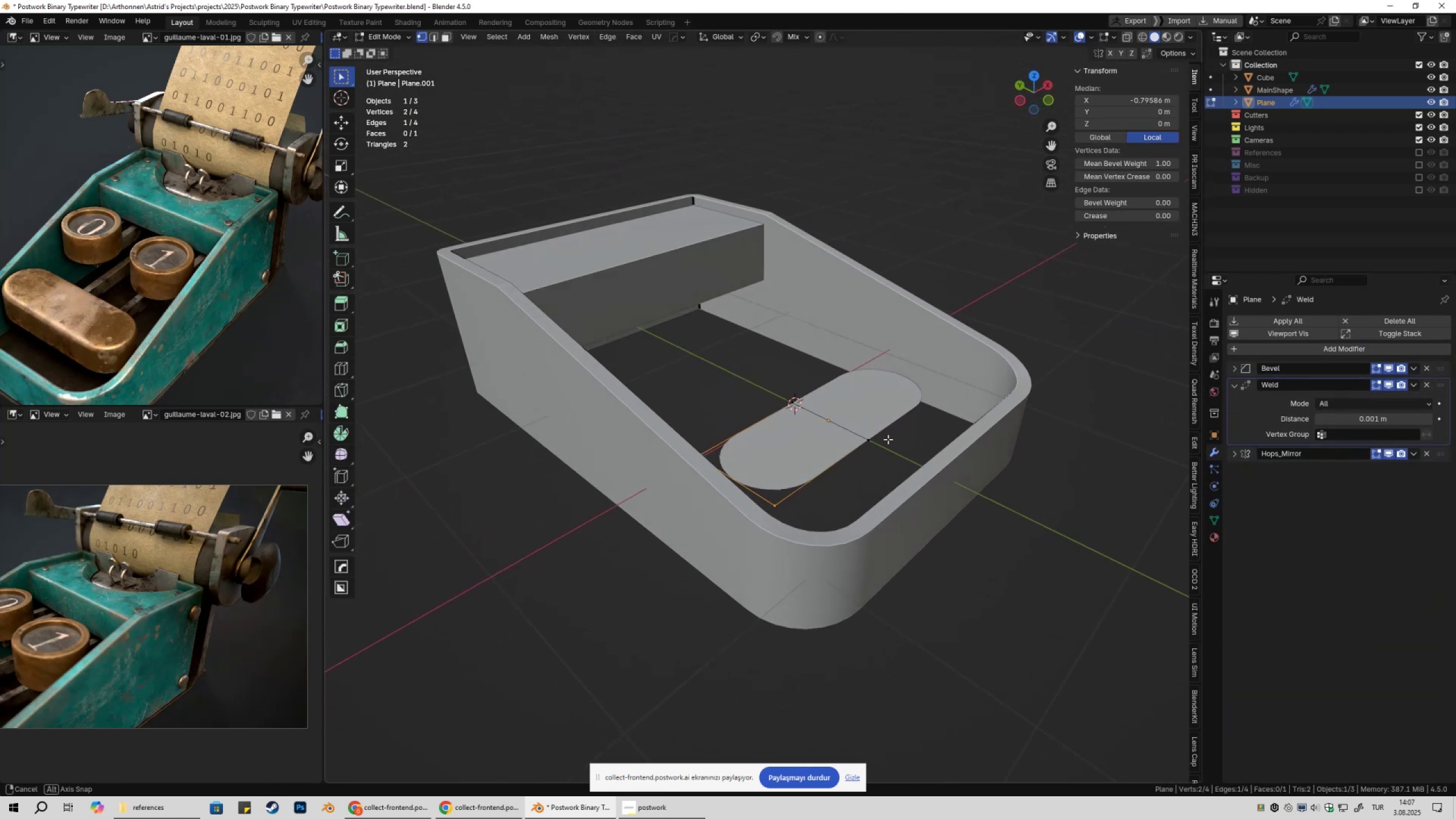 
key(Tab)
 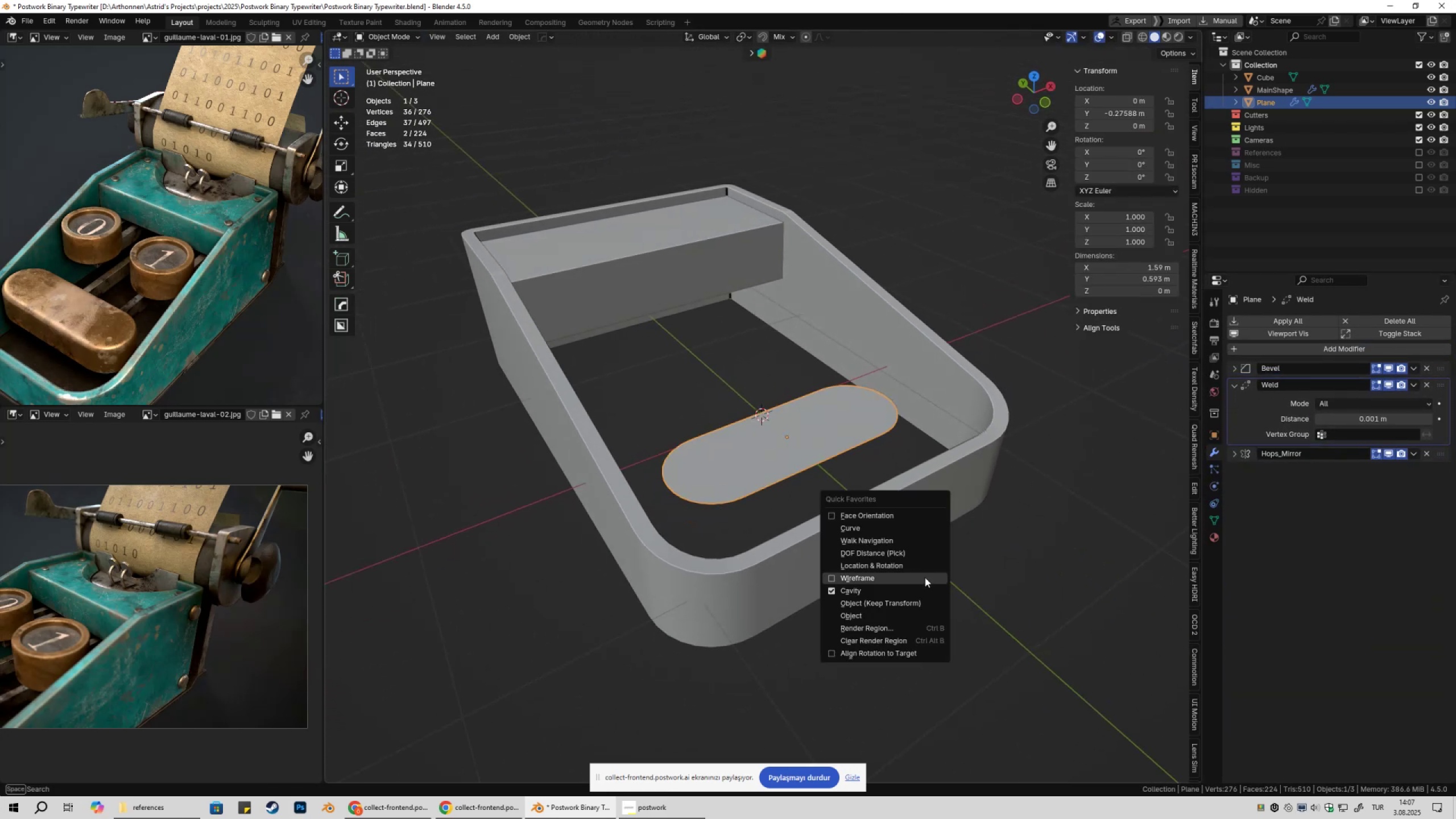 
left_click([925, 577])
 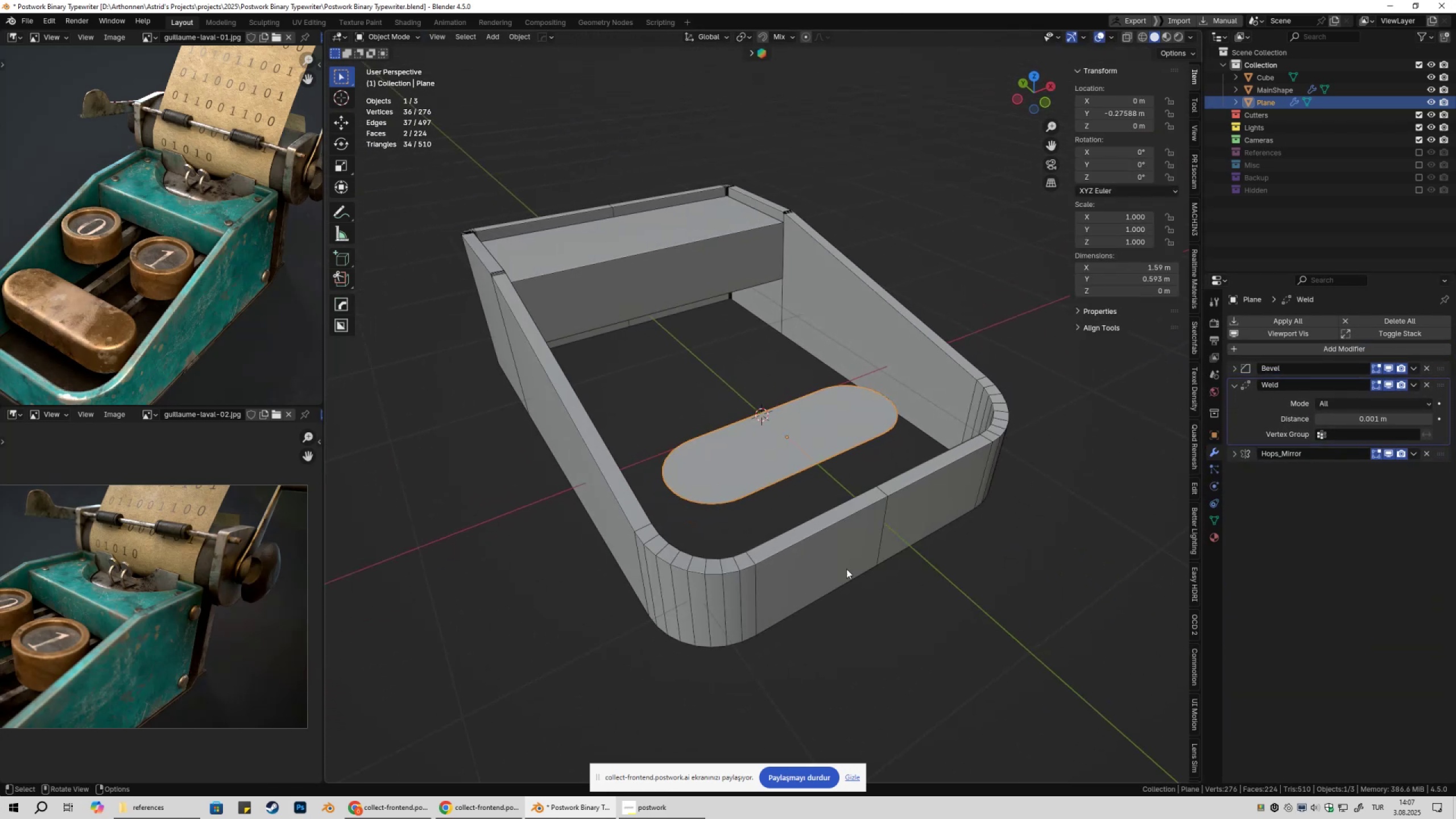 
scroll: coordinate [750, 554], scroll_direction: up, amount: 3.0
 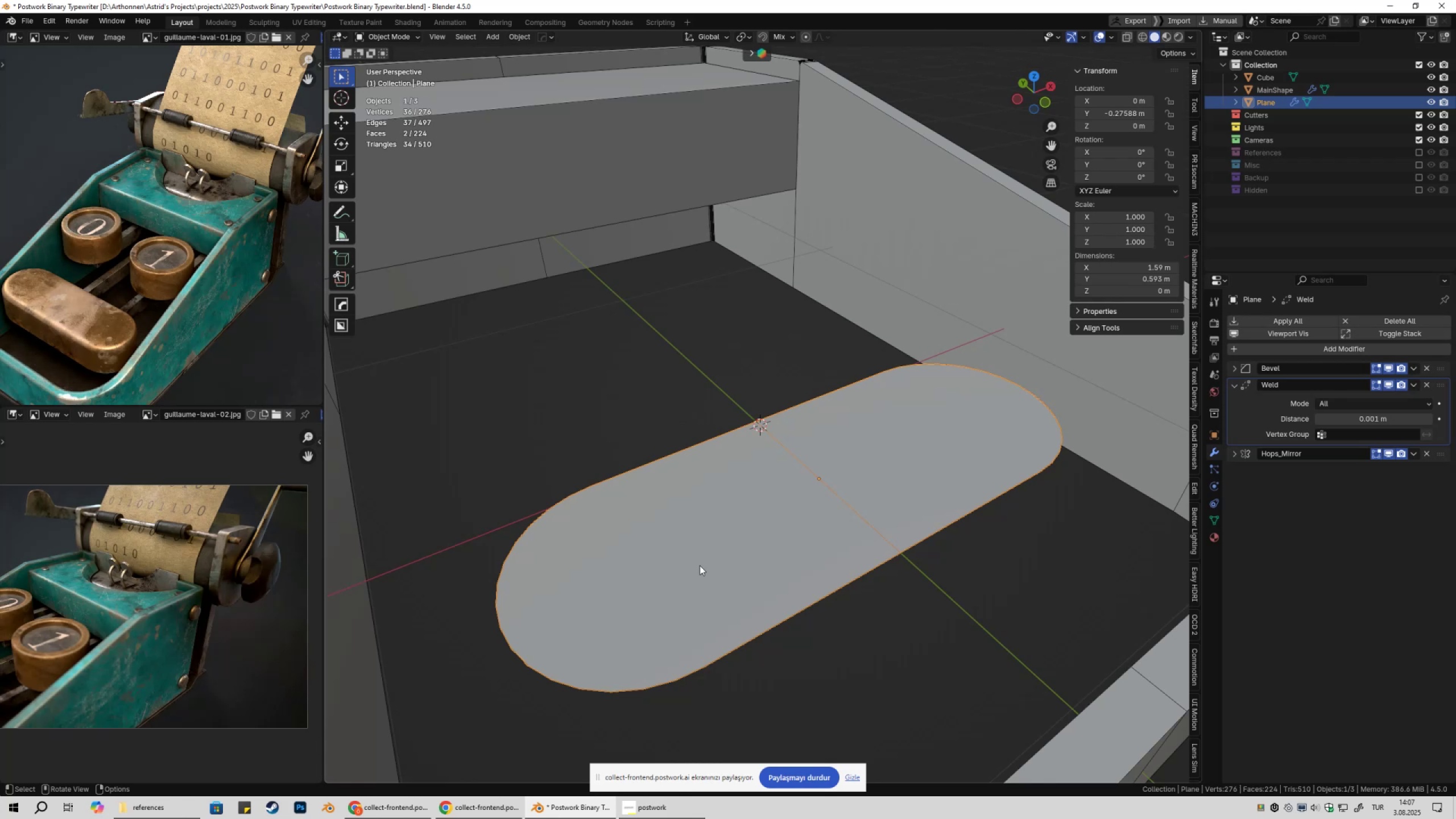 
left_click([700, 565])
 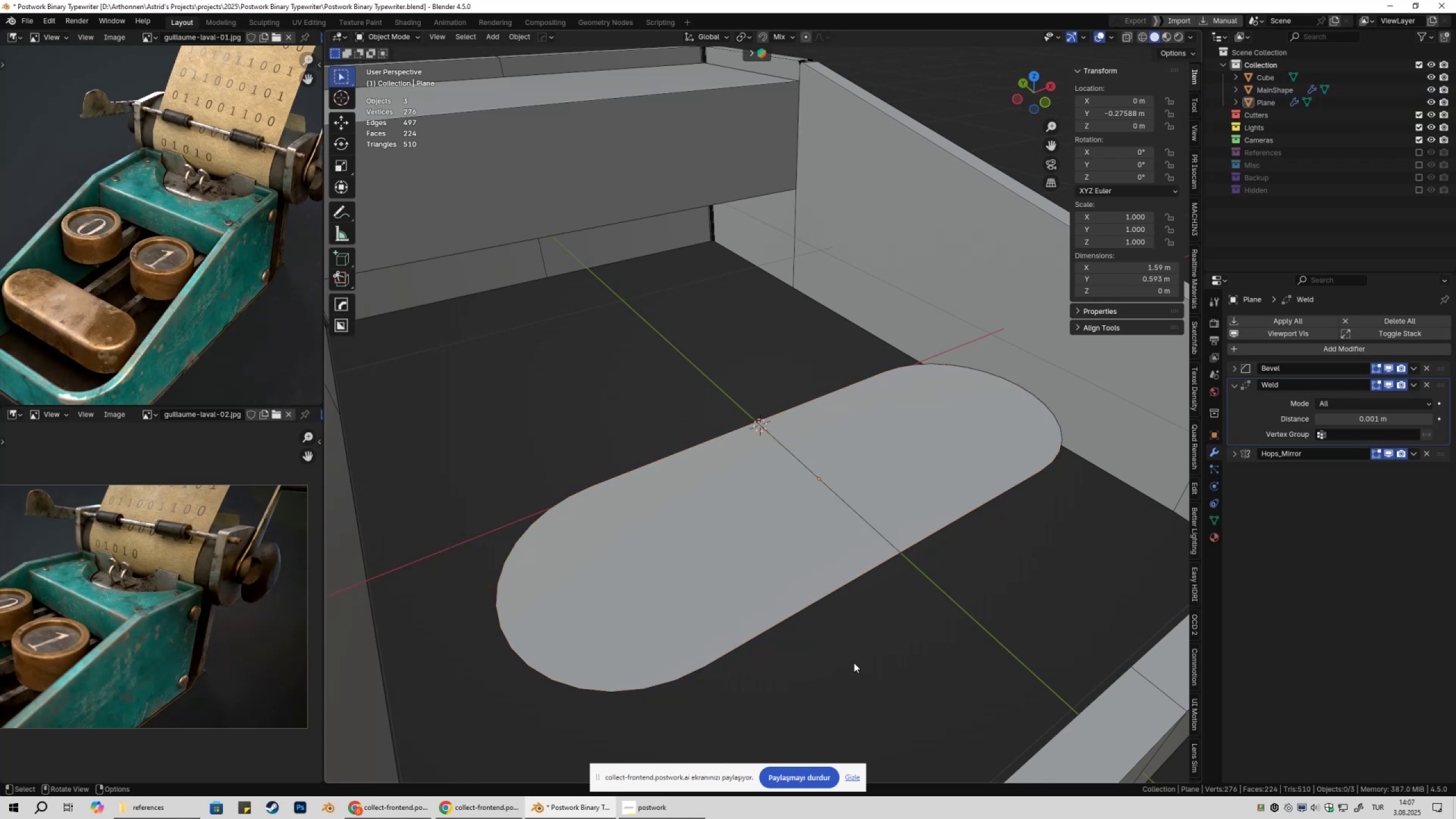 
scroll: coordinate [791, 604], scroll_direction: down, amount: 3.0
 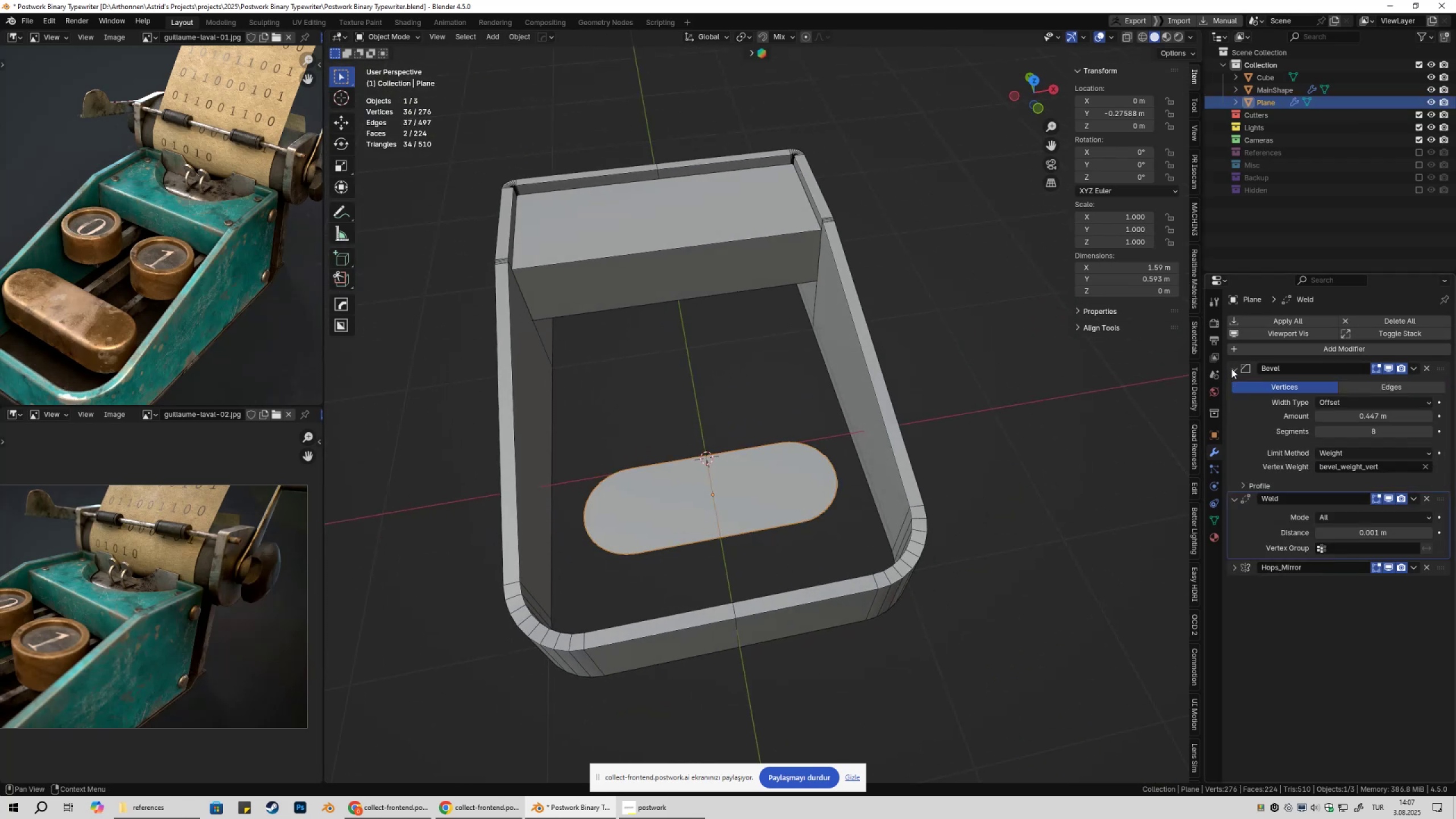 
left_click([1384, 427])
 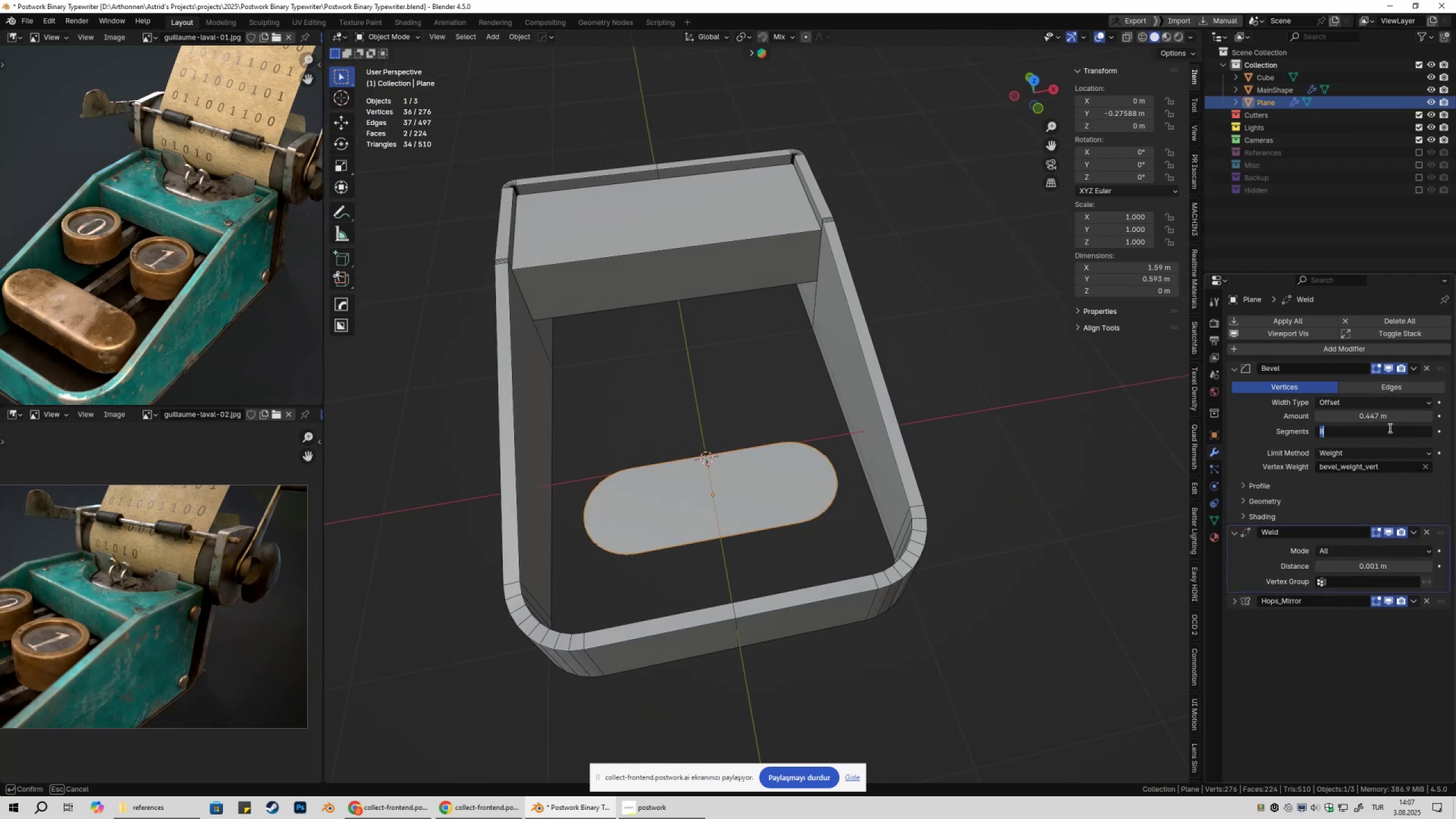 
key(Numpad1)
 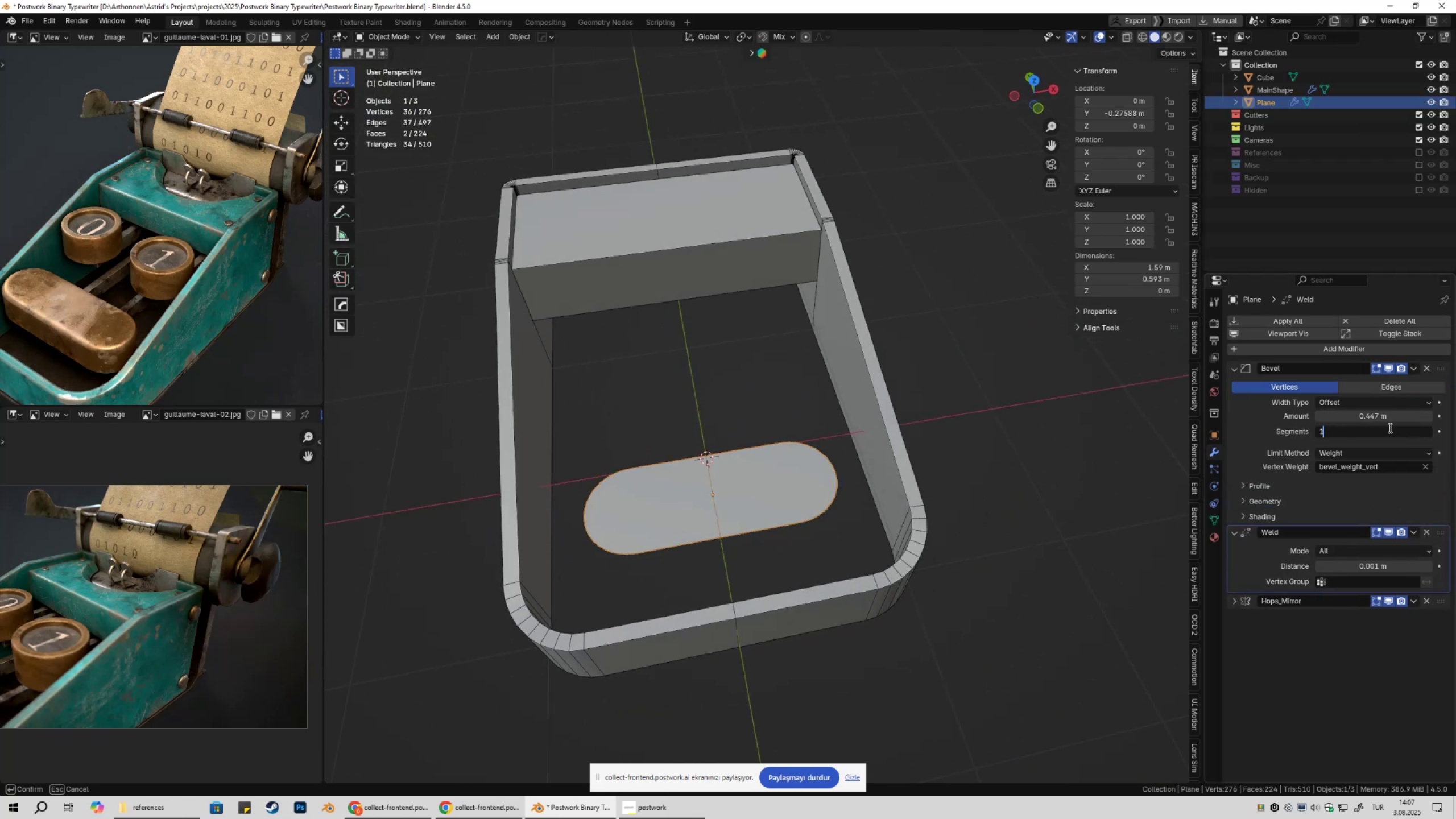 
key(Numpad6)
 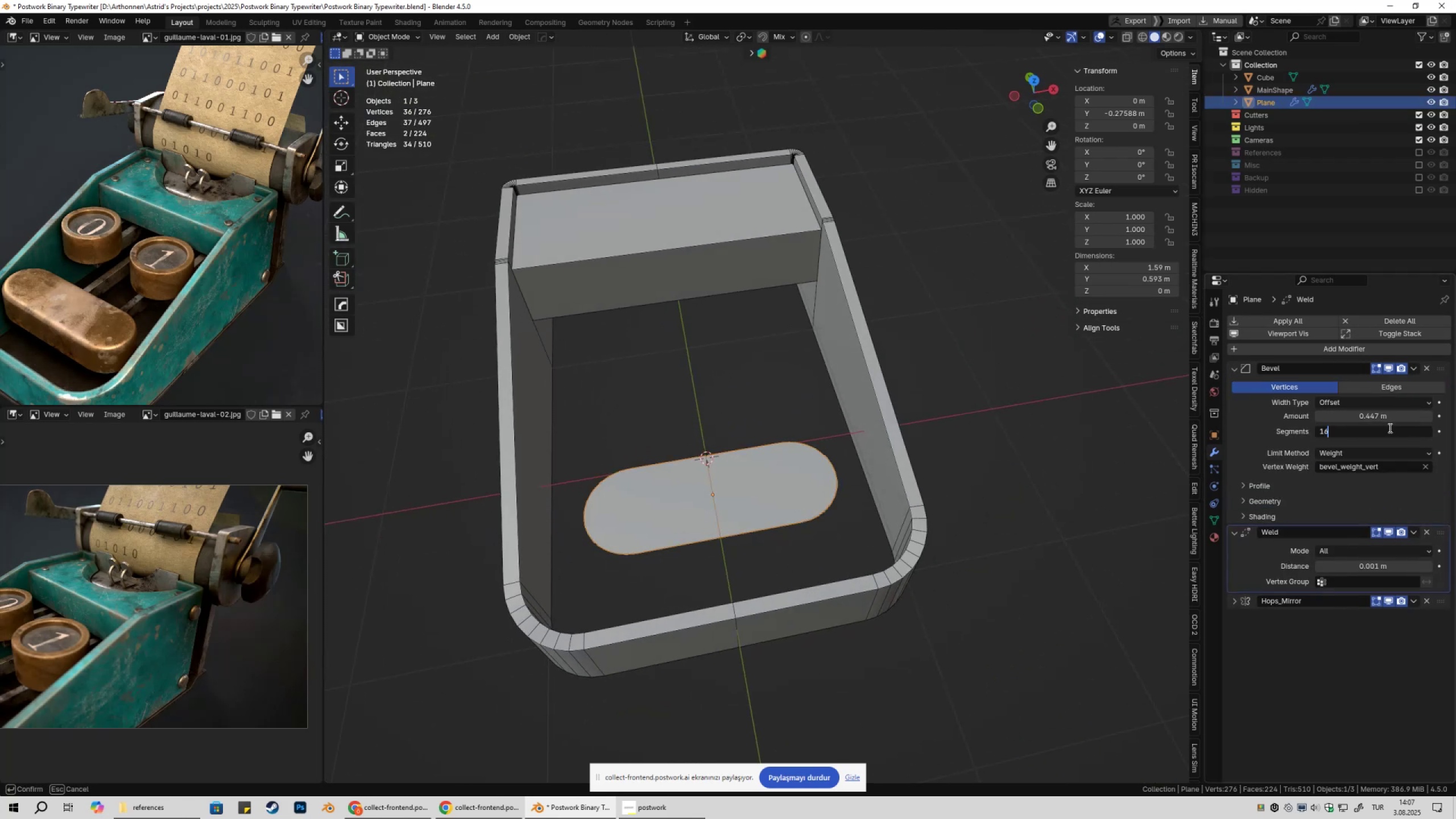 
key(NumpadEnter)
 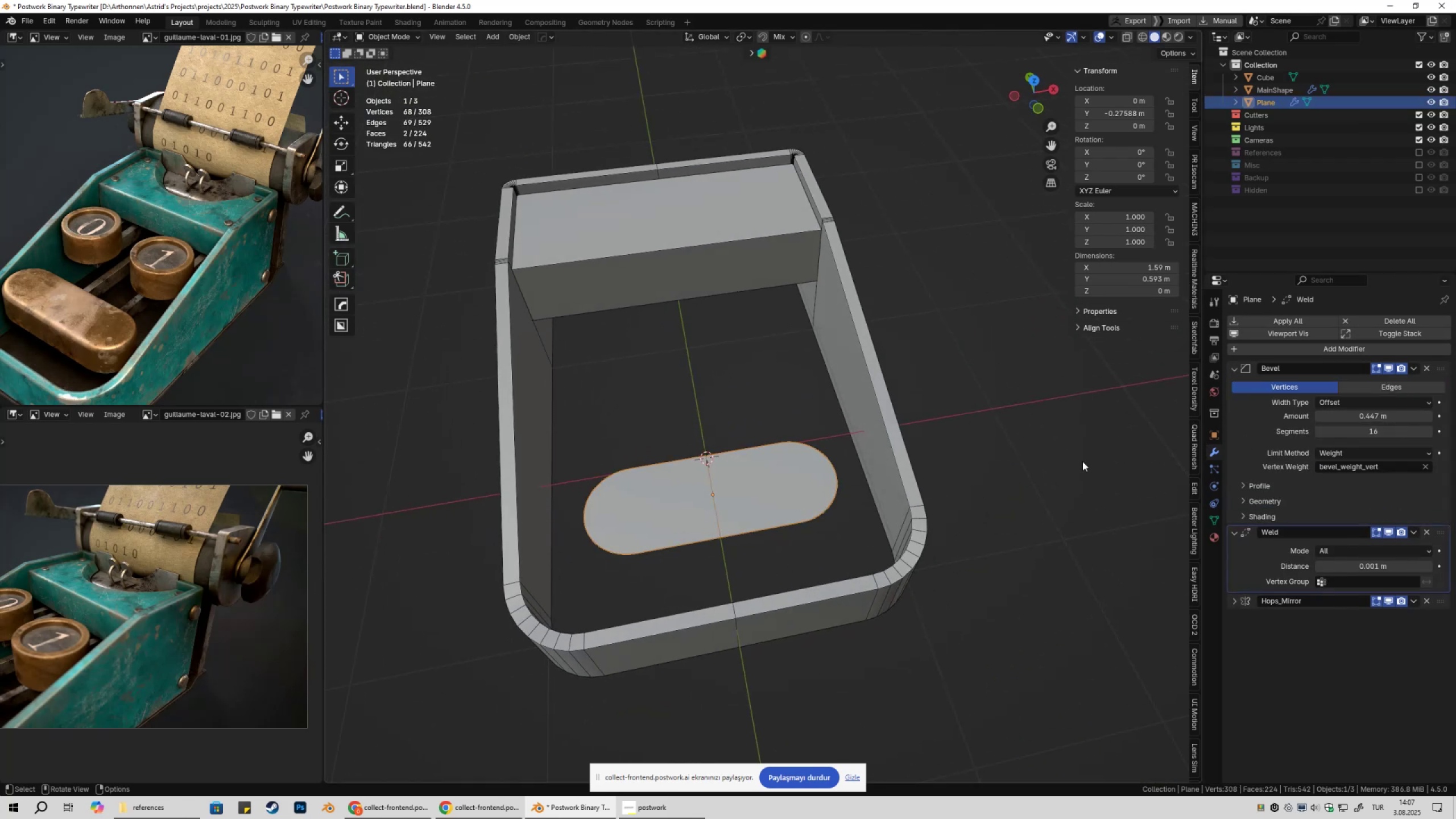 
left_click([1035, 463])
 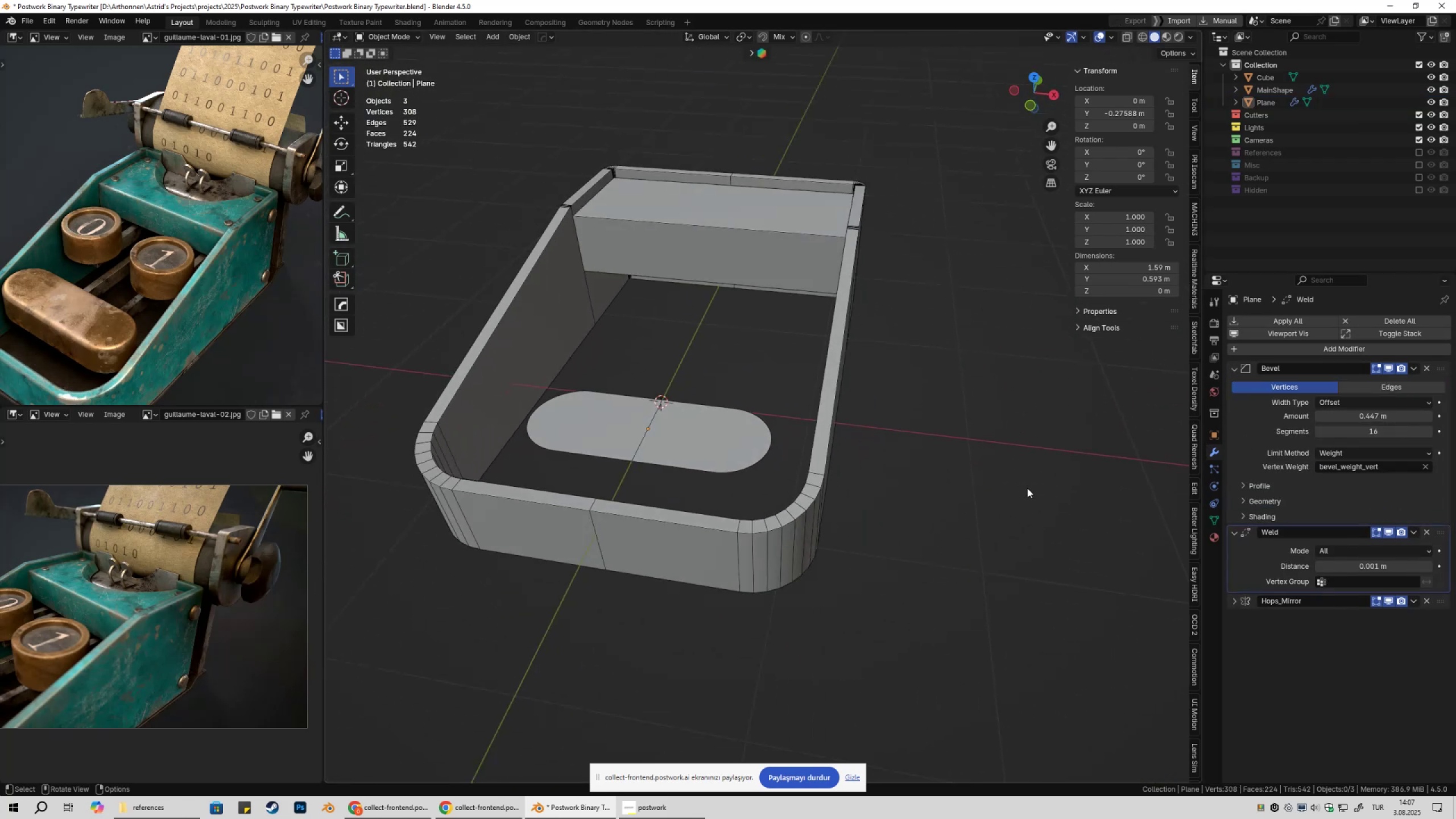 
left_click([1027, 489])
 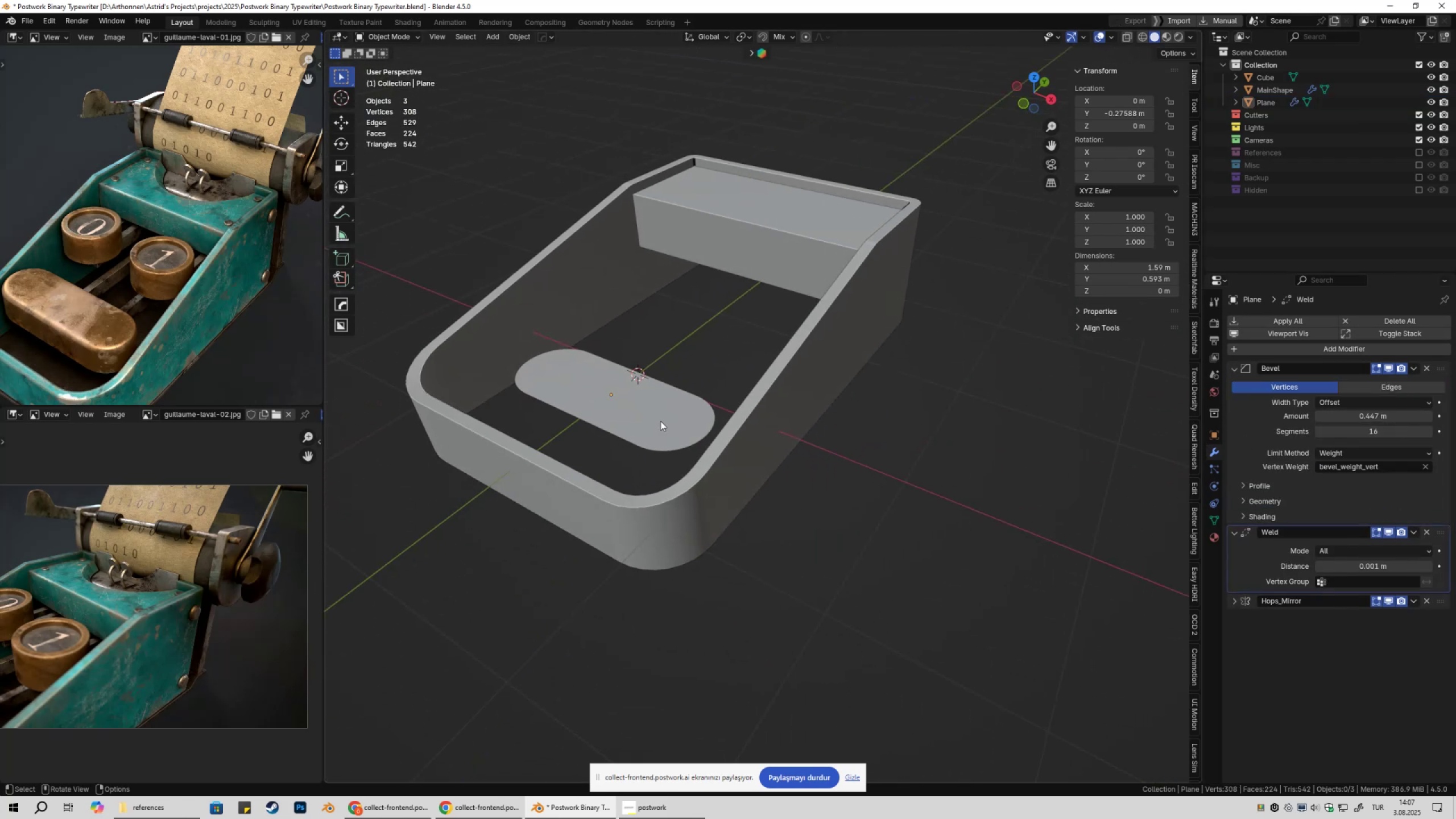 
hold_key(key=ShiftLeft, duration=0.31)
 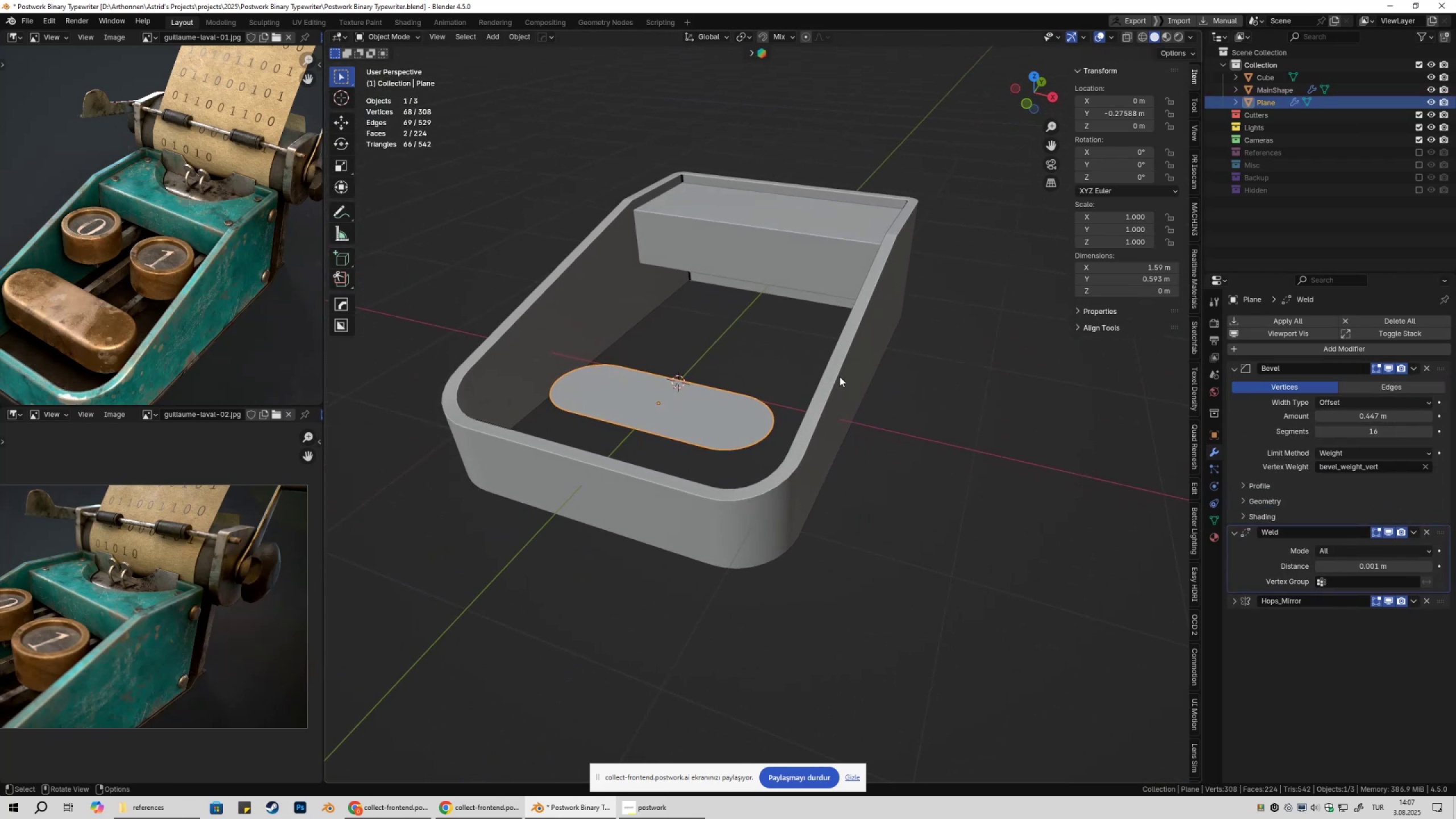 
key(Q)
 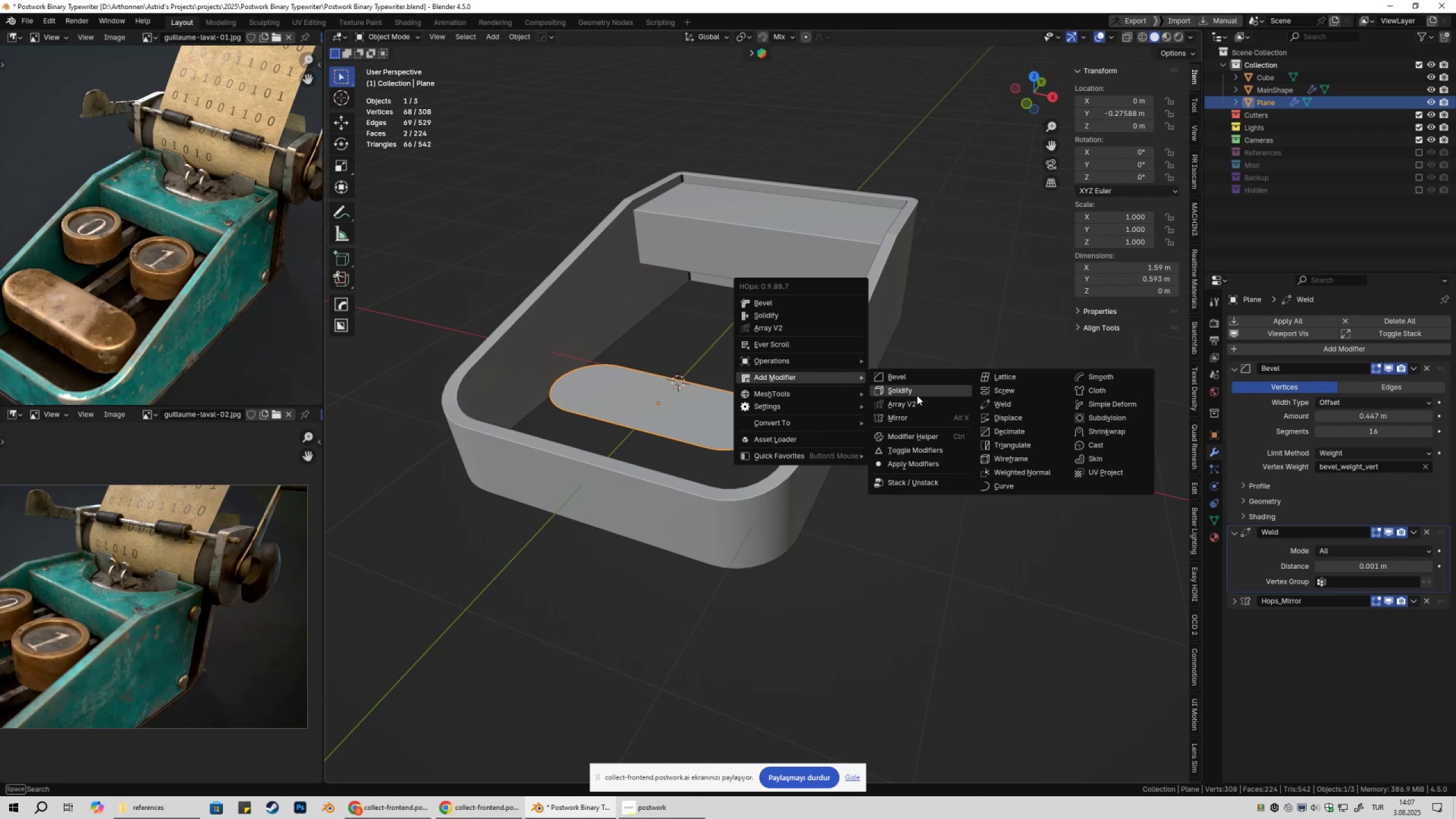 
left_click([917, 395])
 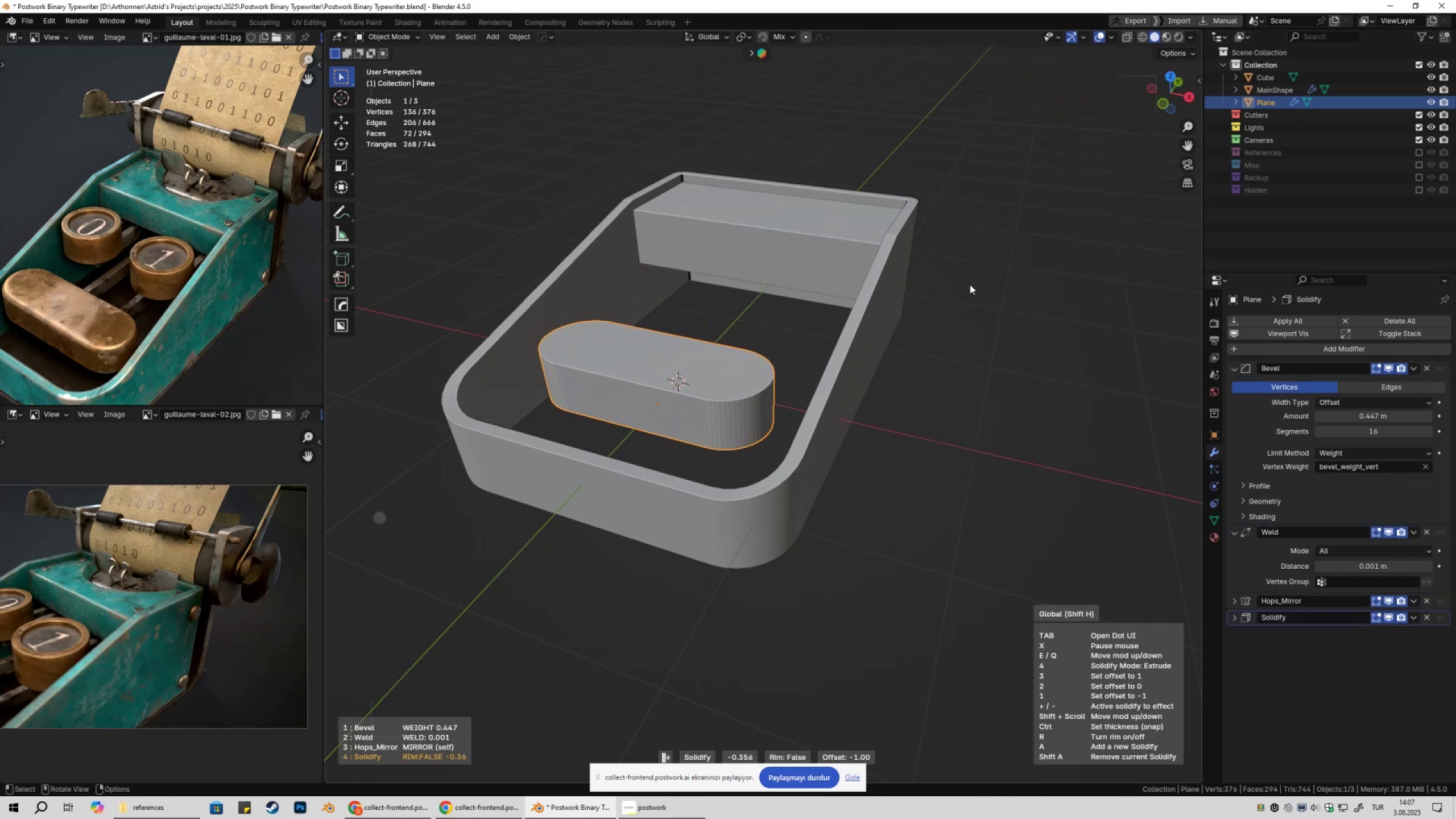 
wait(7.62)
 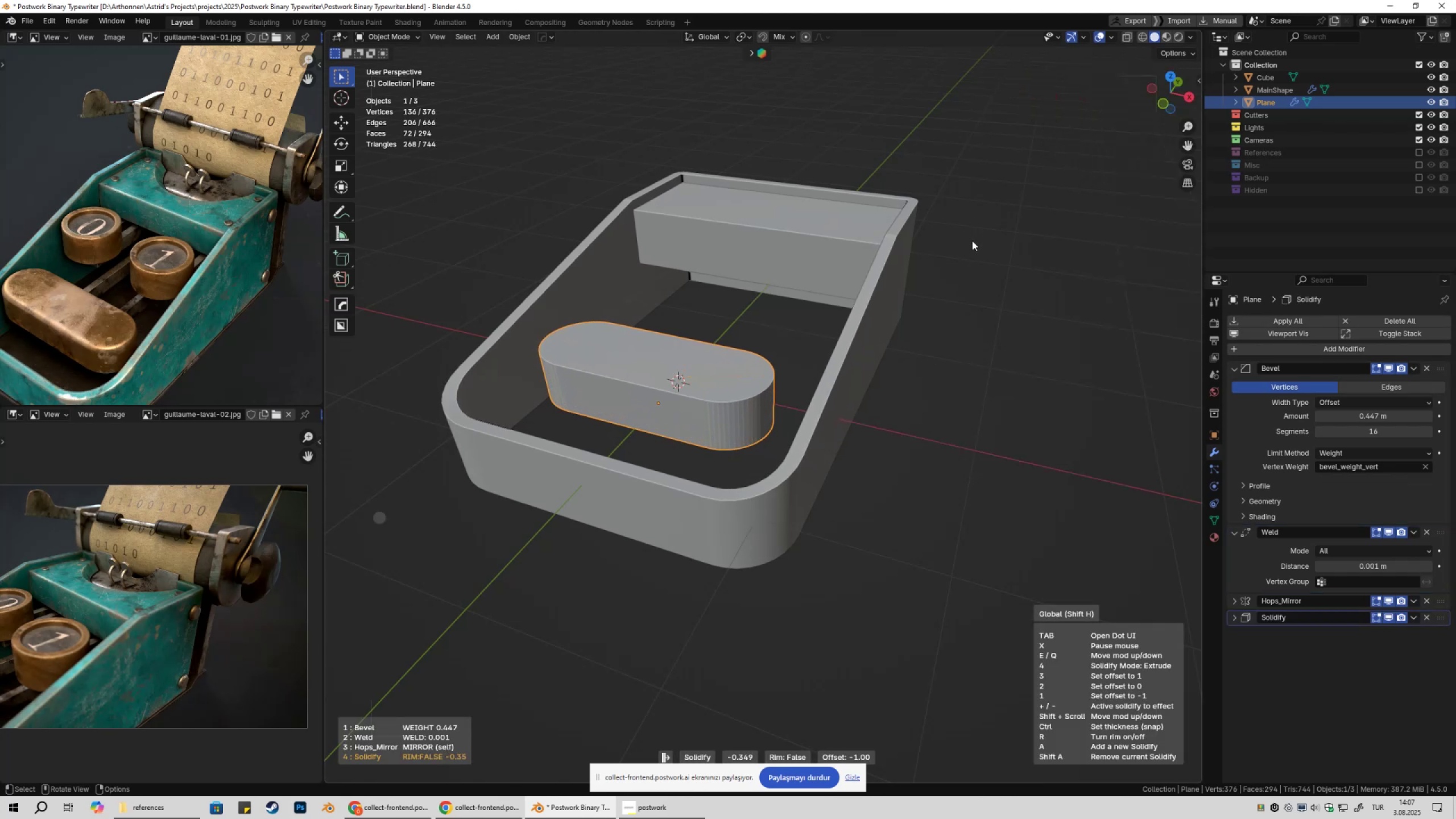 
left_click([966, 287])
 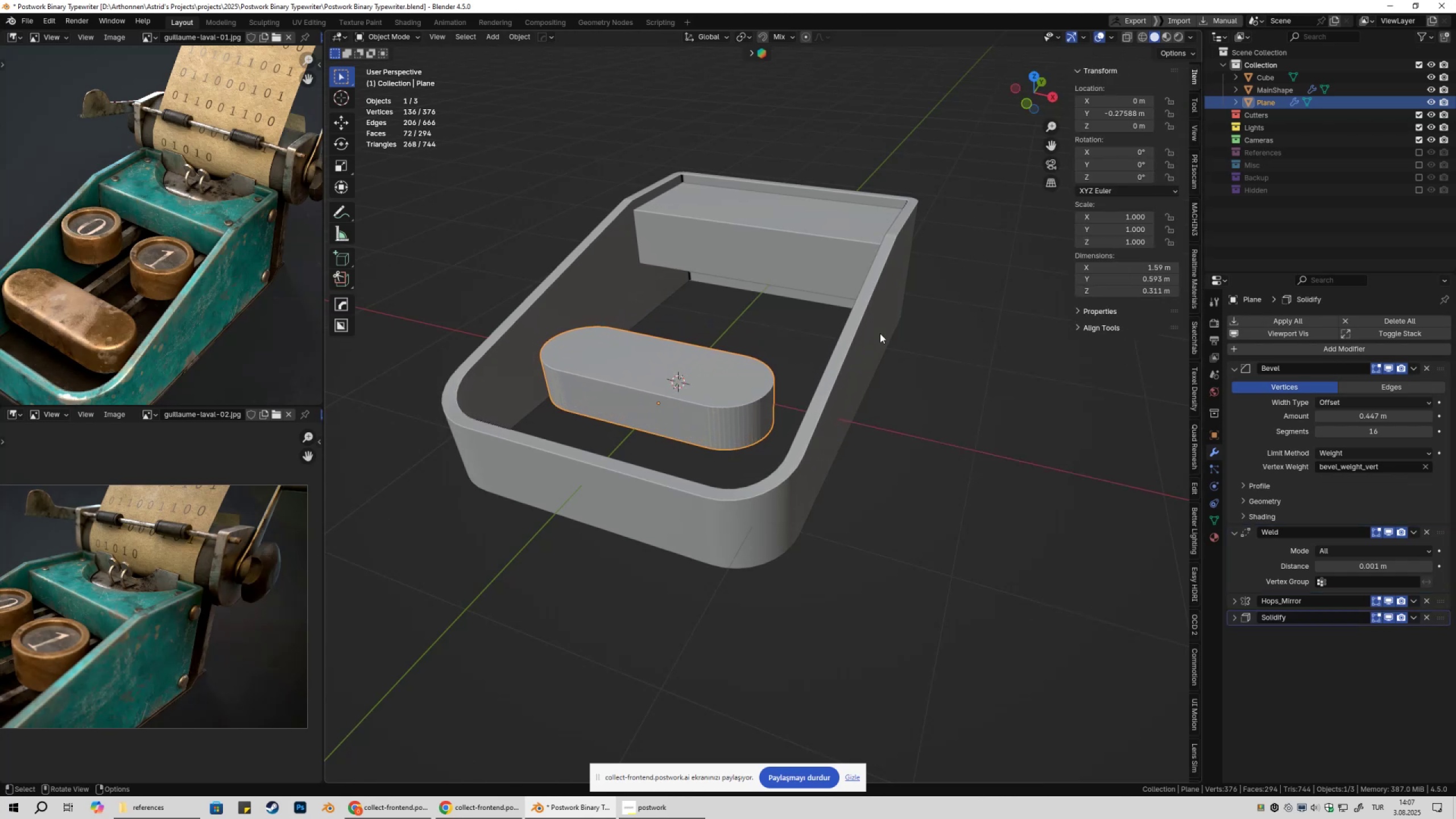 
key(Q)
 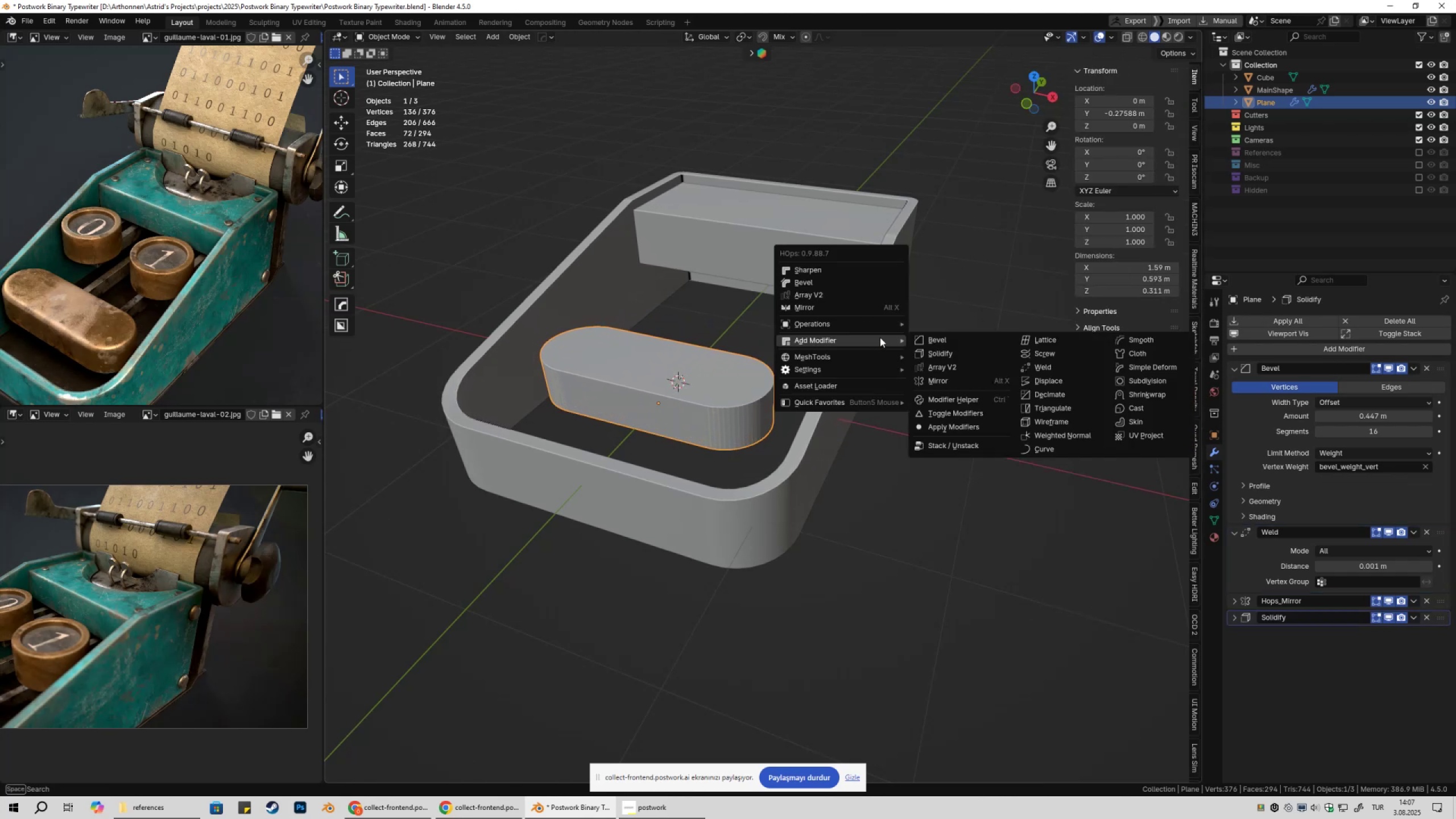 
hold_key(key=ControlLeft, duration=1.24)
left_click([870, 283])
 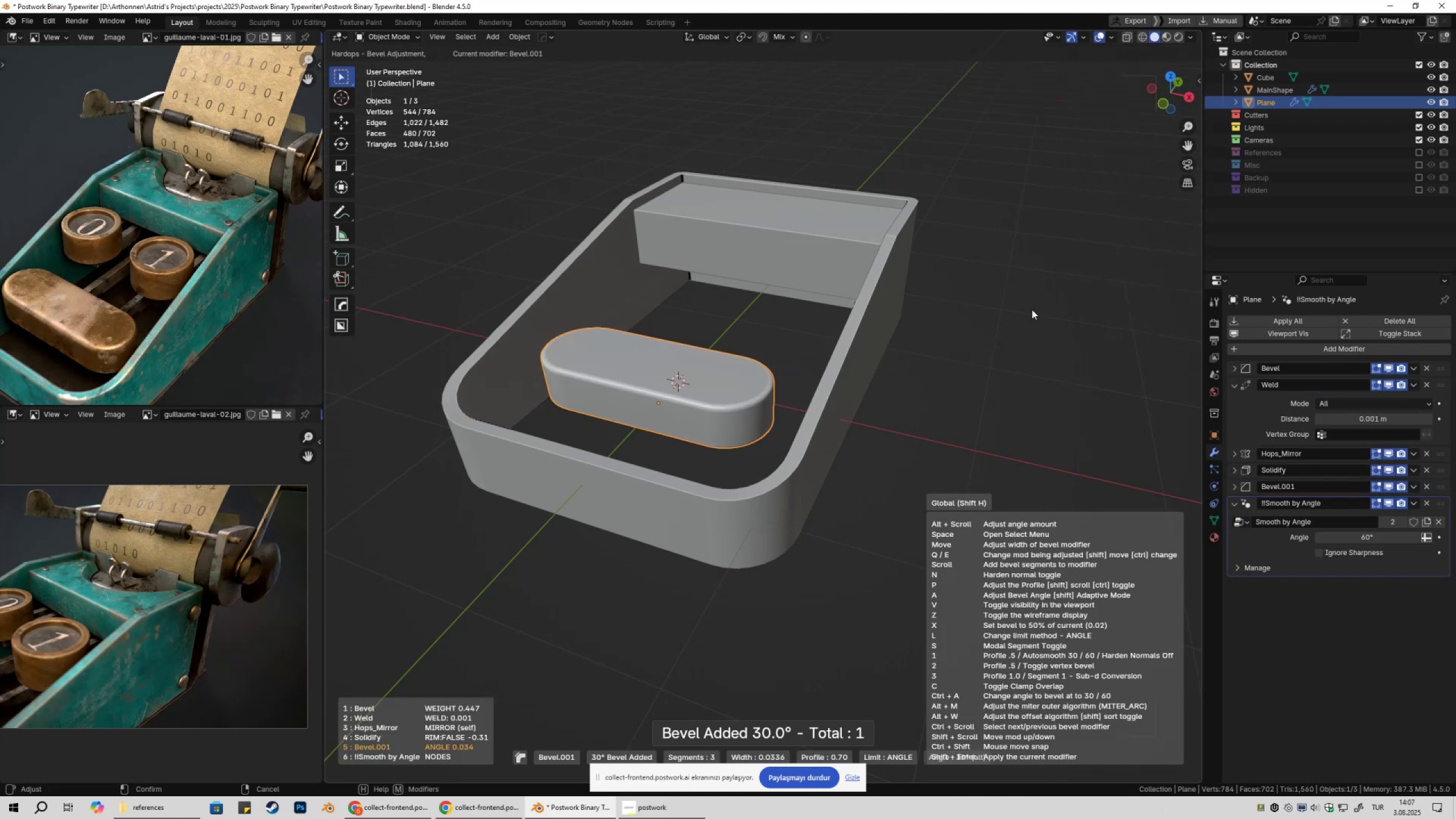 
hold_key(key=ShiftLeft, duration=1.5)
 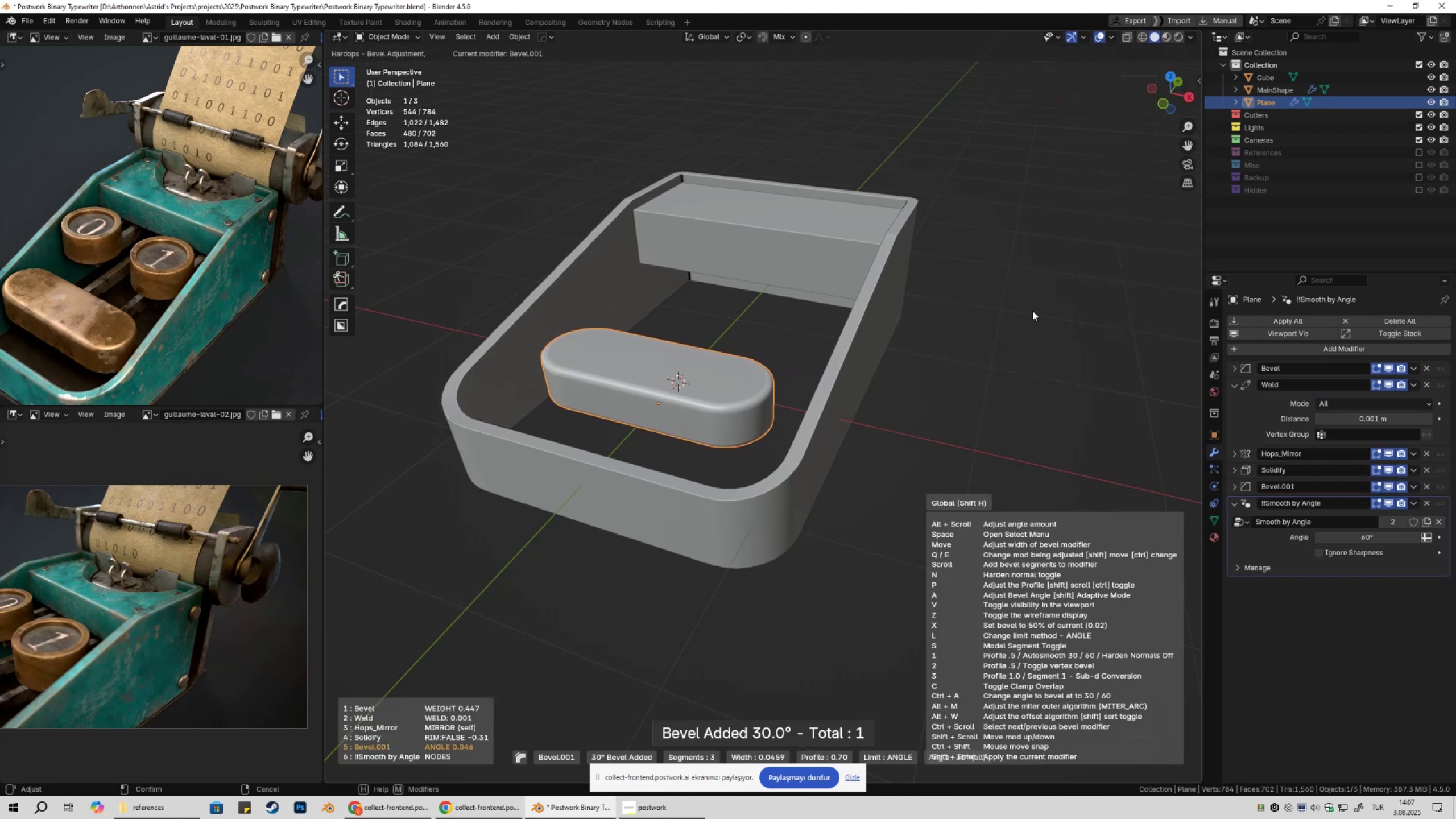 
hold_key(key=ShiftLeft, duration=1.51)
 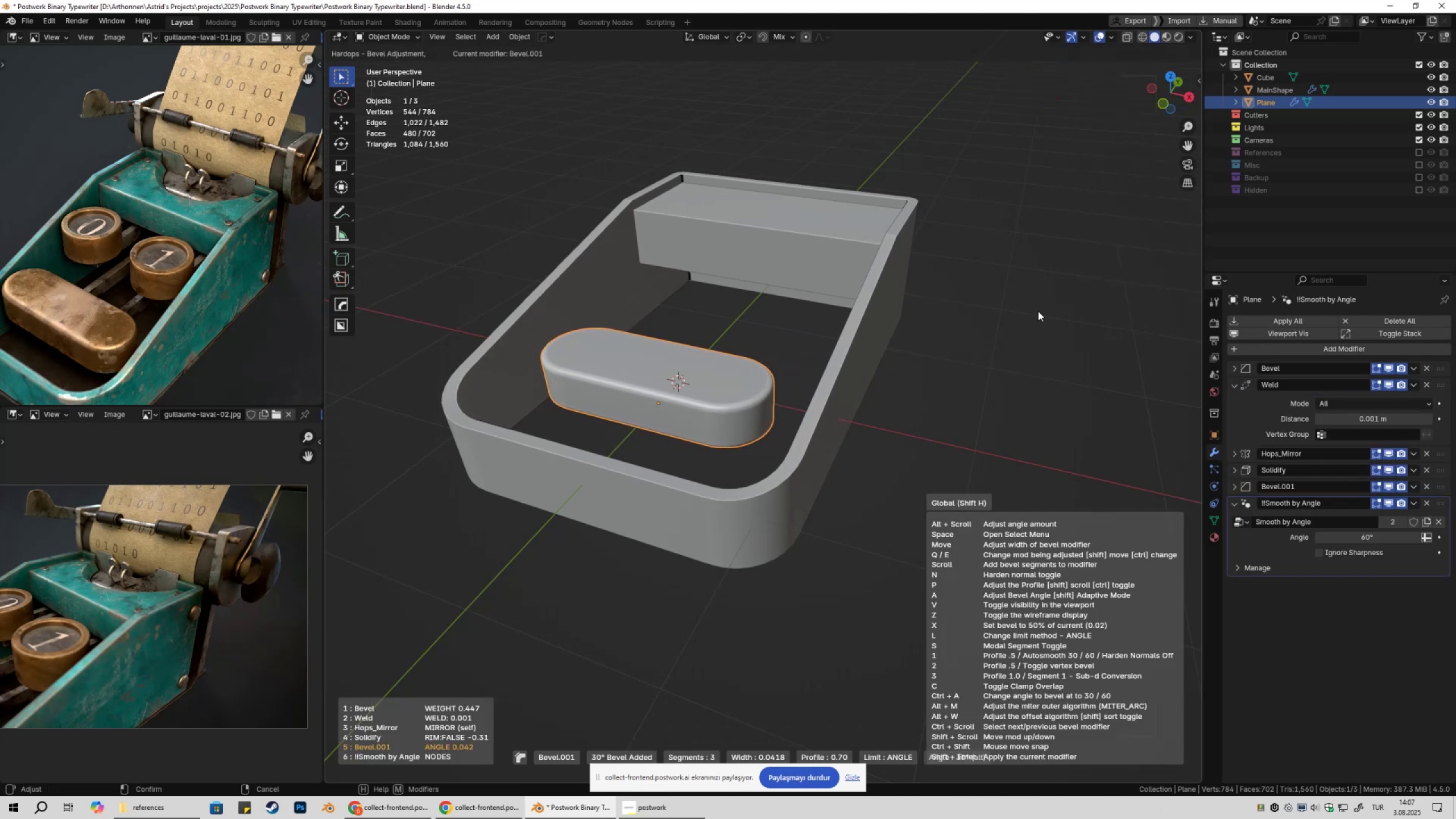 
hold_key(key=ShiftLeft, duration=1.05)
left_click([1038, 311])
 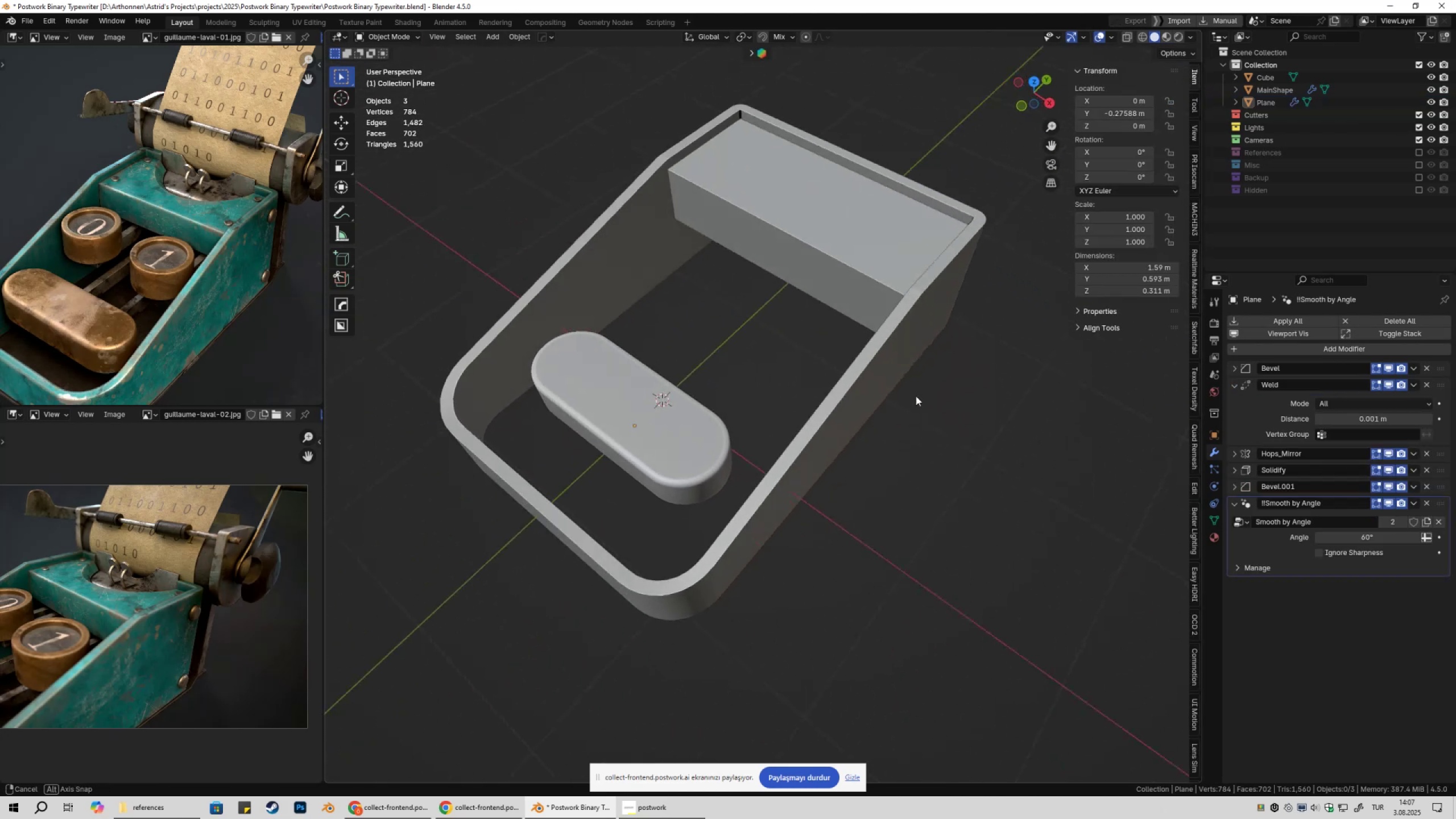 
scroll: coordinate [771, 321], scroll_direction: down, amount: 7.0
 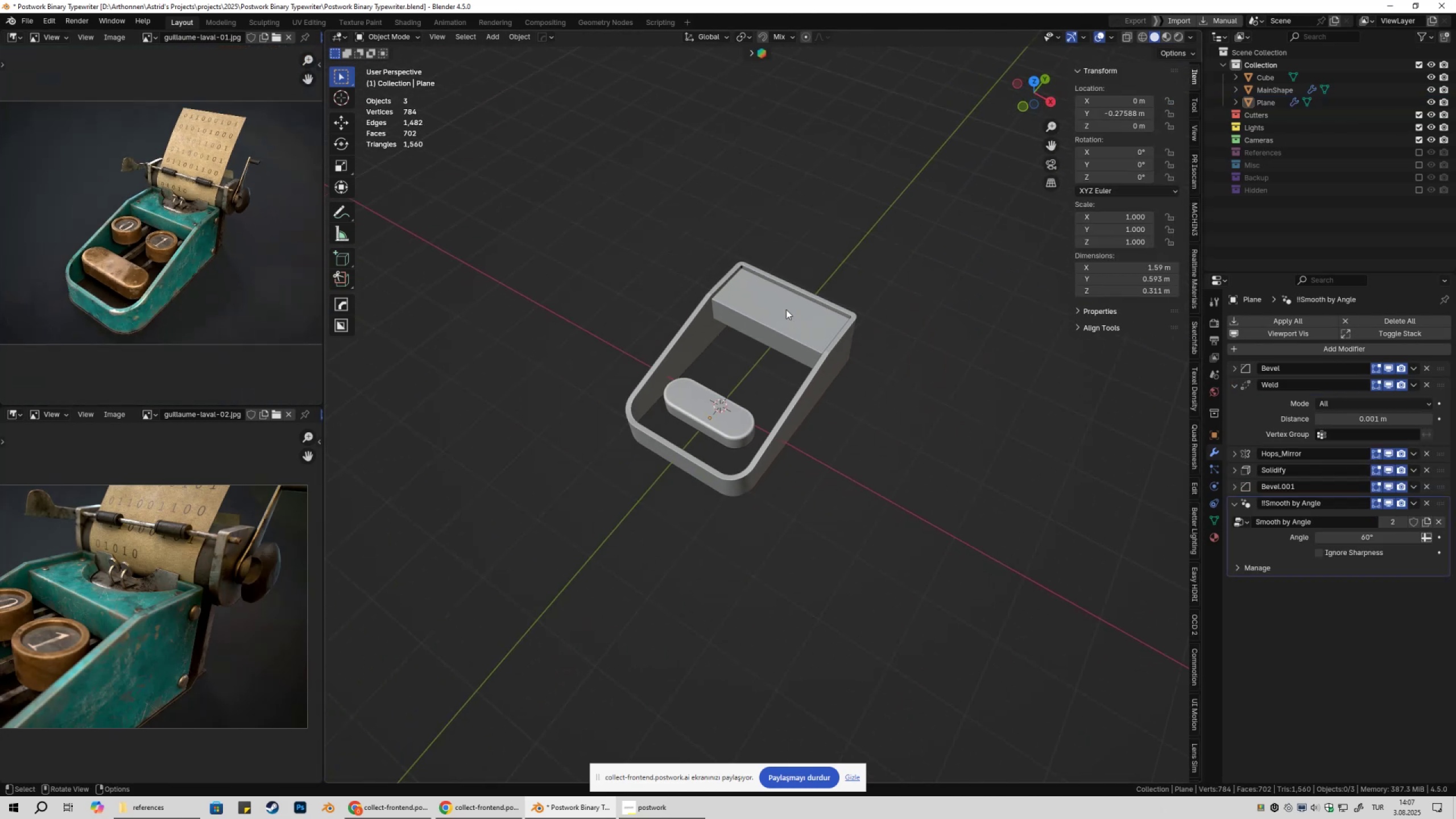 
key(Tab)
type(a1gyx)
 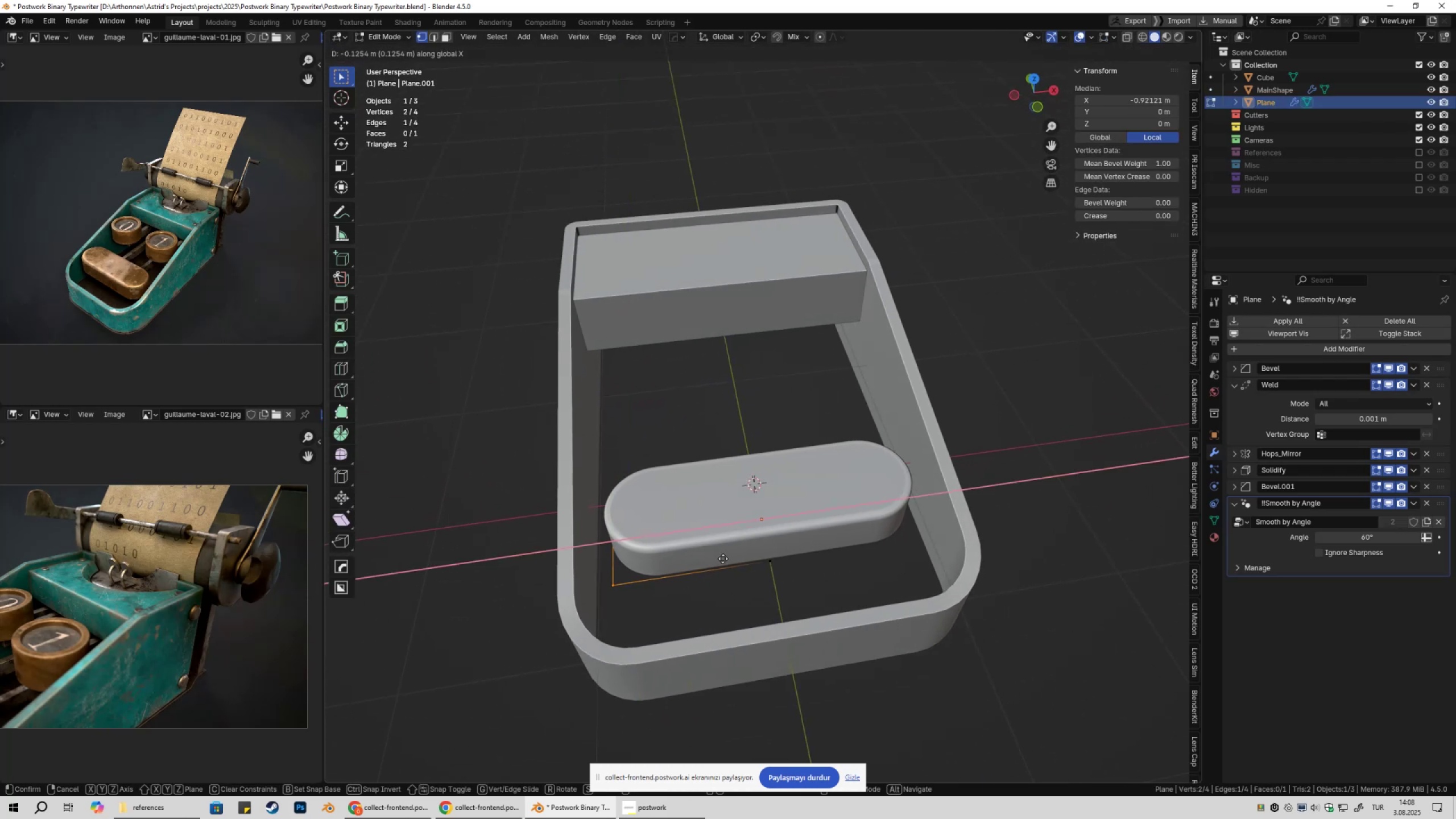 
scroll: coordinate [814, 440], scroll_direction: up, amount: 4.0
 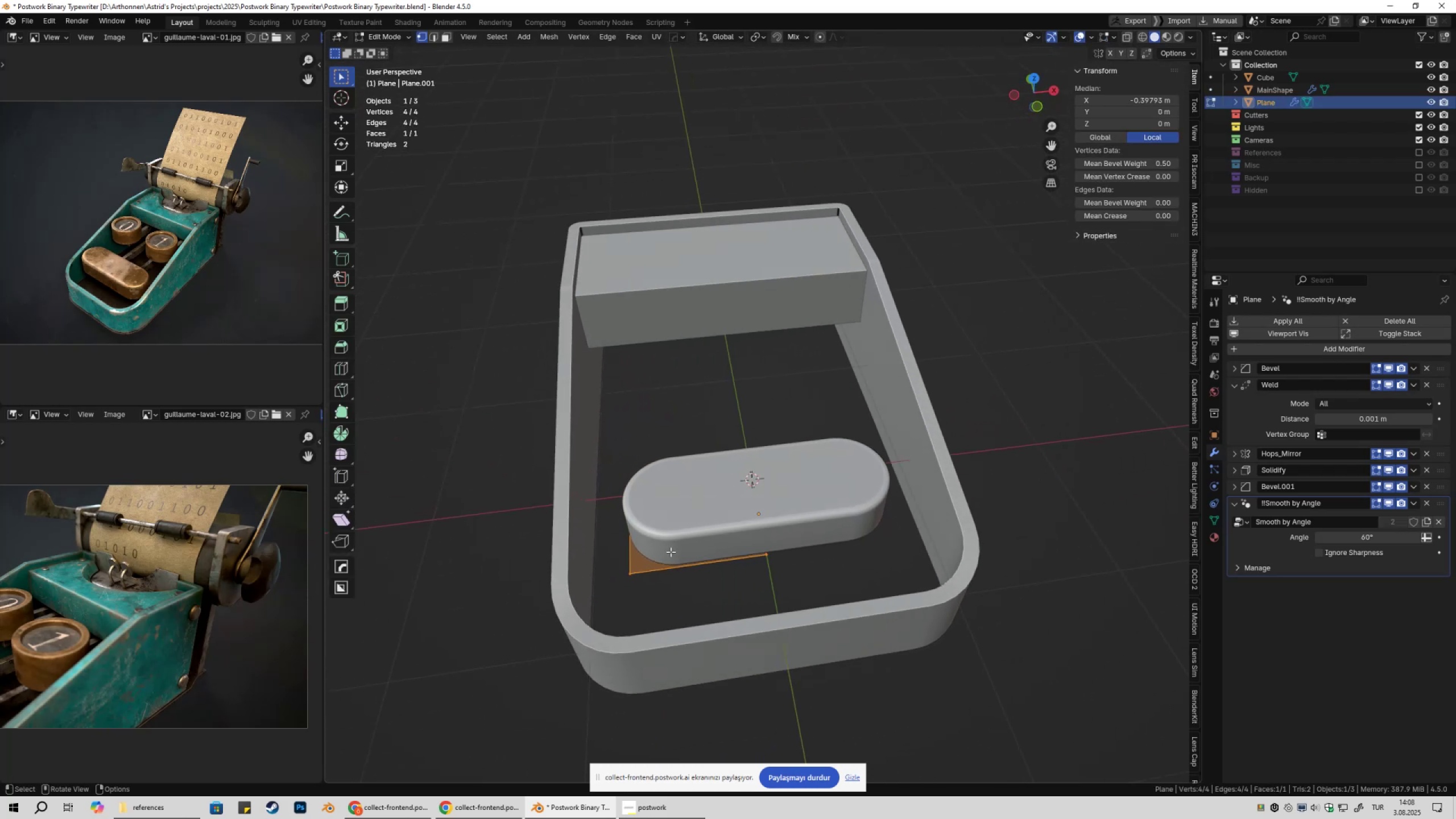 
left_click_drag(start_coordinate=[640, 472], to_coordinate=[713, 580])
 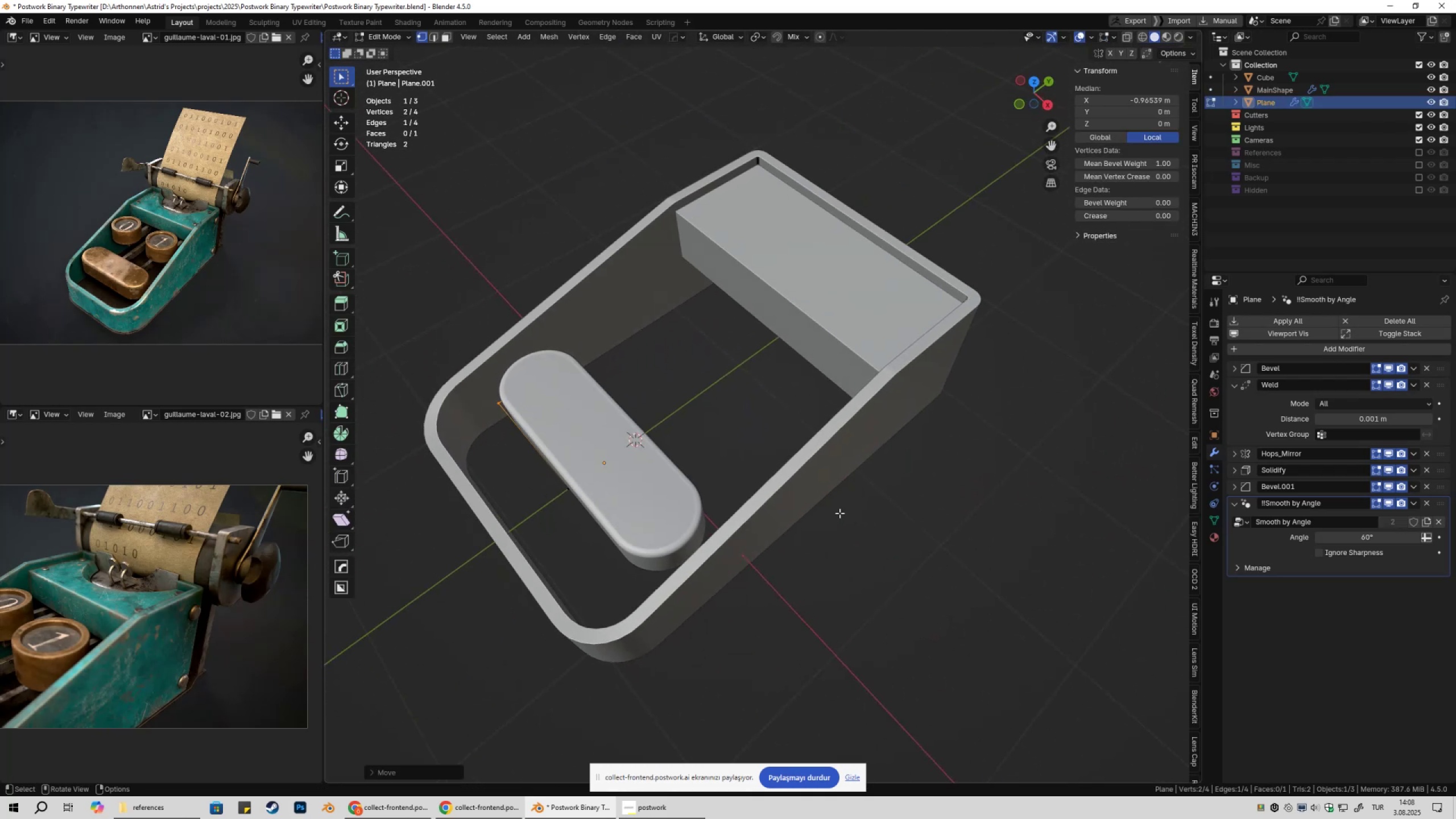 
wait(5.68)
 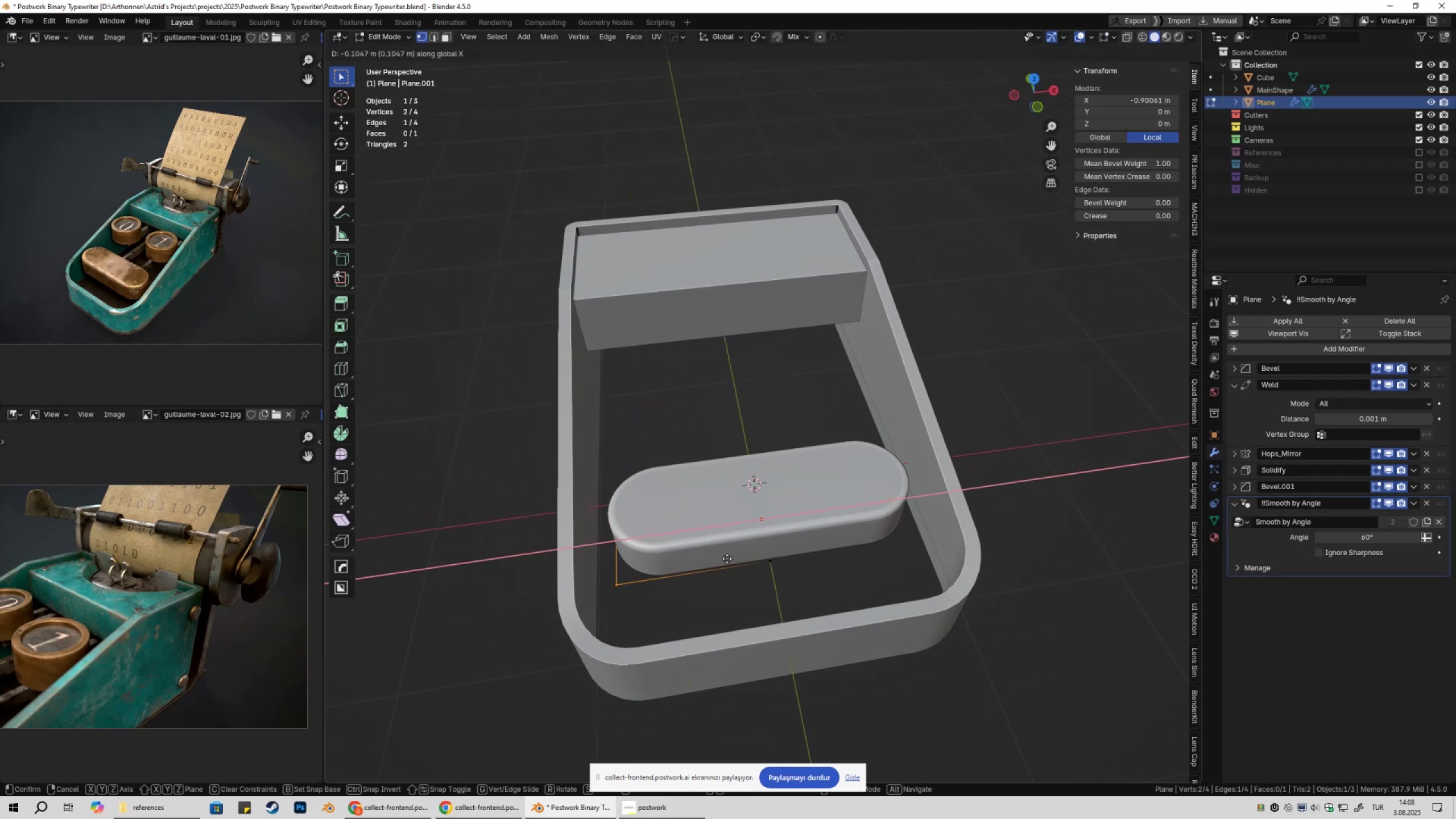 
key(Tab)
 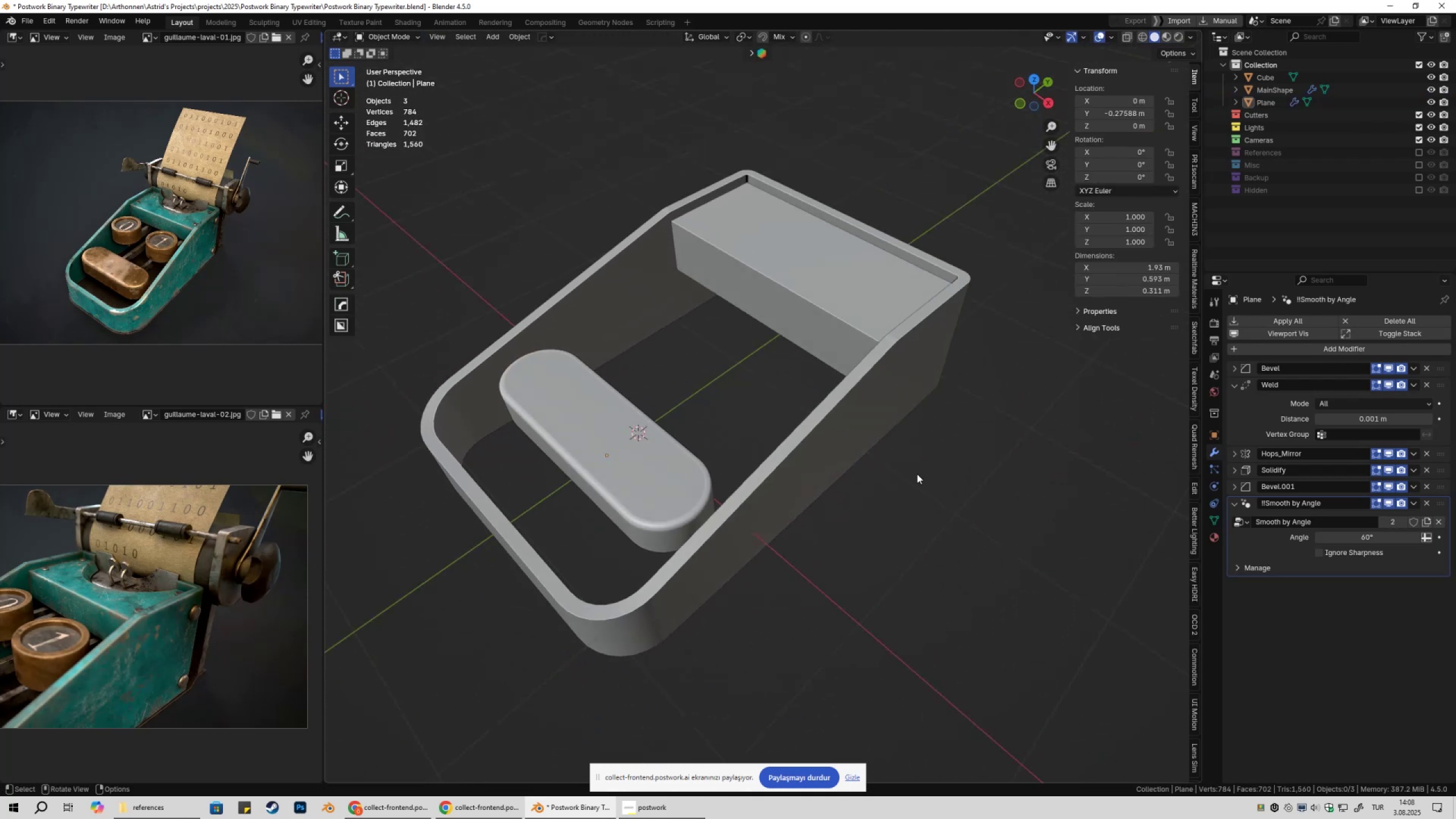 
scroll: coordinate [913, 467], scroll_direction: down, amount: 1.0
 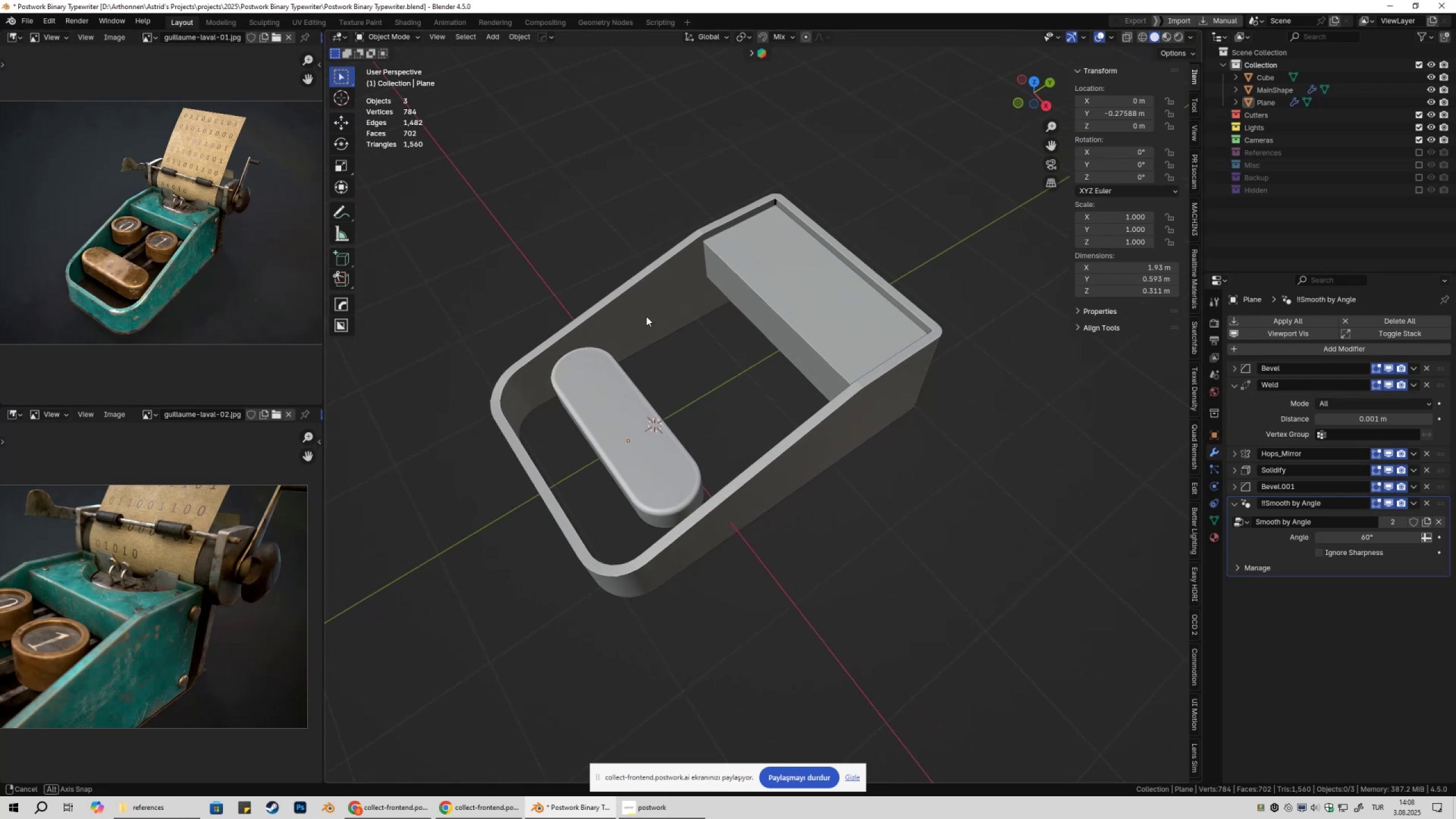 
left_click([628, 416])
 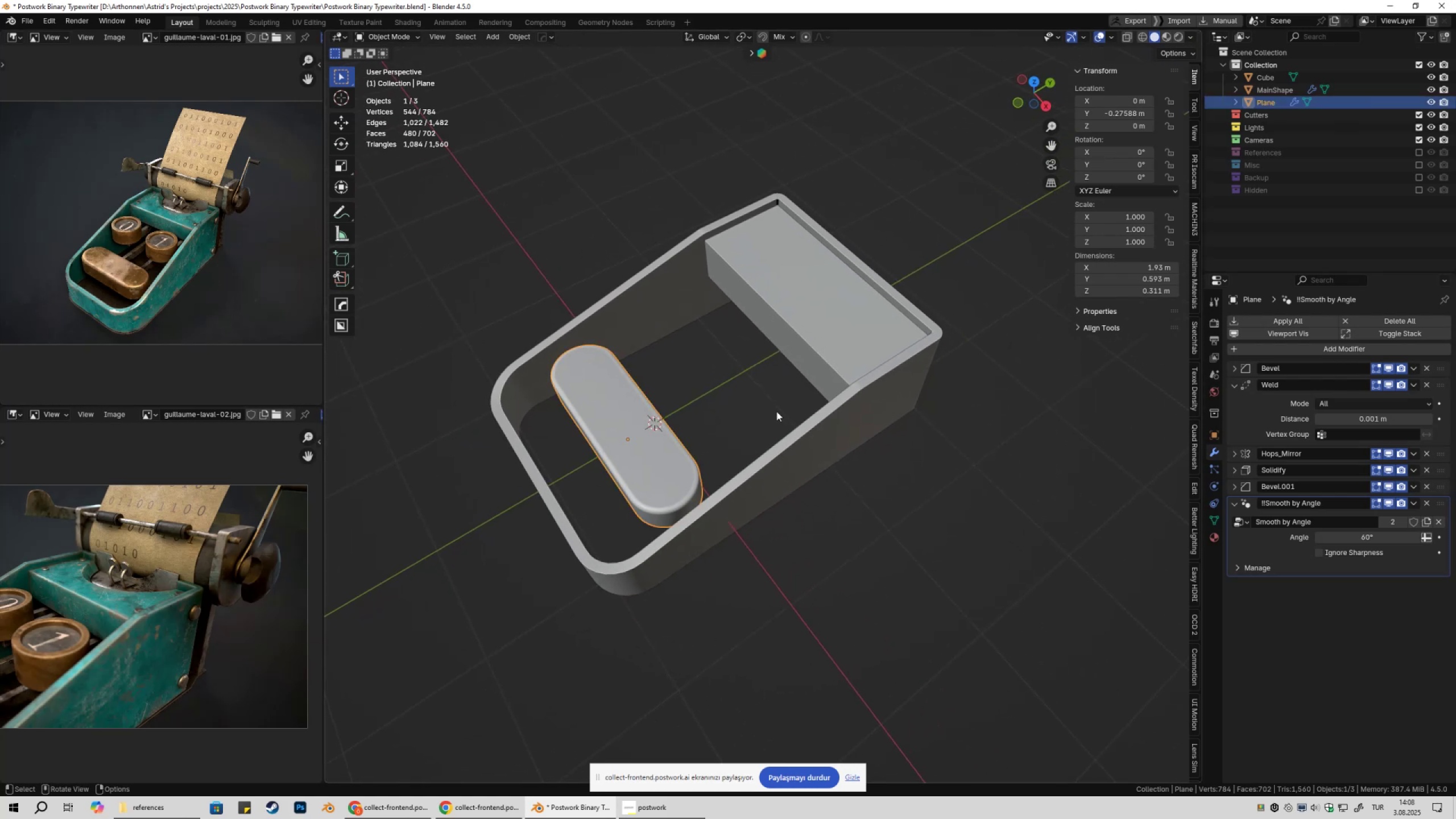 
key(Tab)
type(s)
key(Escape)
type(asy)
 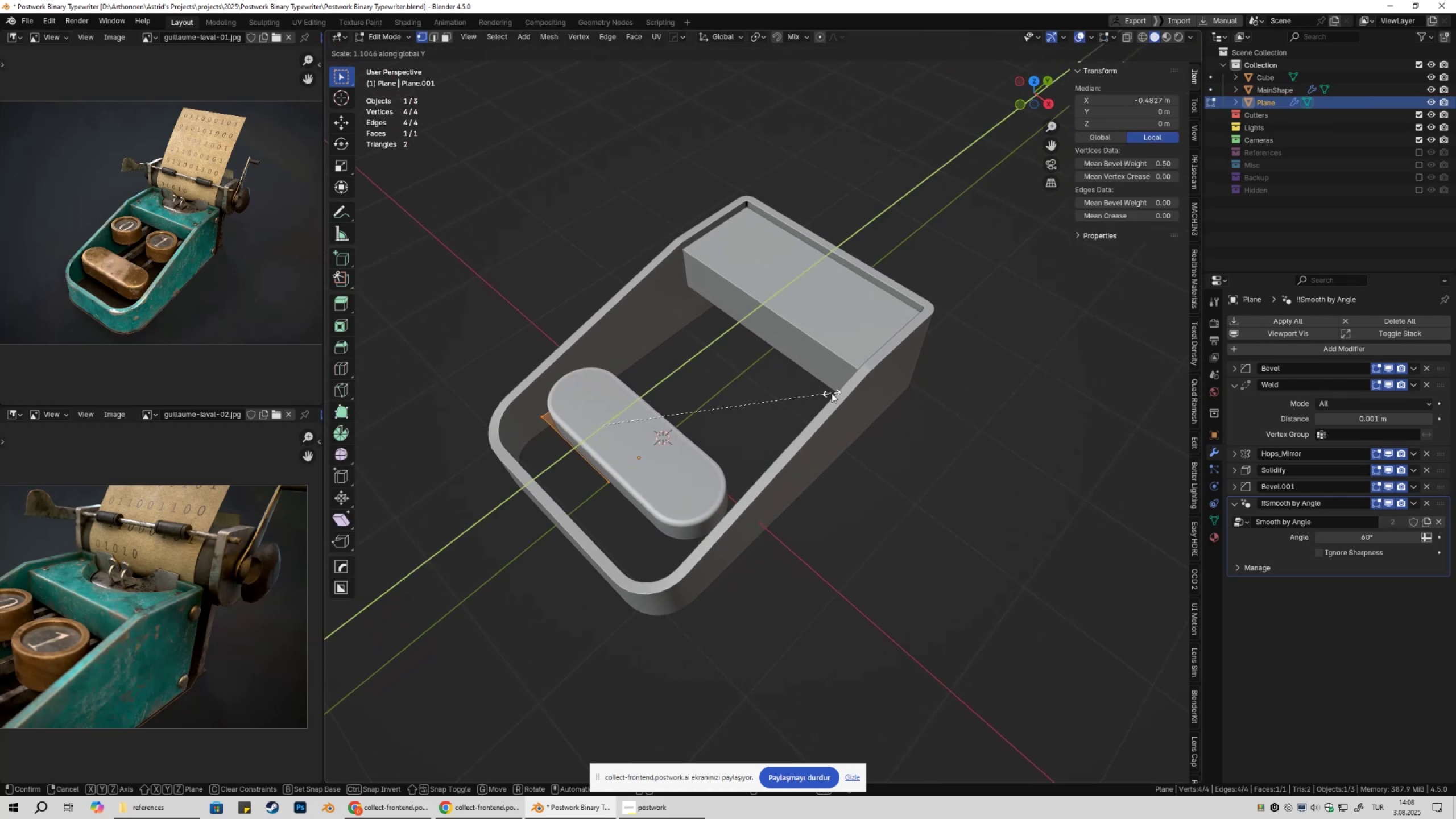 
hold_key(key=ShiftLeft, duration=1.53)
 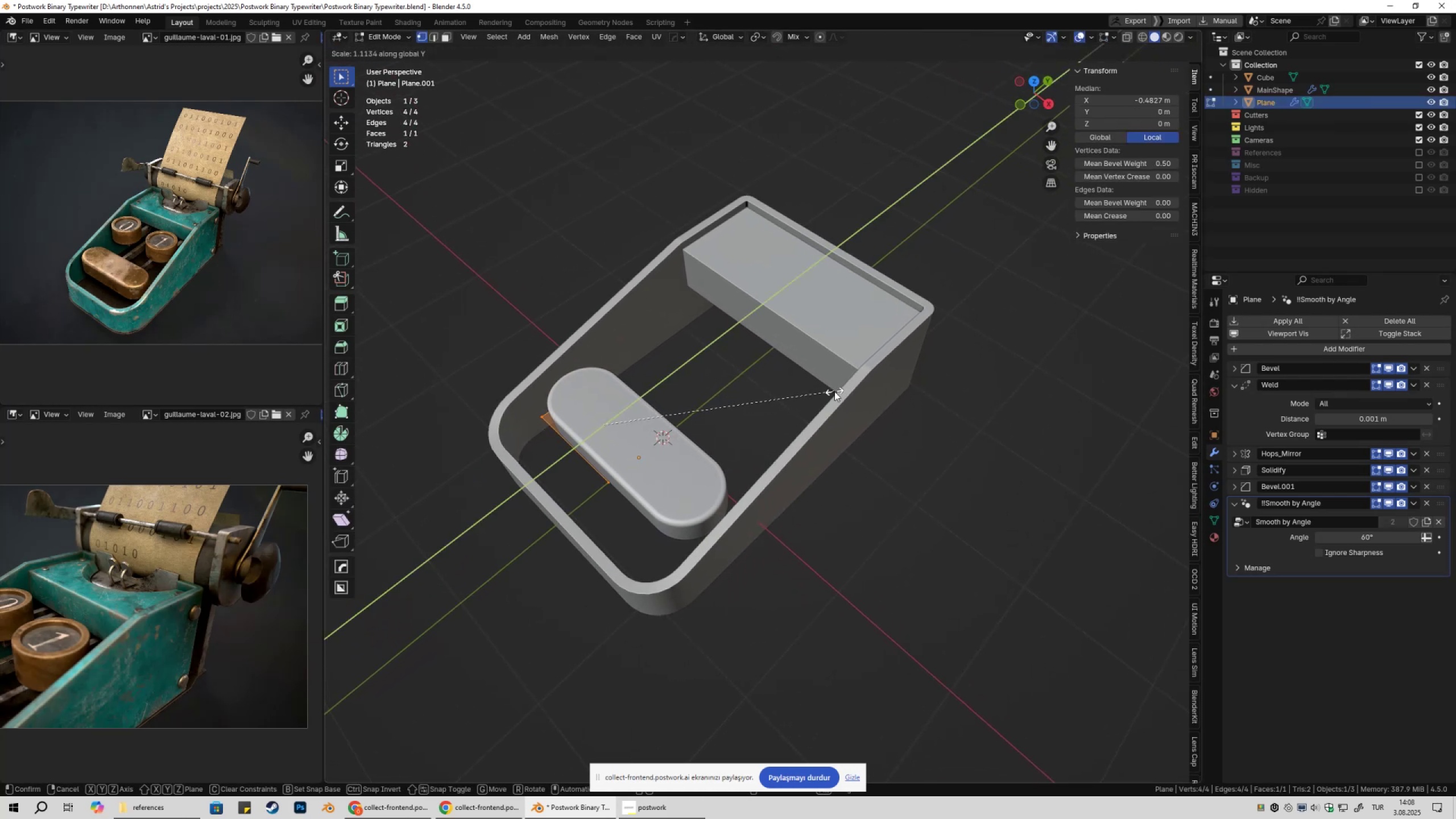 
hold_key(key=ShiftLeft, duration=0.83)
left_click([834, 391])
 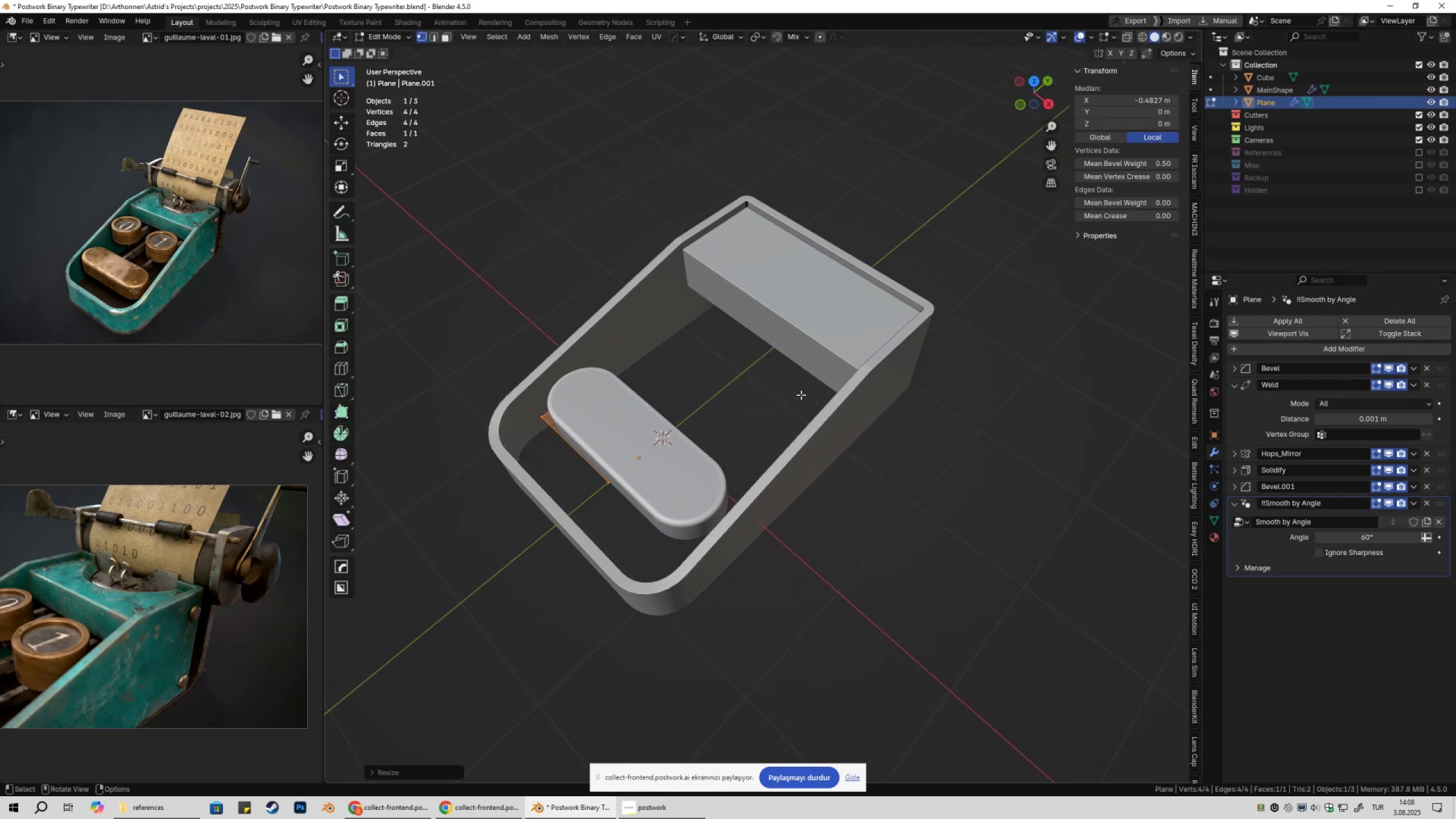 
key(Tab)
 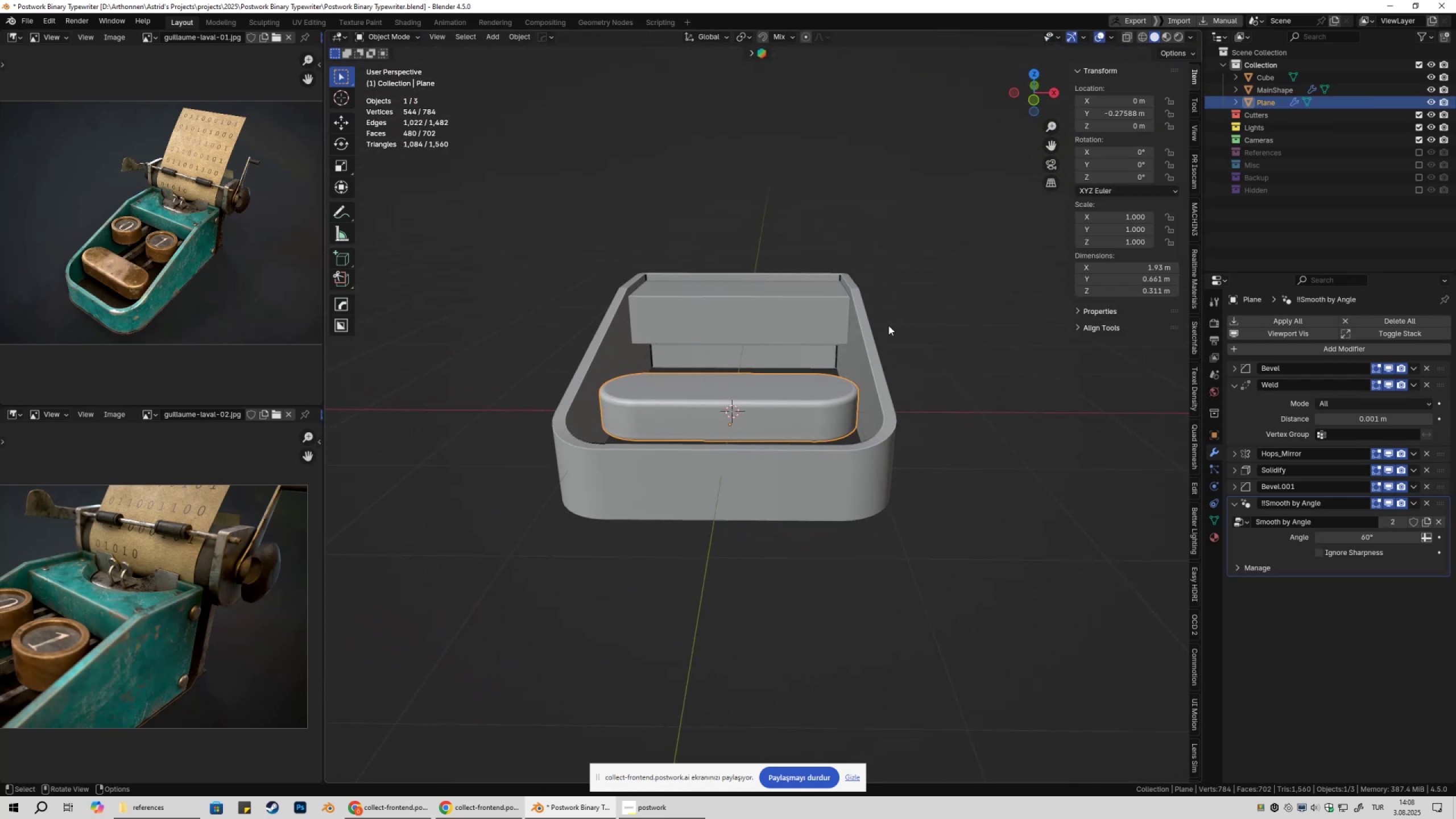 
left_click([964, 317])
 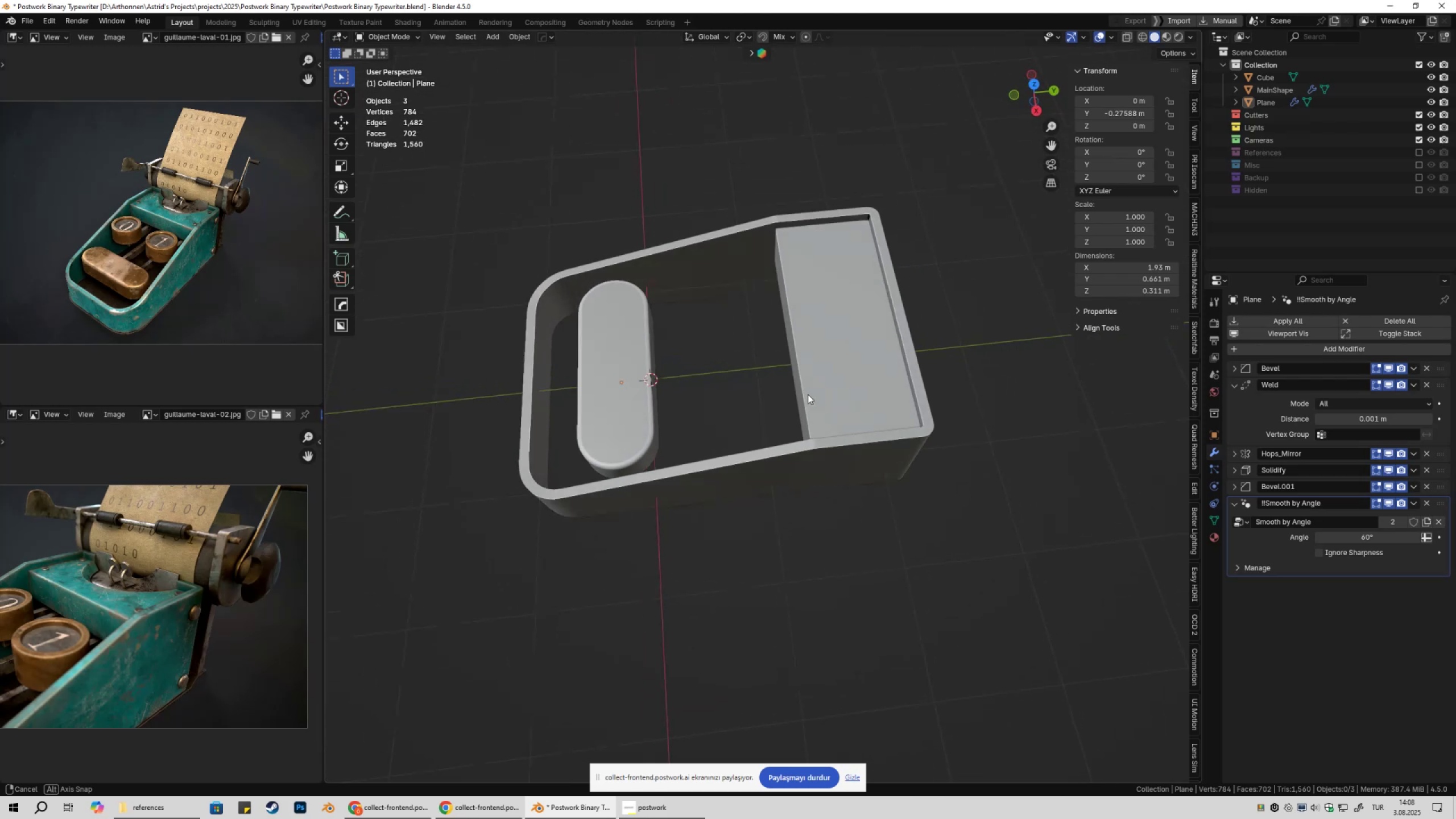 
scroll: coordinate [829, 391], scroll_direction: down, amount: 2.0
 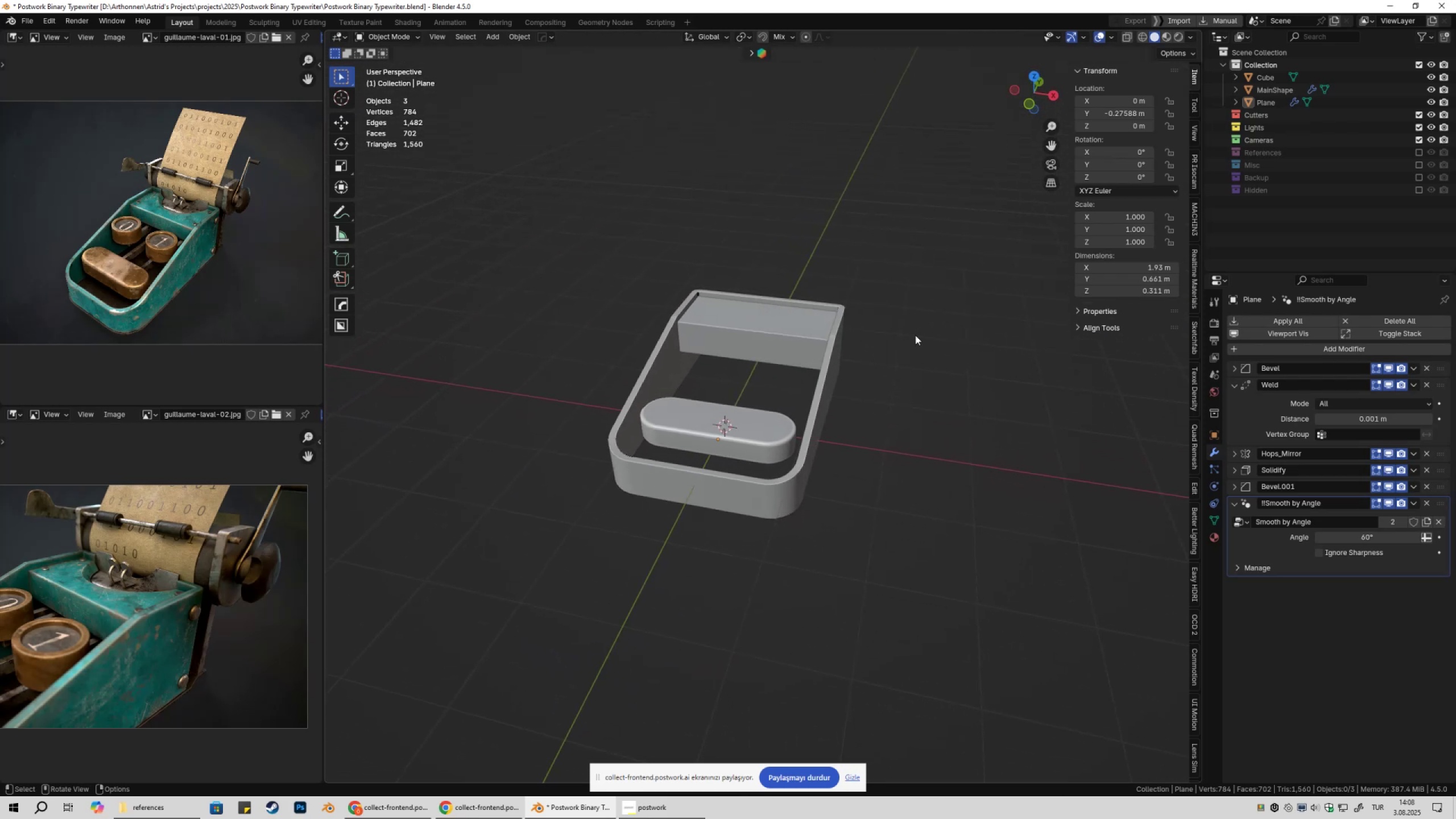 
double_click([899, 352])
 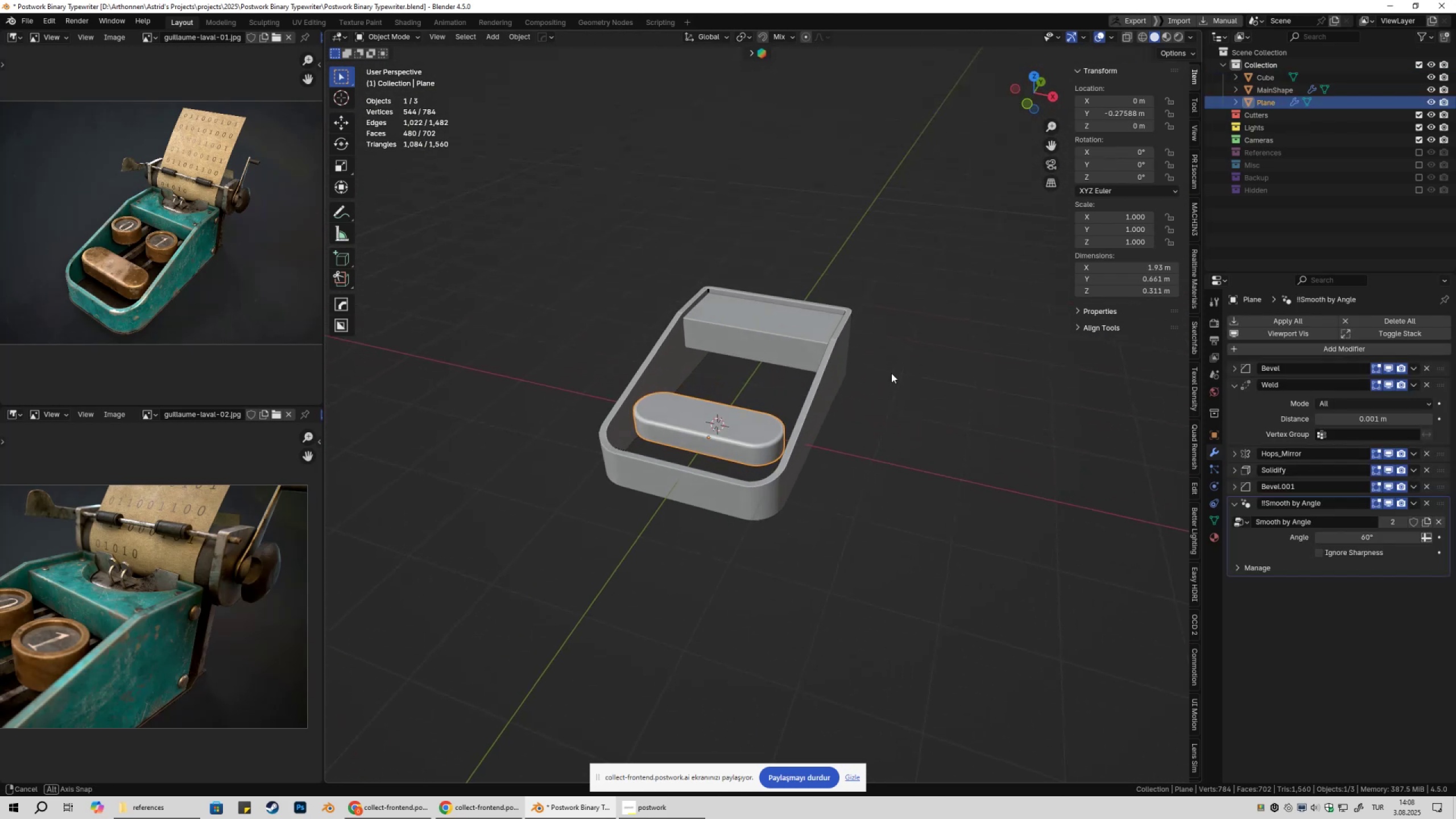 
wait(7.44)
 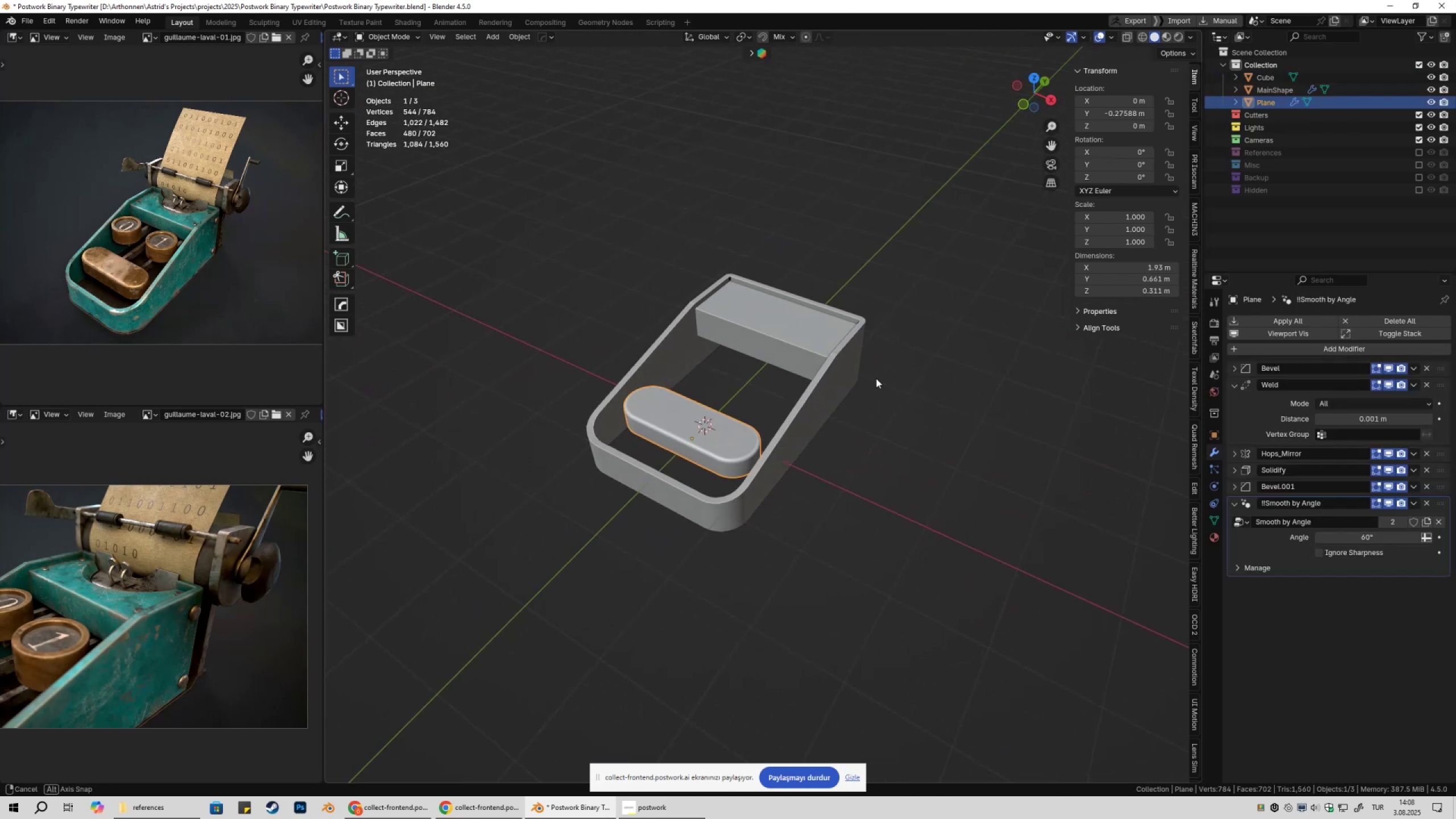 
left_click([907, 378])
 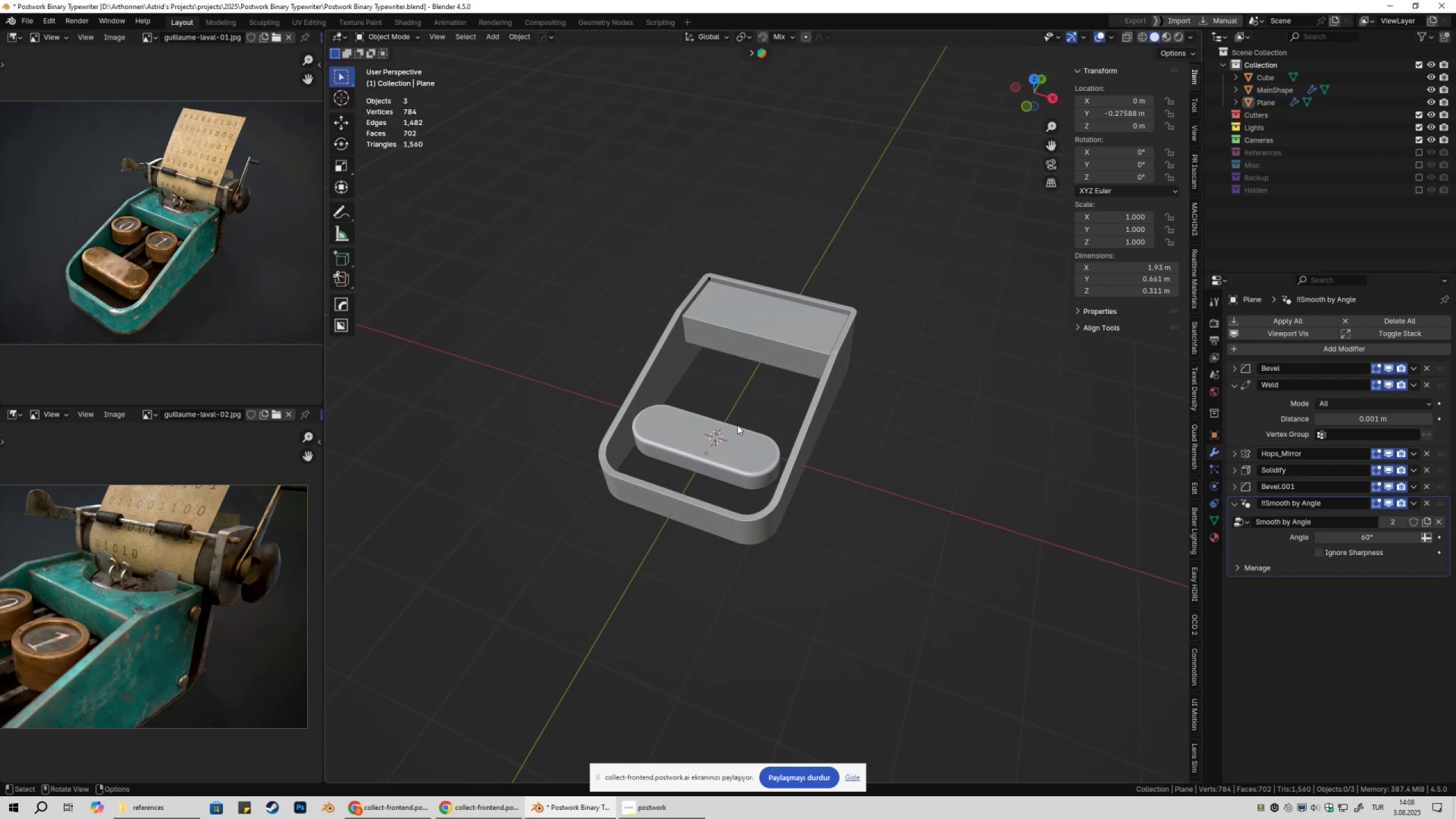 
left_click([727, 429])
 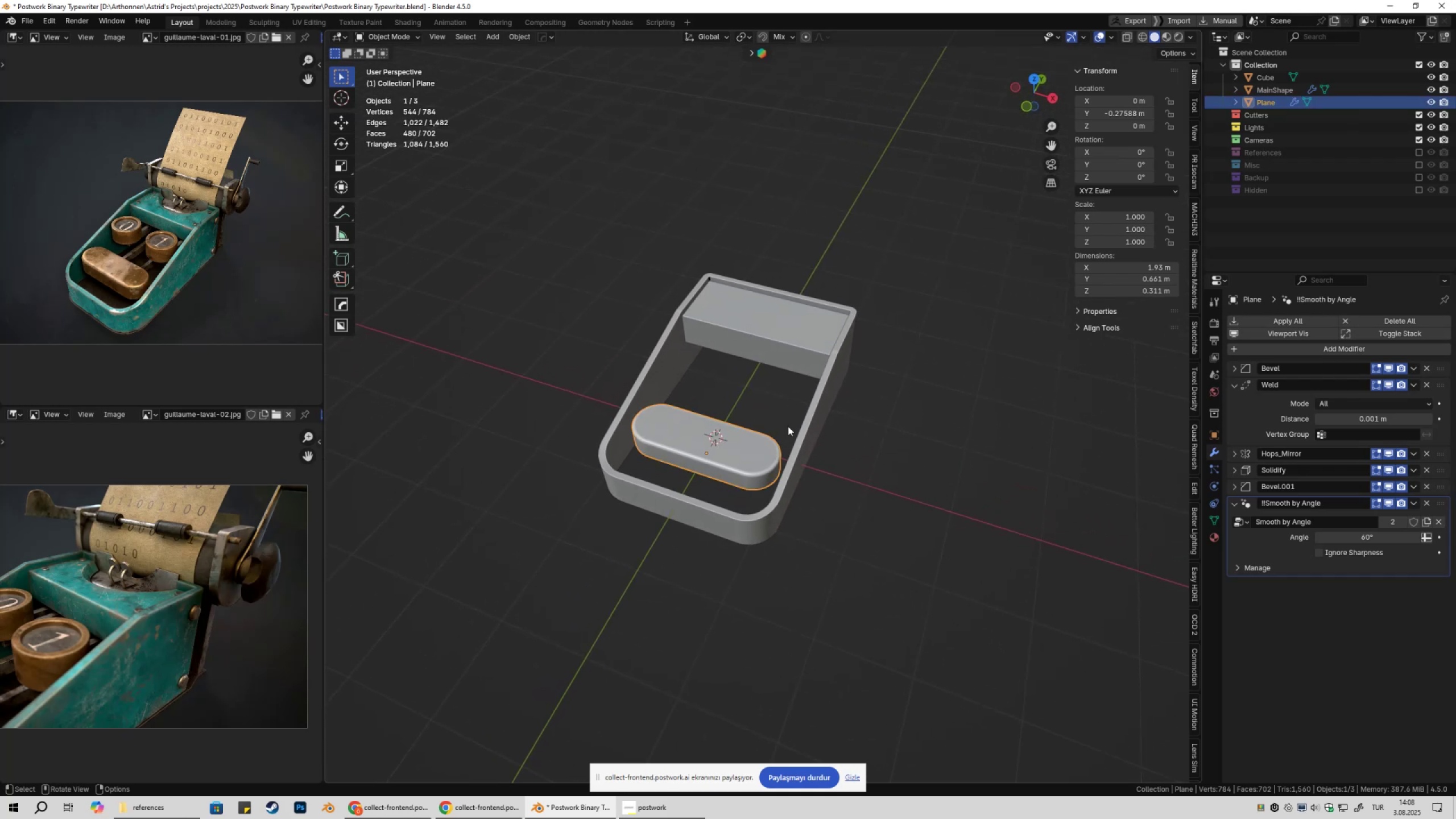 
type([F2]SpaceButton)
 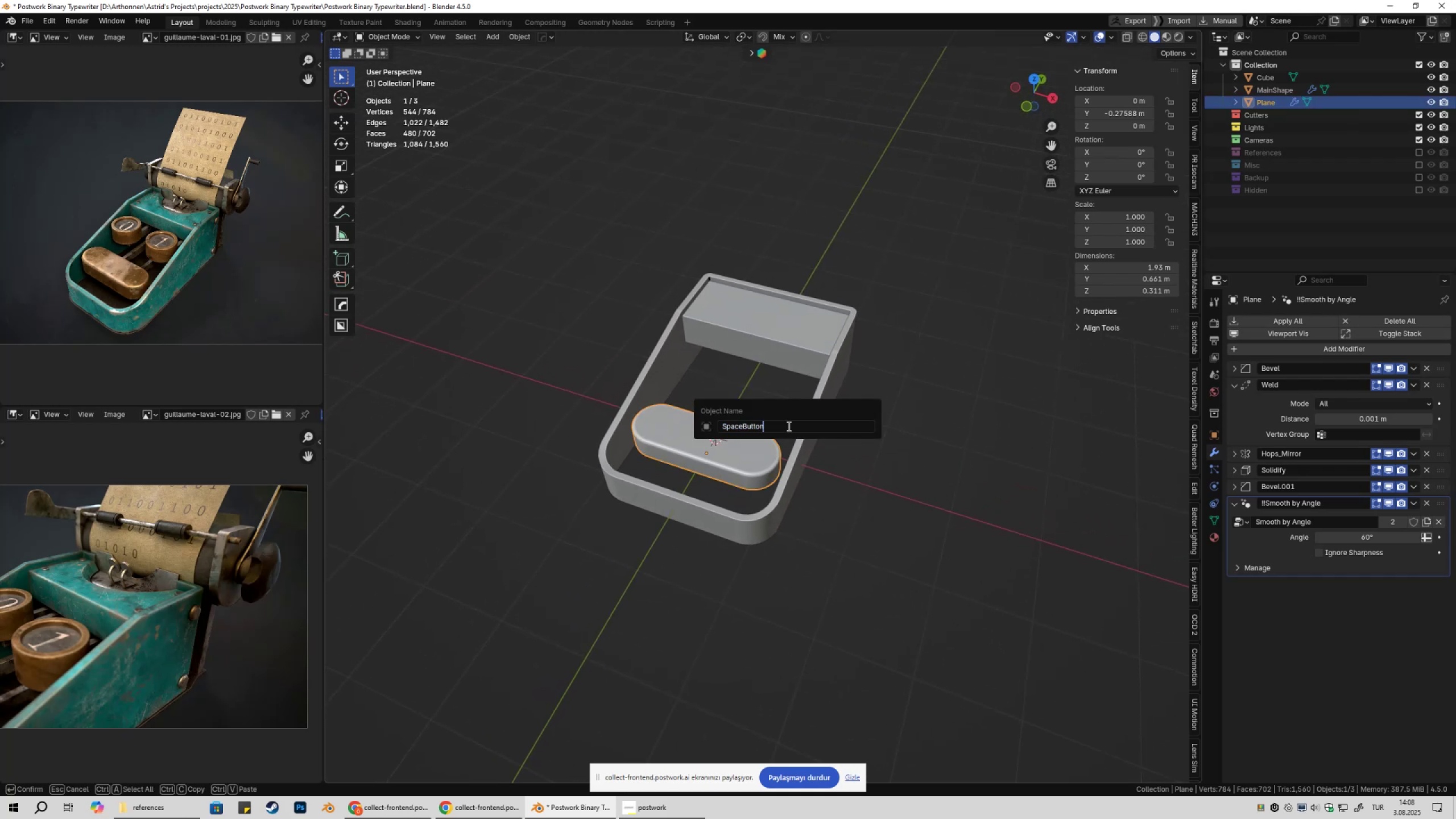 
key(Enter)
 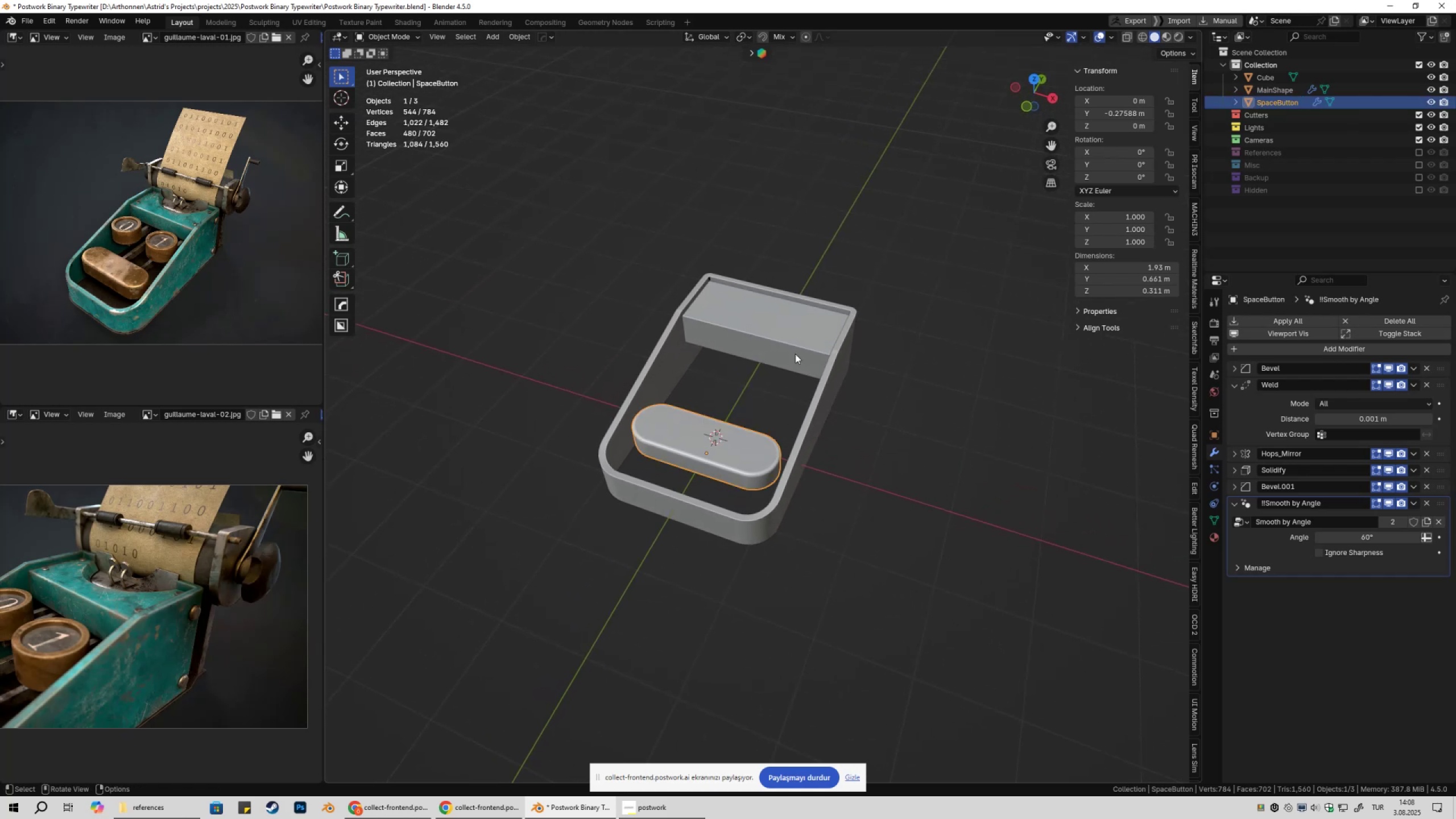 
left_click([926, 371])
 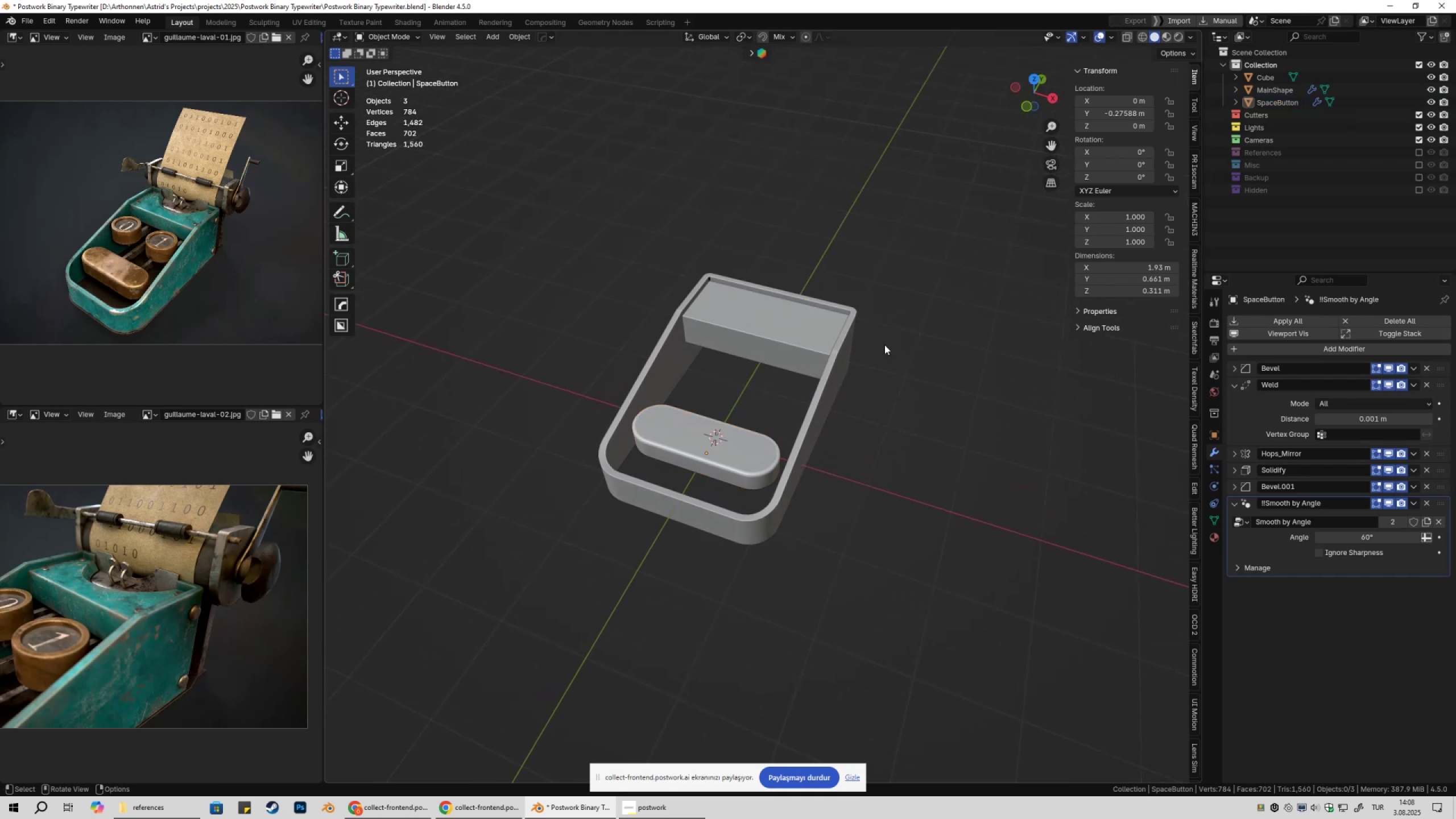 
hold_key(key=ShiftLeft, duration=0.33)
 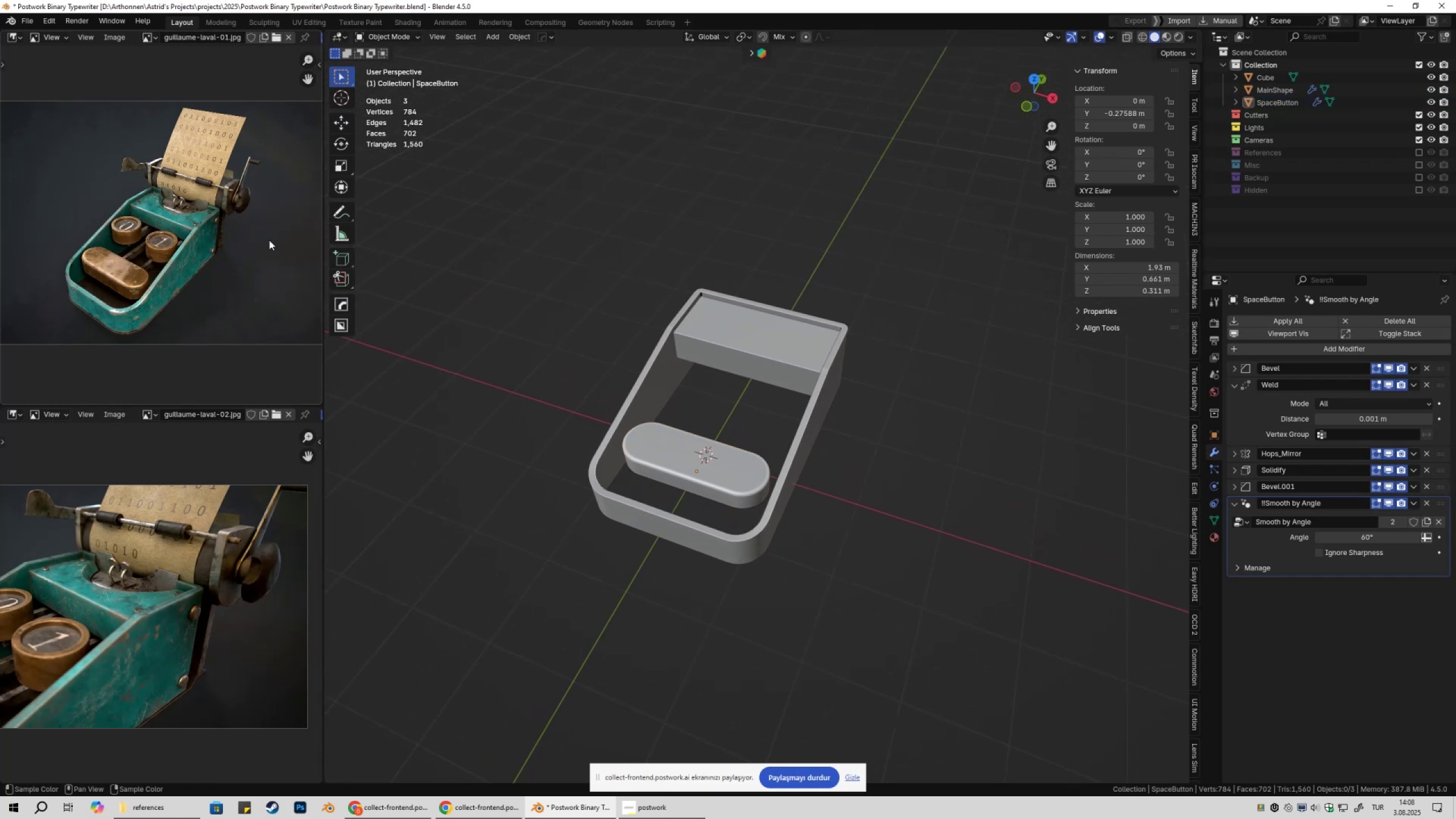 
scroll: coordinate [263, 238], scroll_direction: up, amount: 2.0
 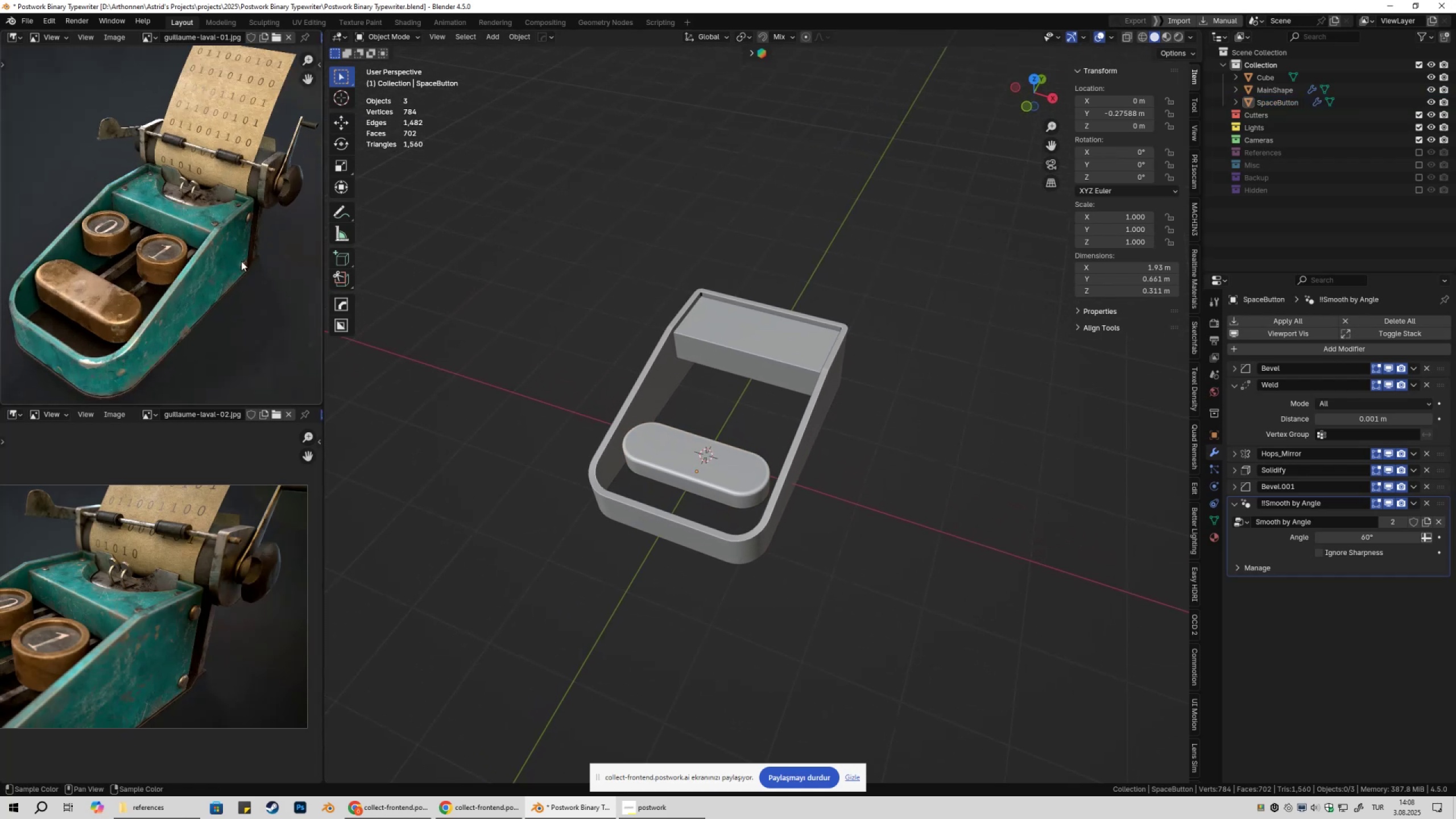 
hold_key(key=ShiftLeft, duration=0.32)
 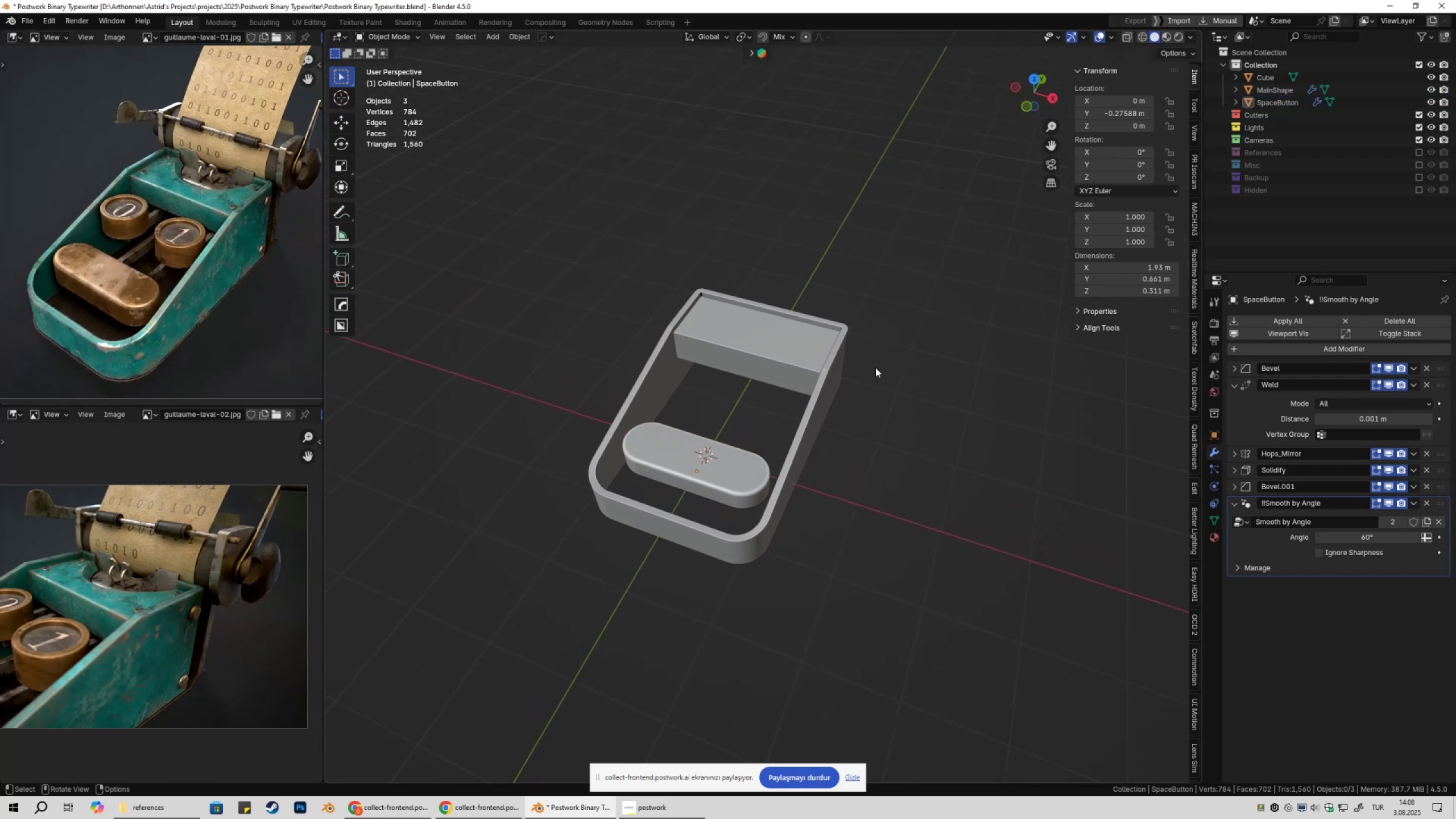 
left_click([875, 368])
 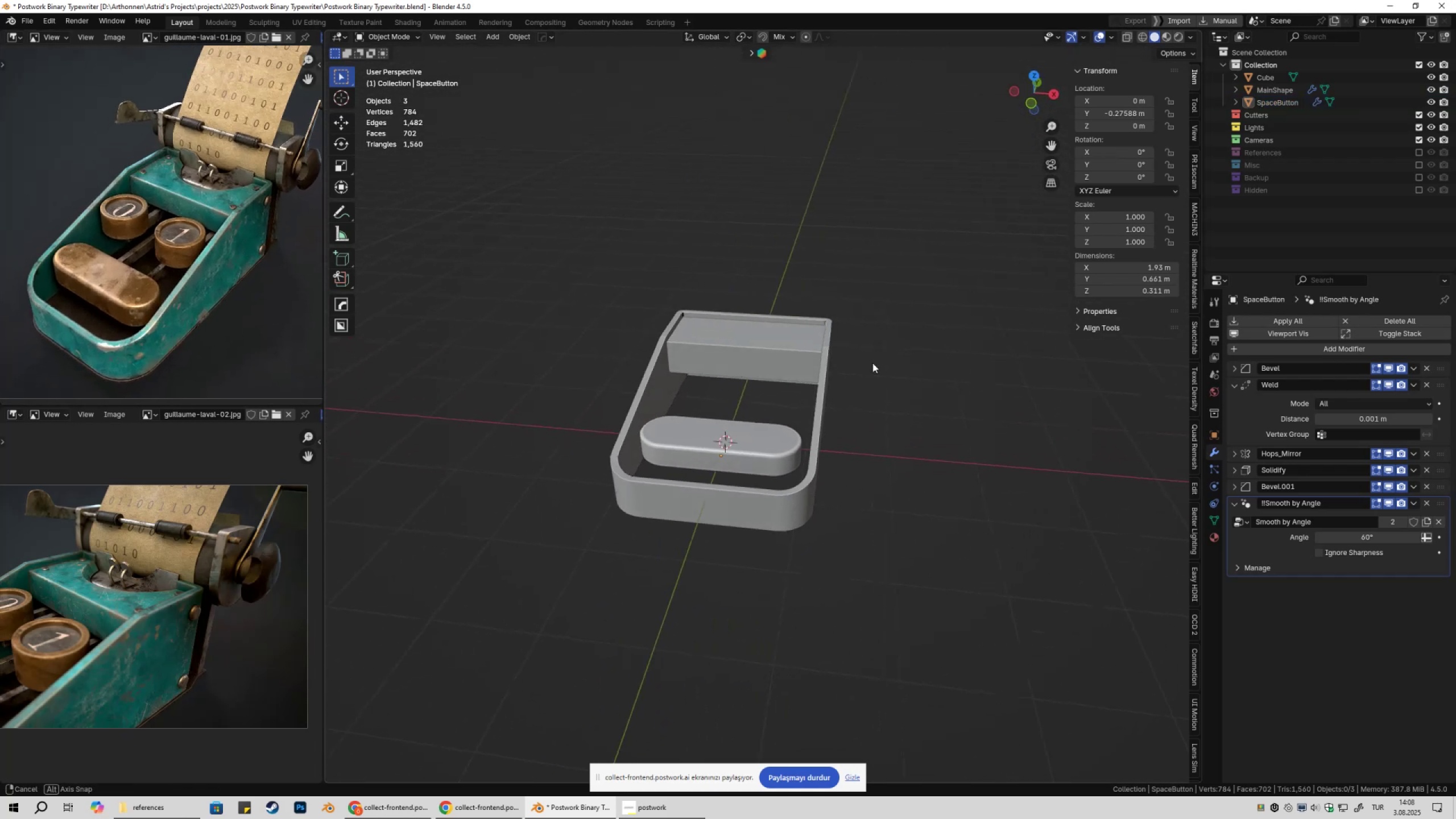 
key(Shift+ShiftLeft)
 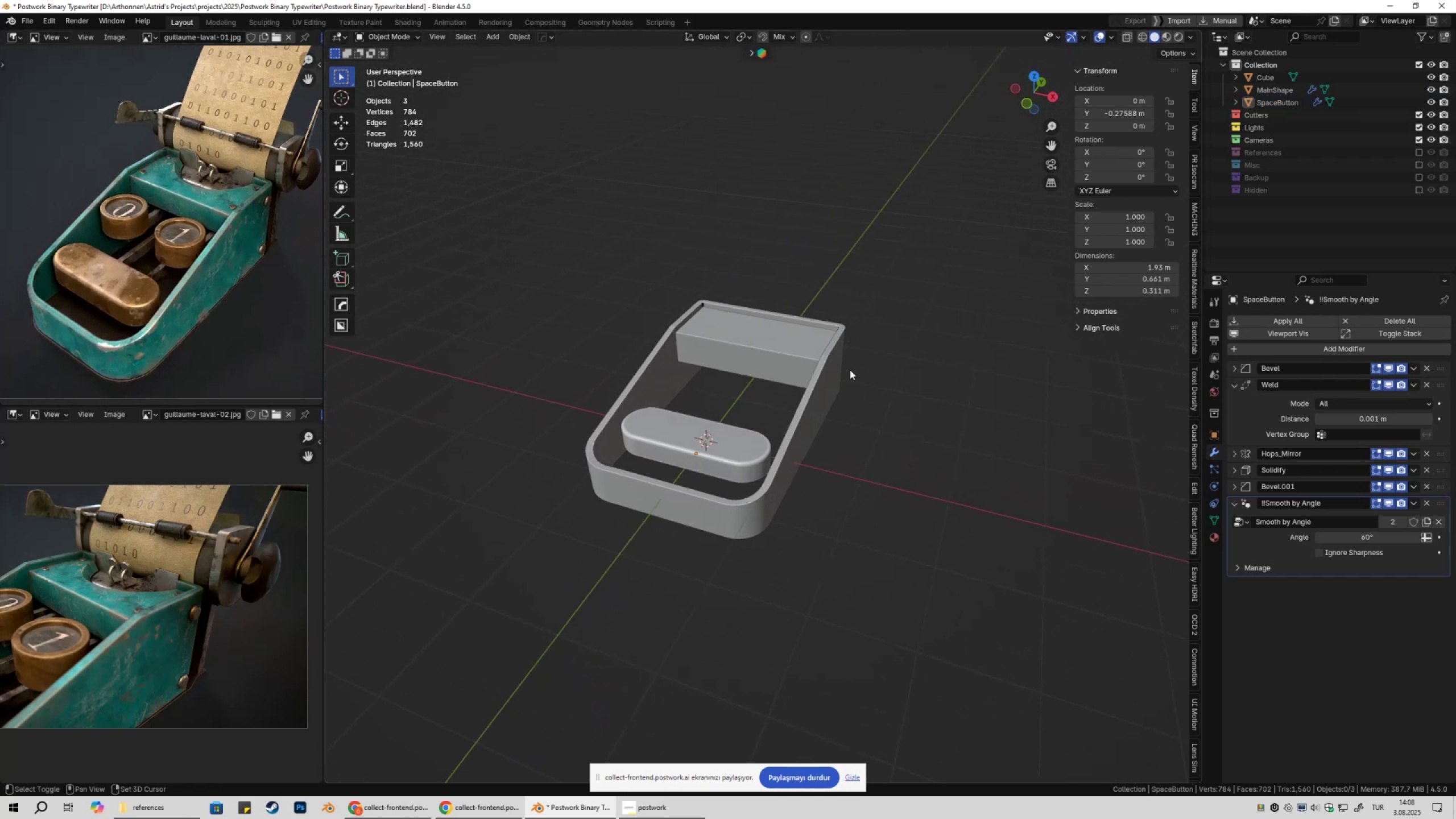 
key(Shift+A)
 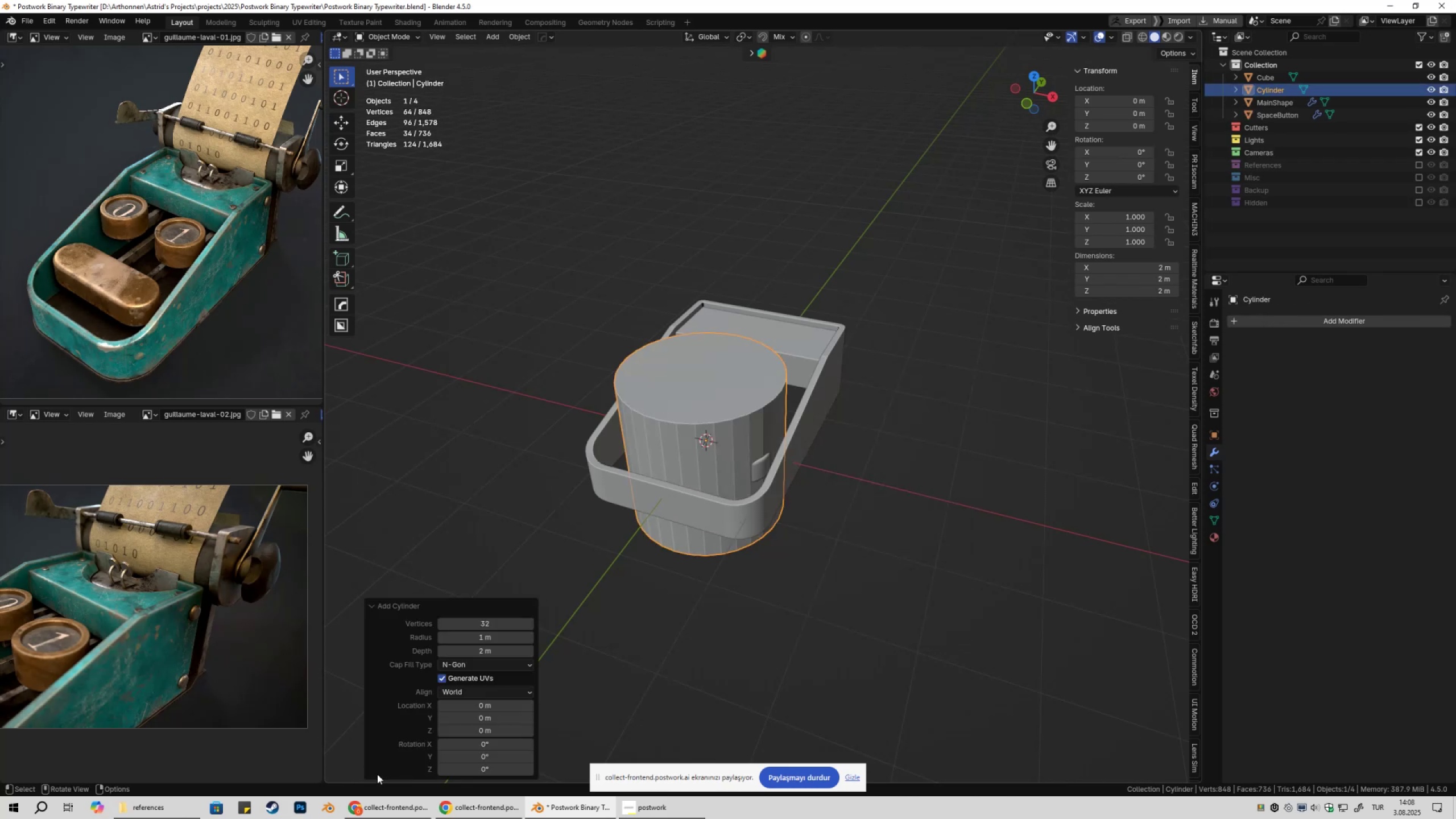 
double_click([728, 415])
 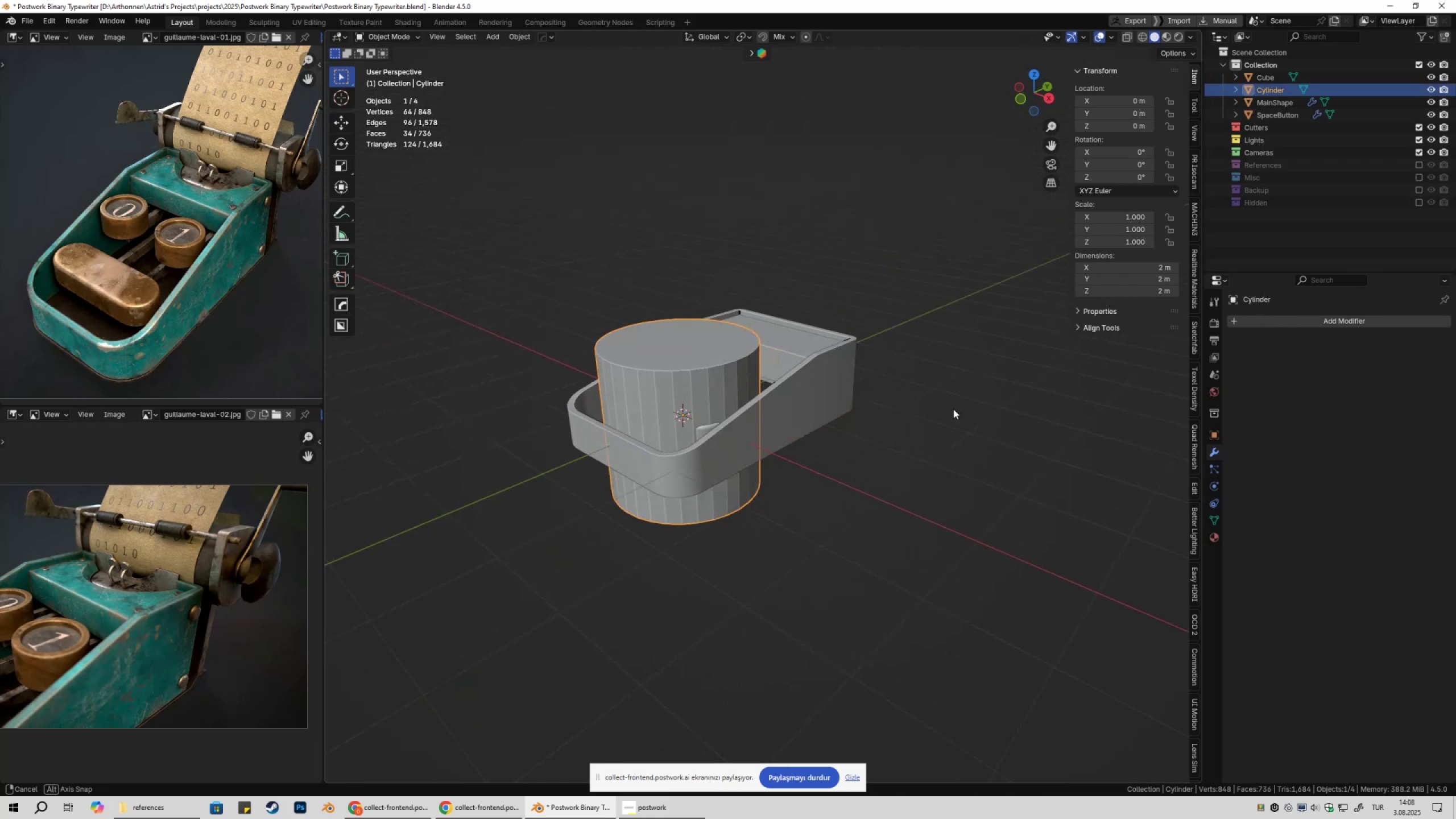 
type(sz)
 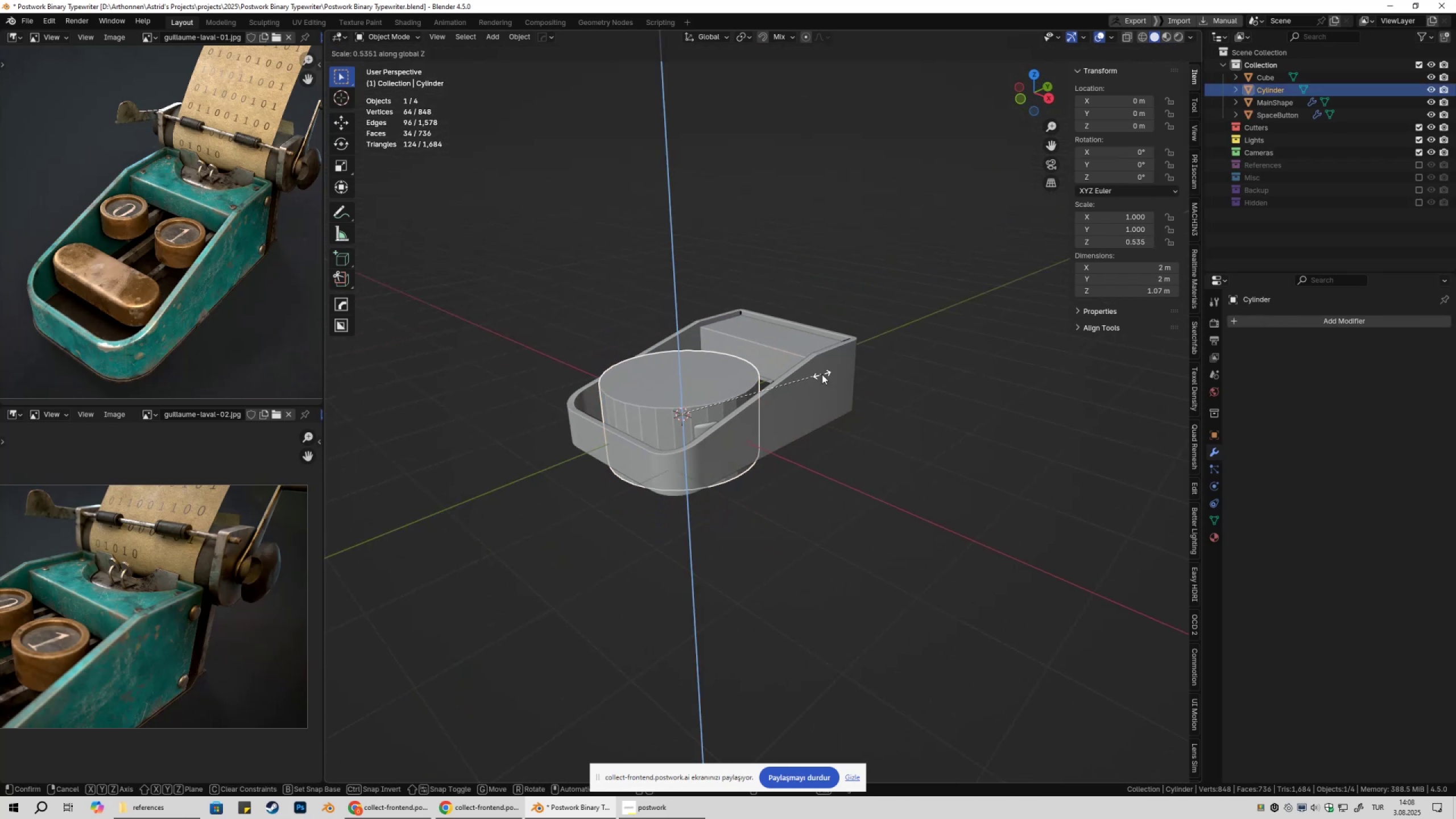 
left_click([822, 374])
 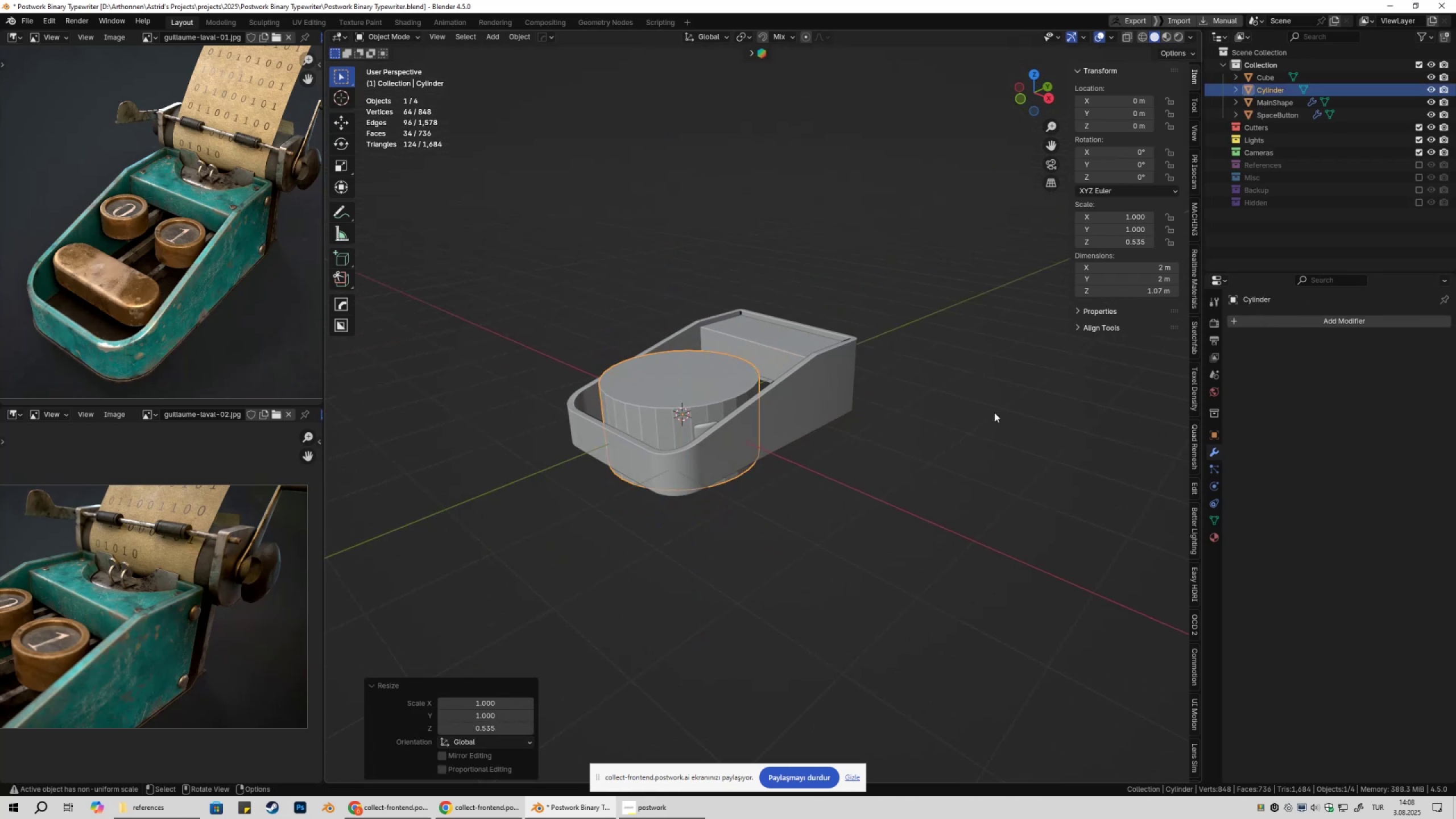 
key(S)
 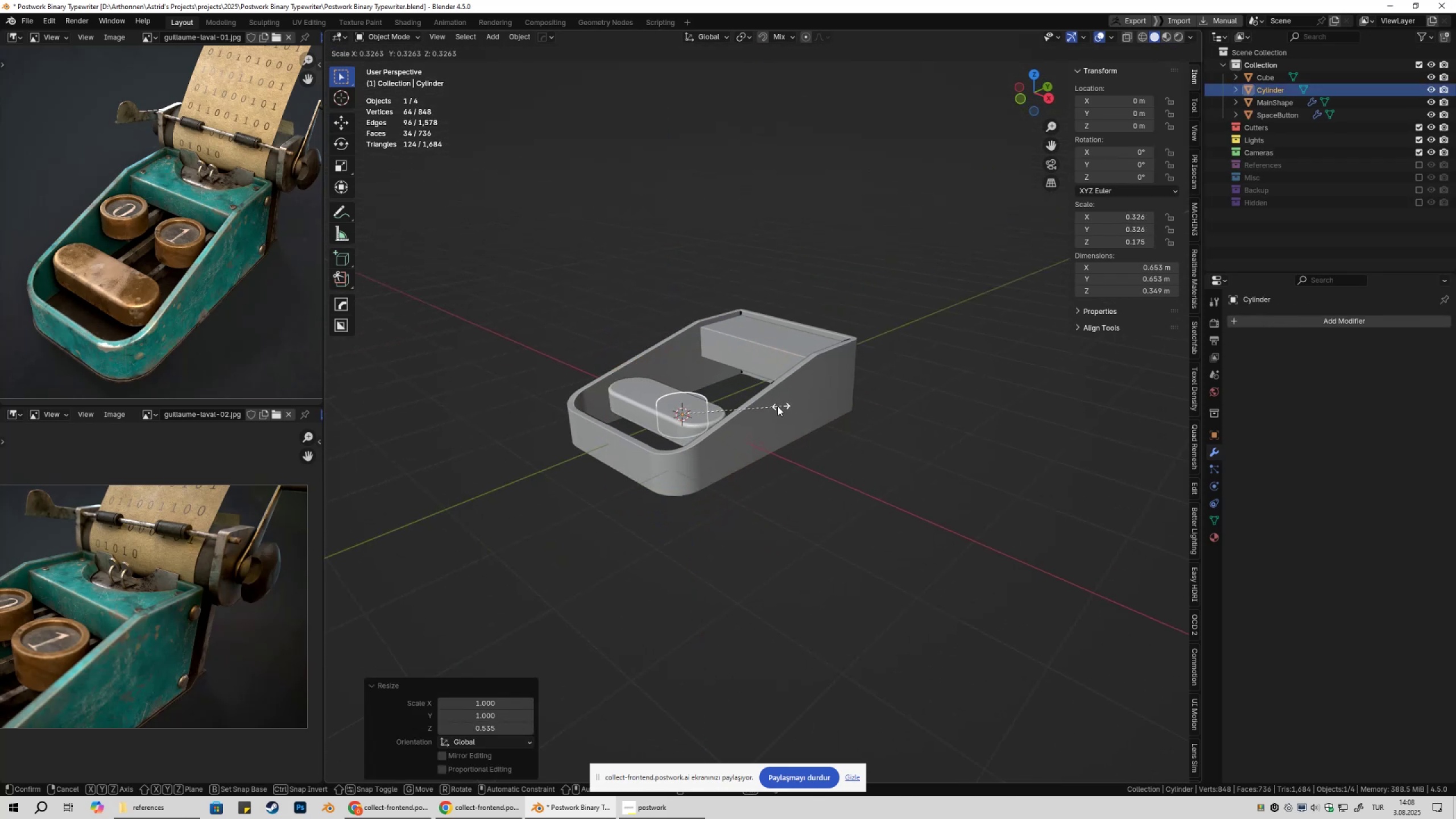 
left_click([777, 406])
 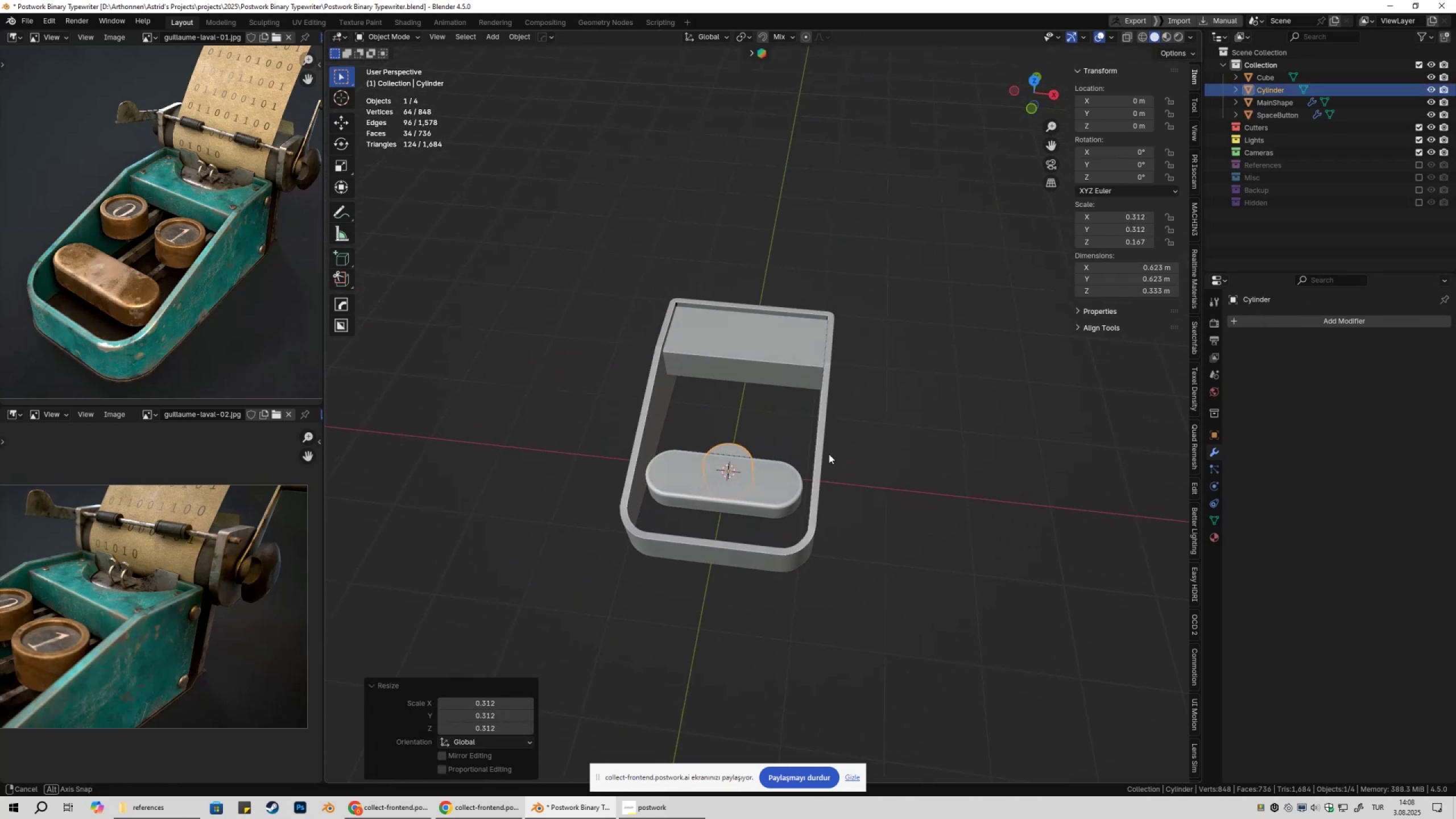 
type(gygx)
 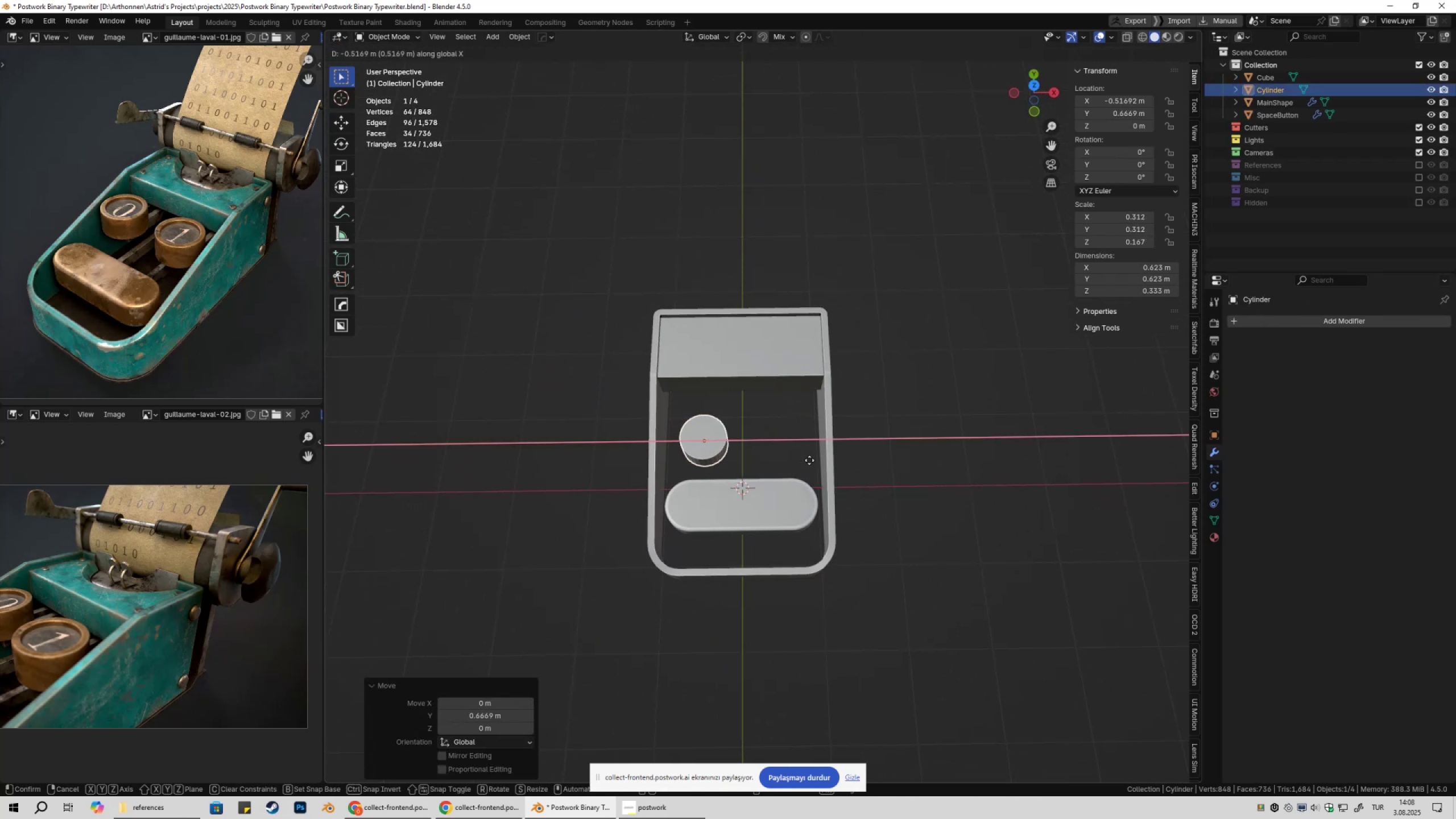 
left_click([810, 460])
 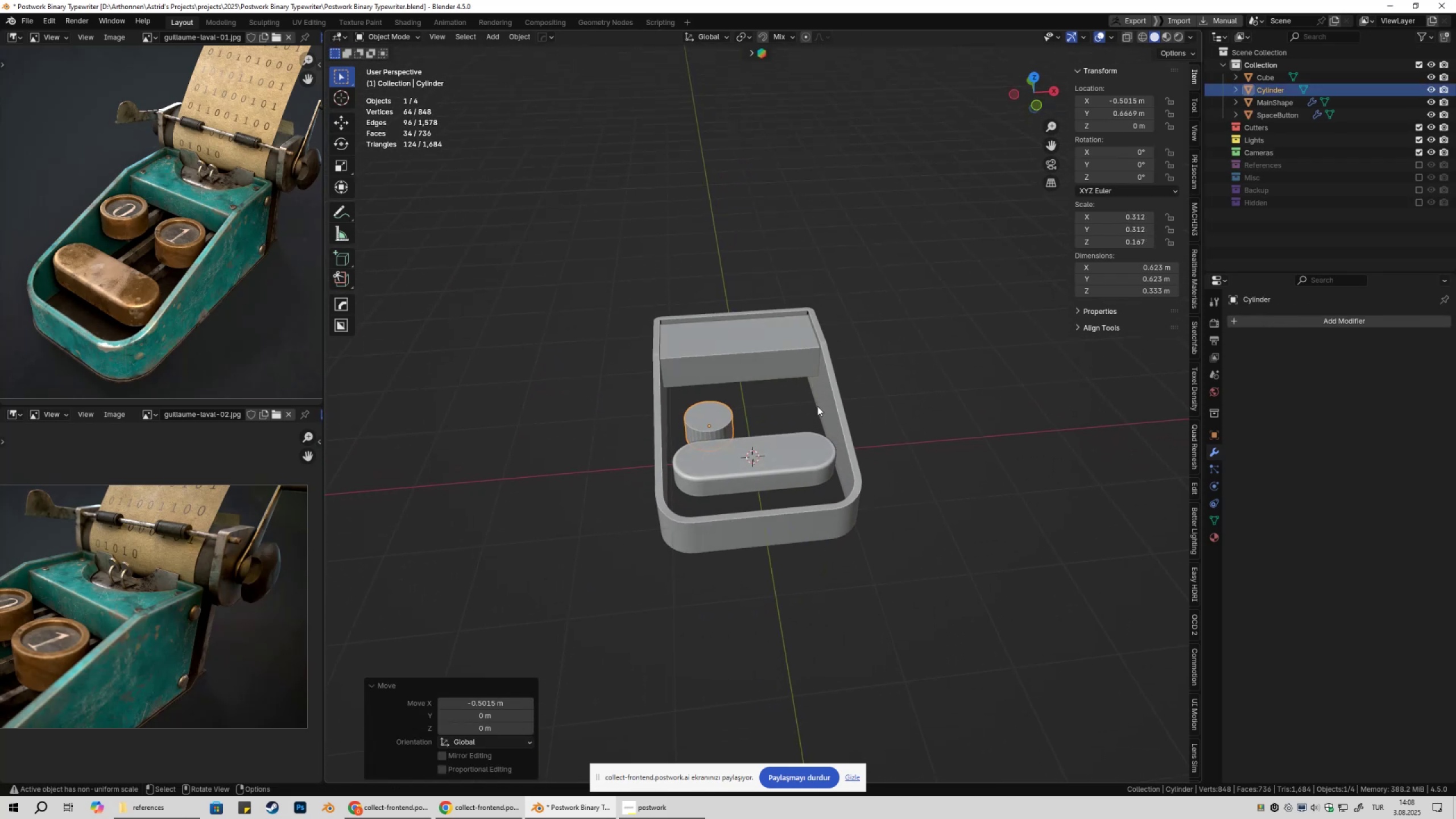 
type(gzgz)
 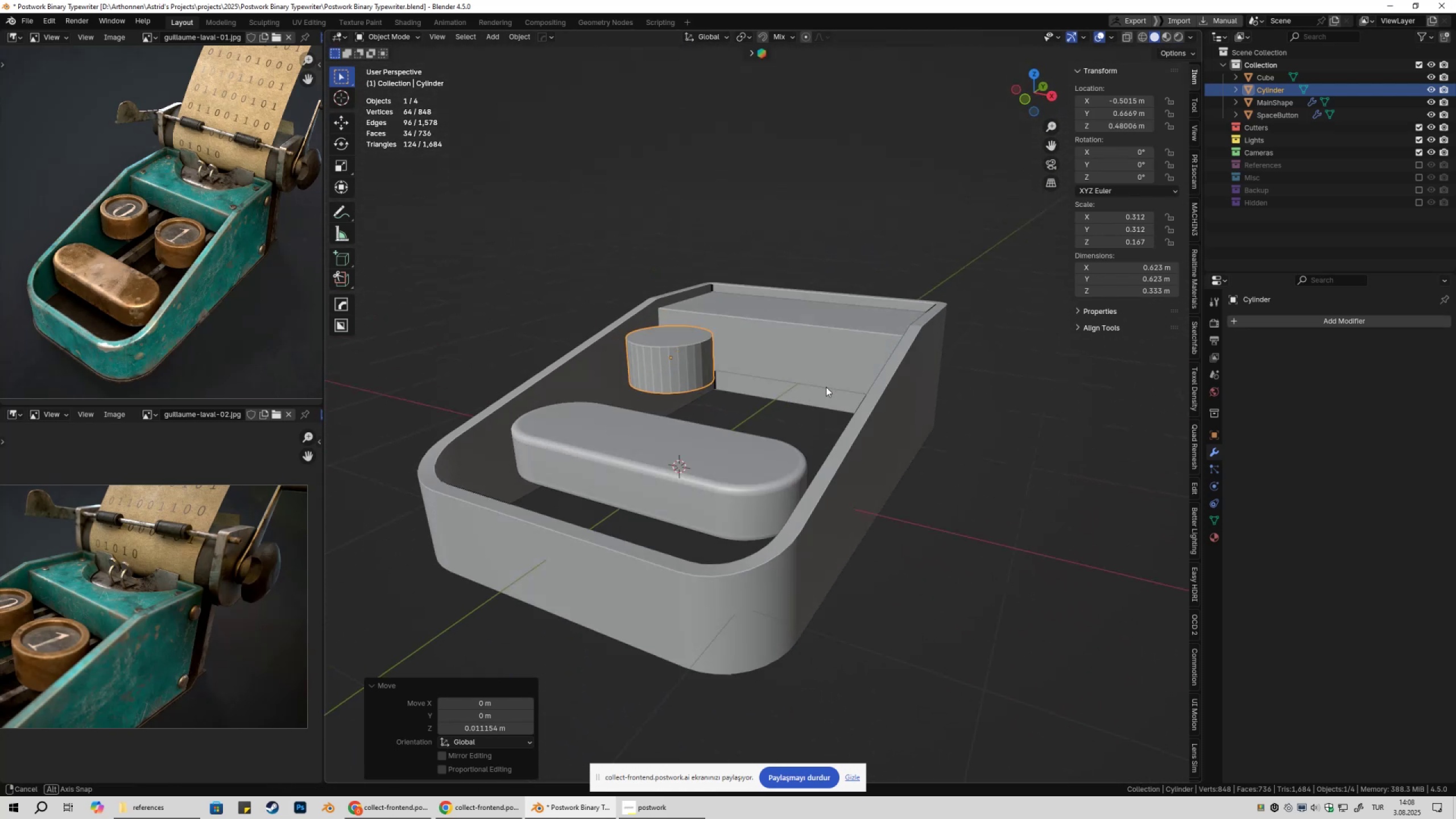 
scroll: coordinate [770, 392], scroll_direction: up, amount: 3.0
 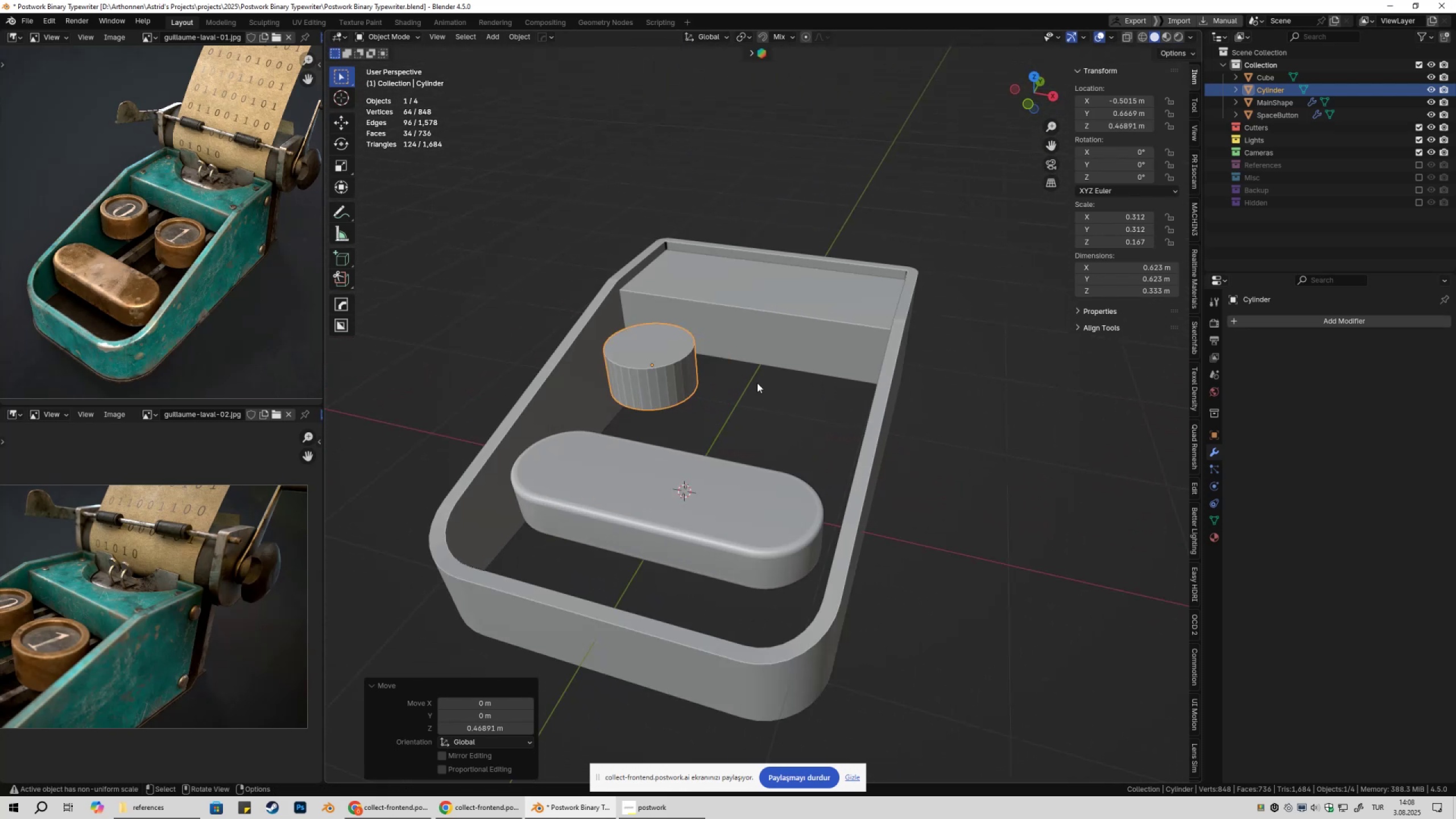 
left_click([792, 406])
 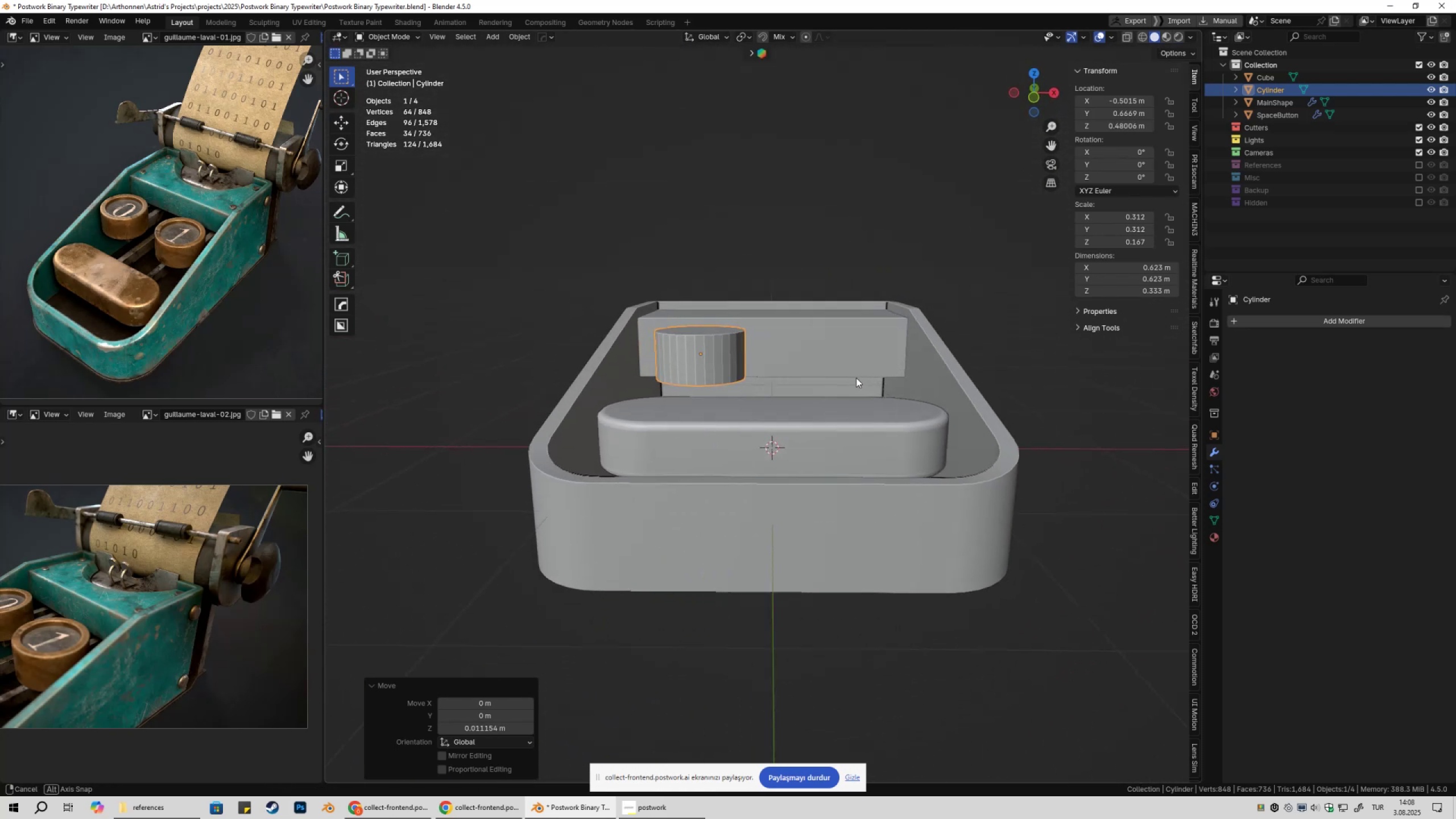 
type(gz)
 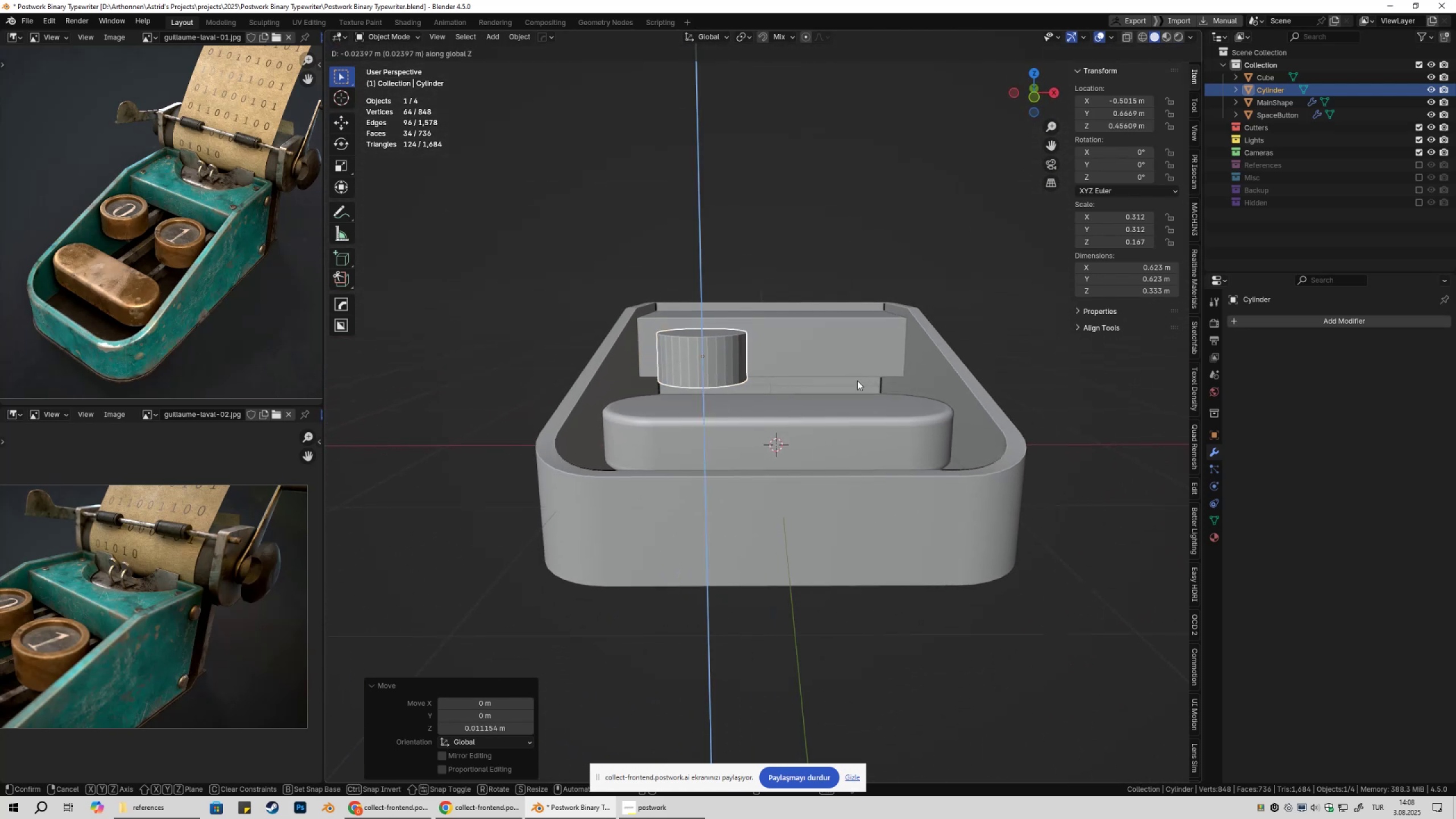 
left_click([857, 380])
 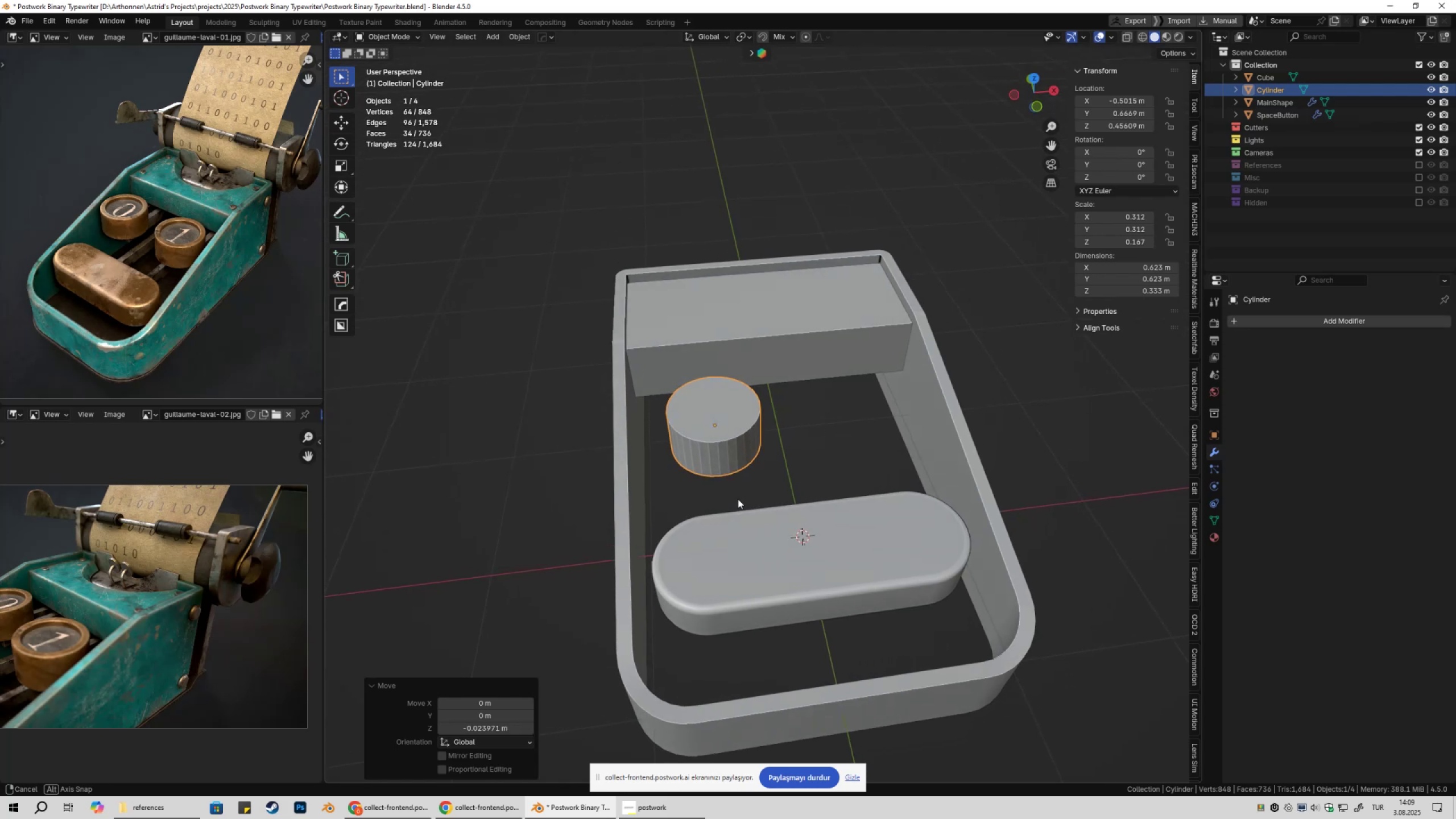 
type(gx)
 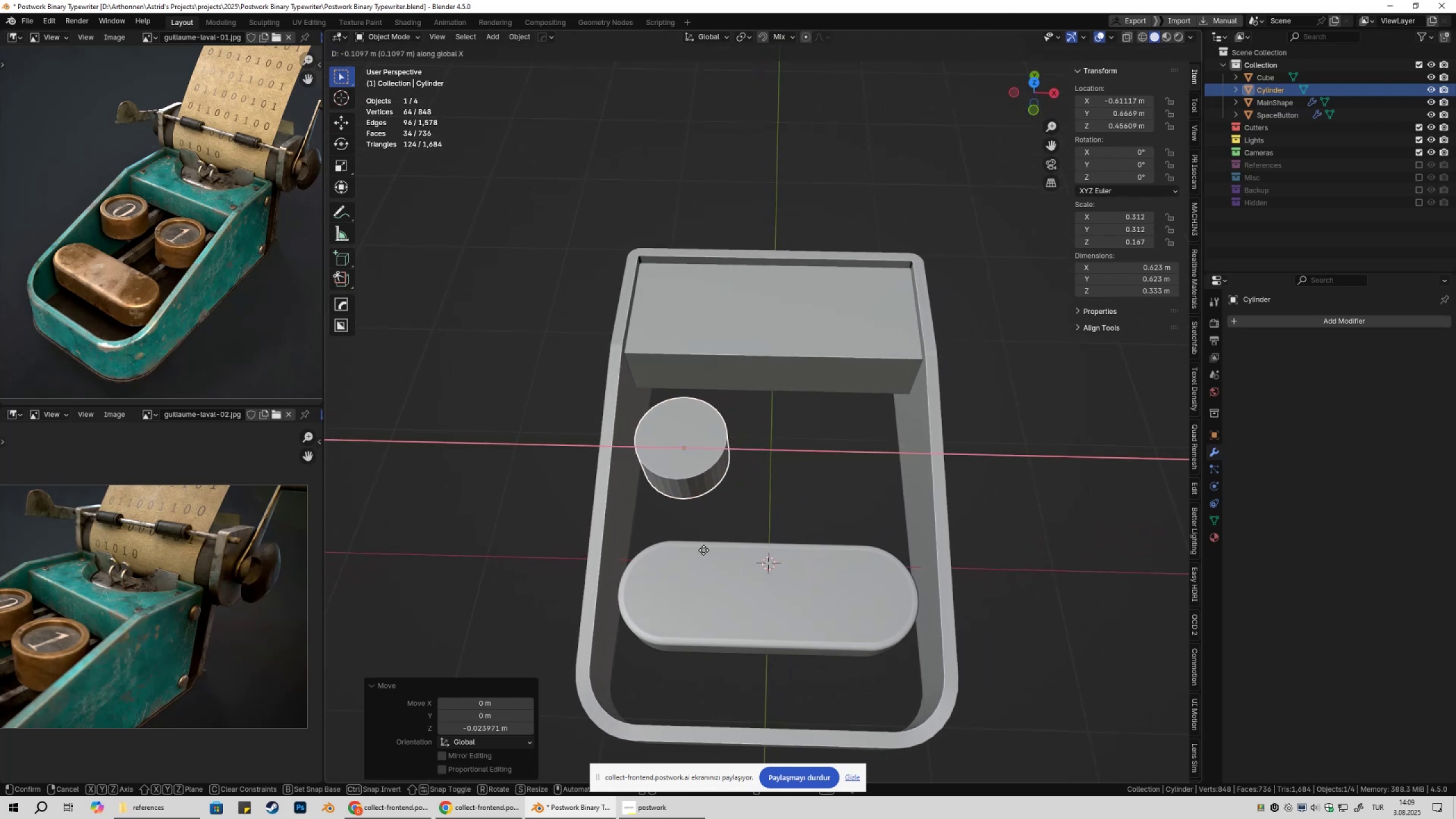 
left_click([704, 551])
 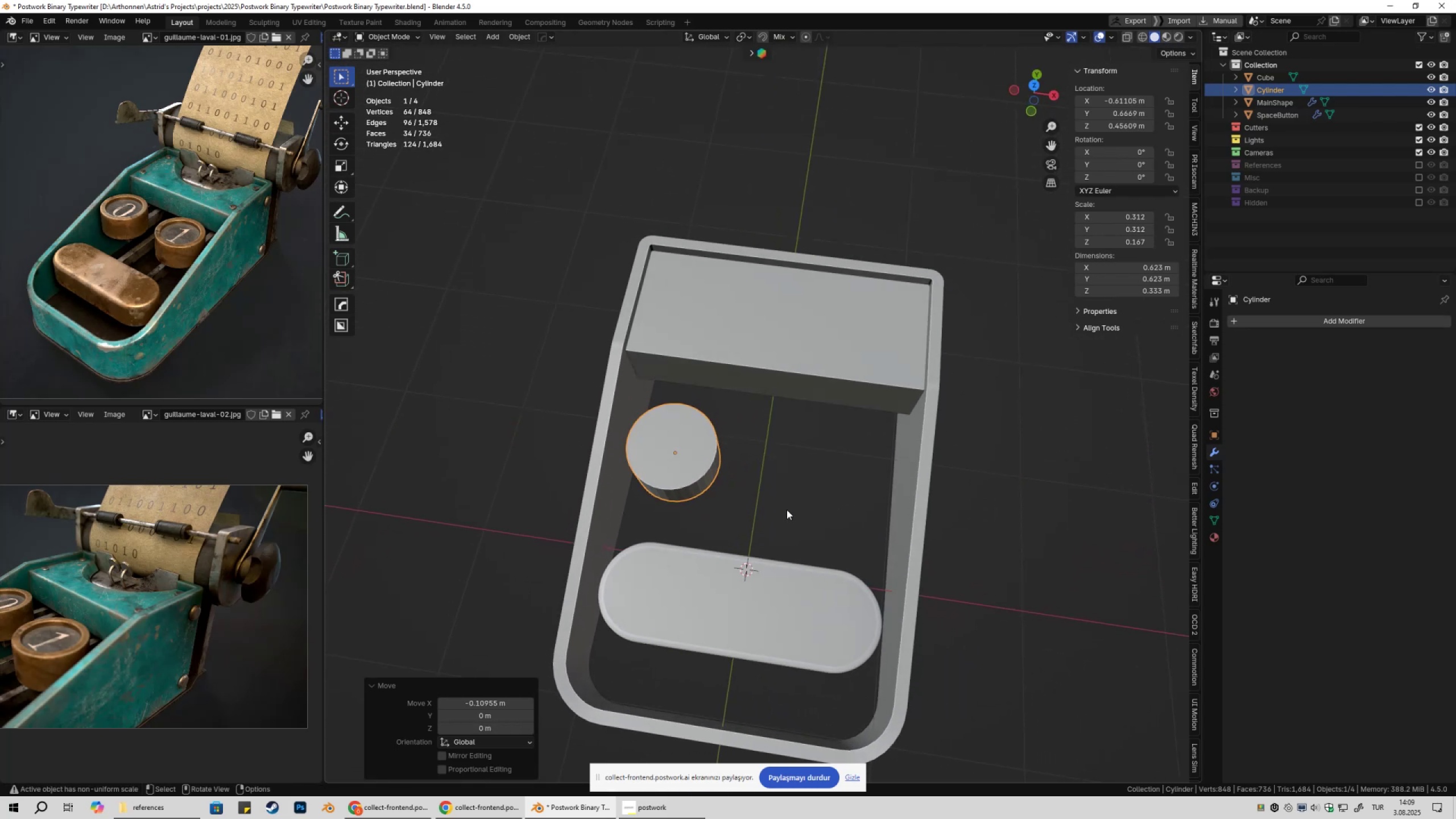 
key(S)
 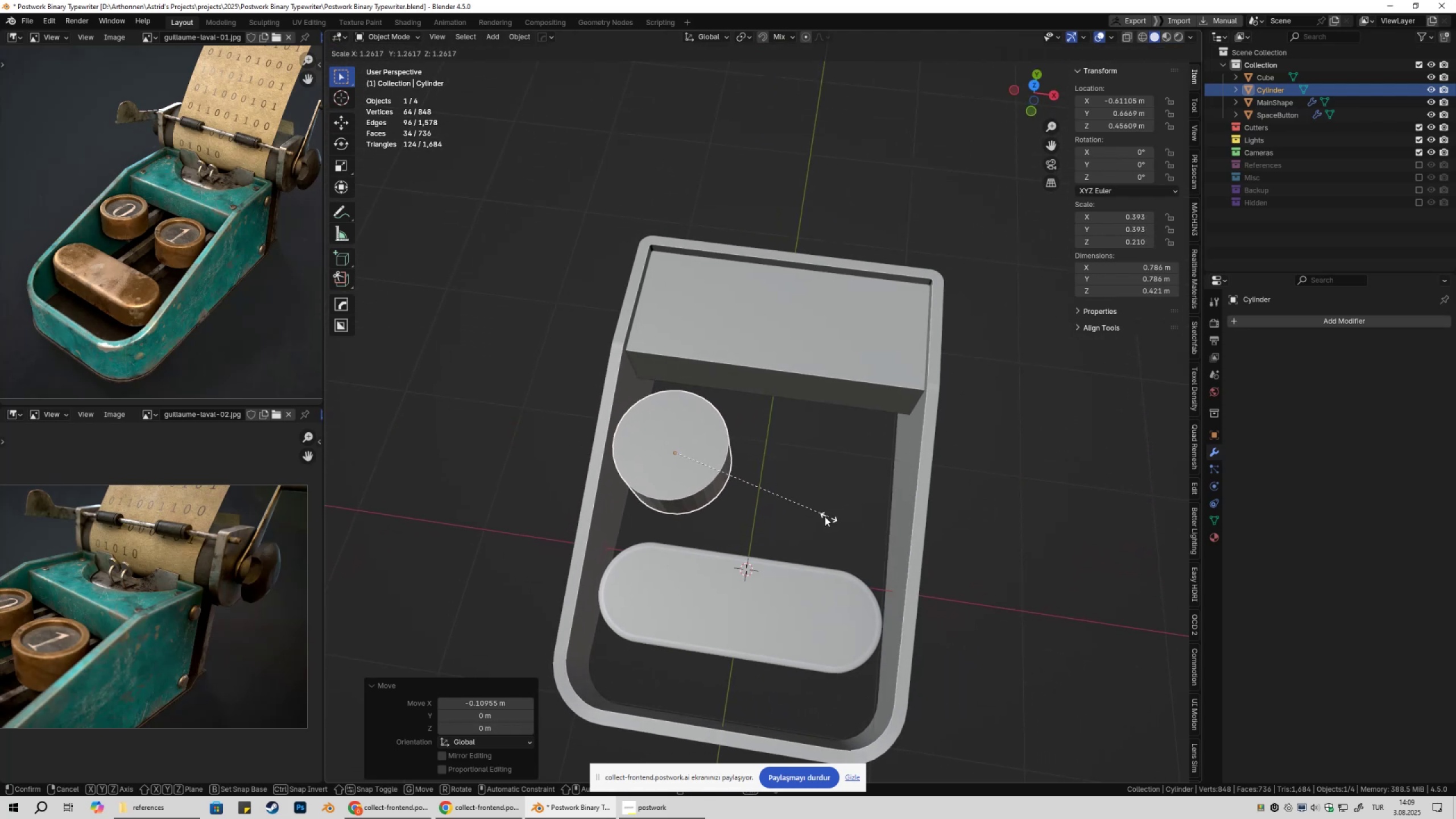 
left_click([822, 516])
 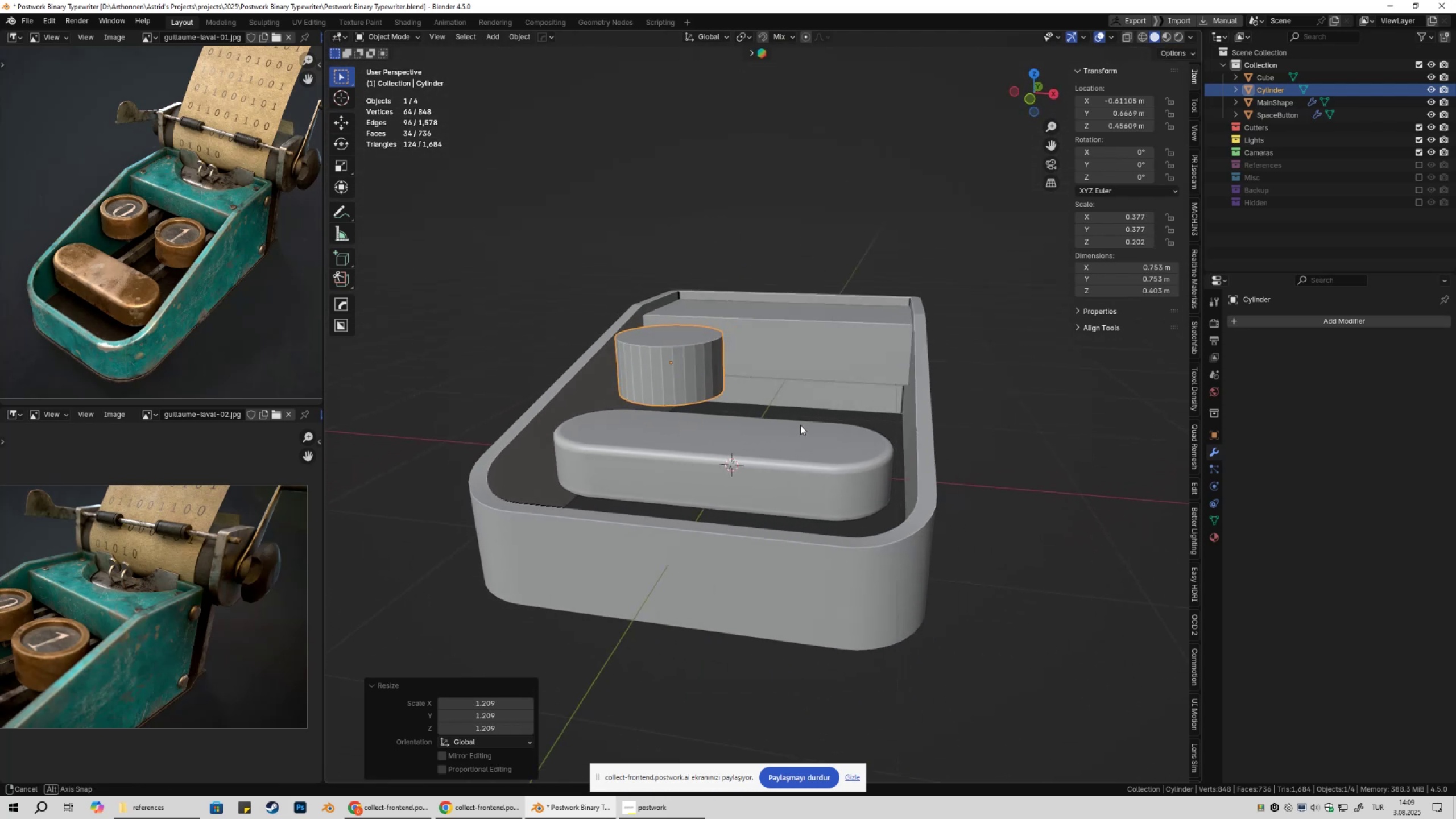 
right_click([827, 387])
 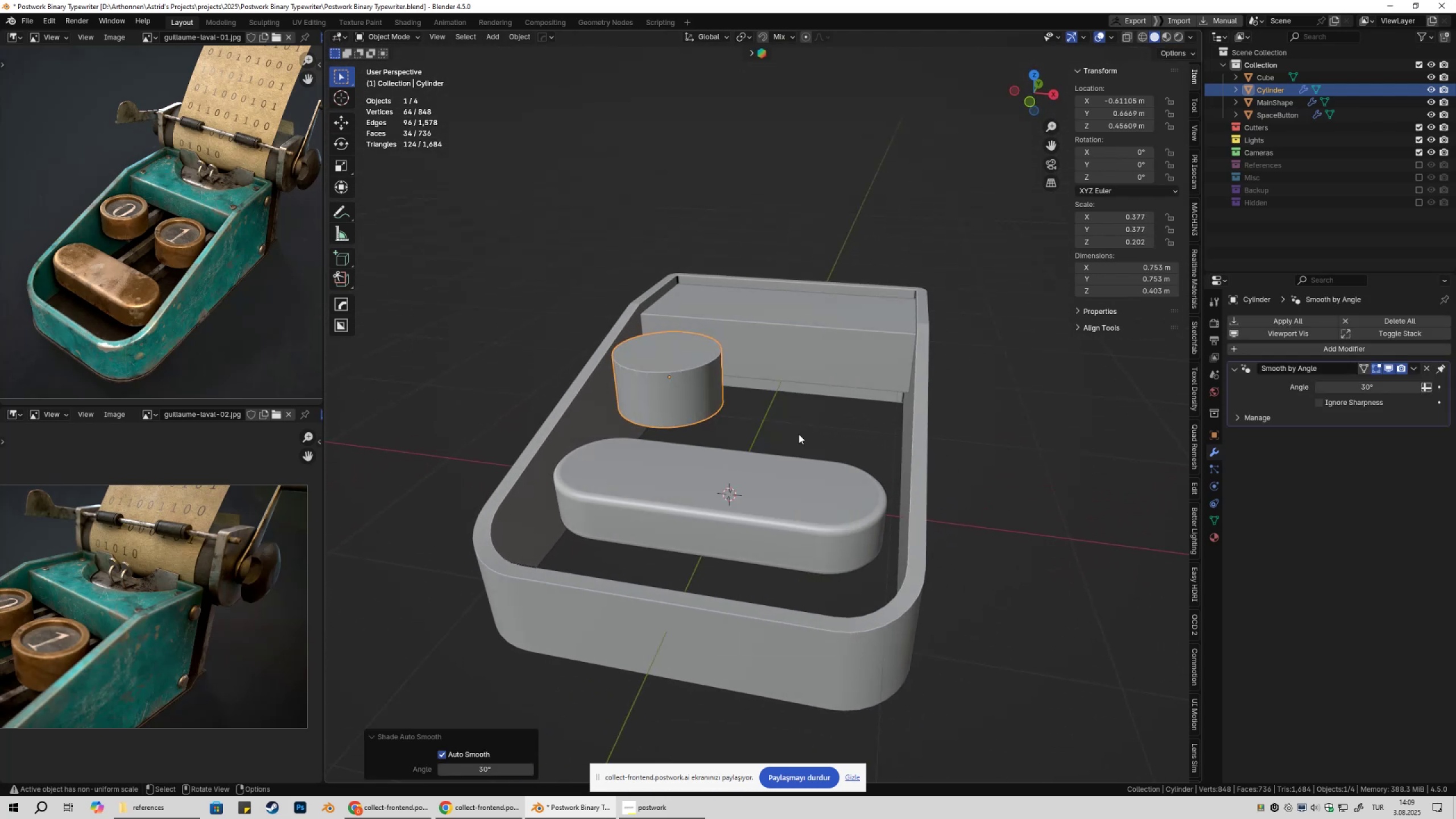 
double_click([799, 434])
 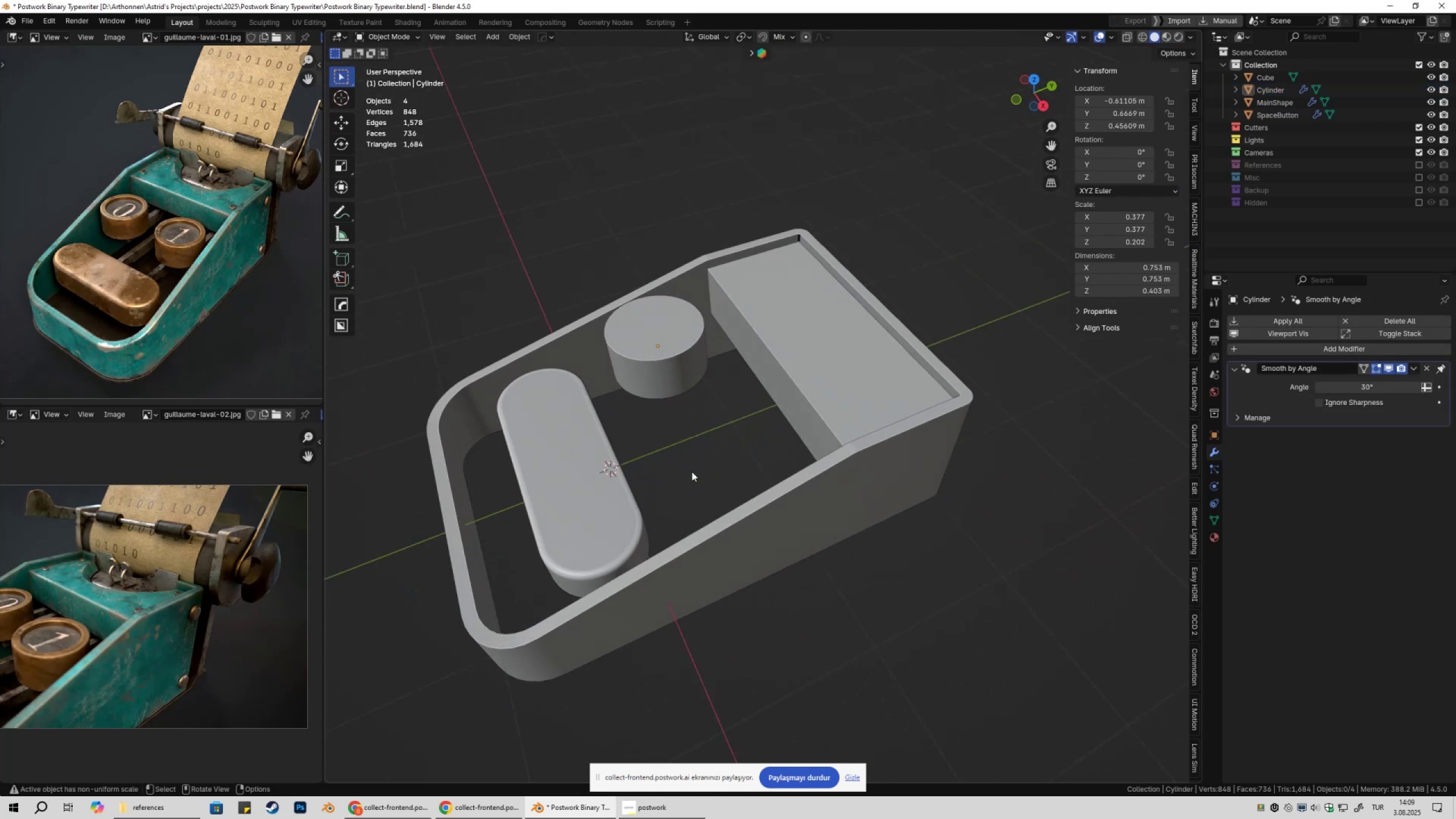 
scroll: coordinate [691, 482], scroll_direction: down, amount: 3.0
 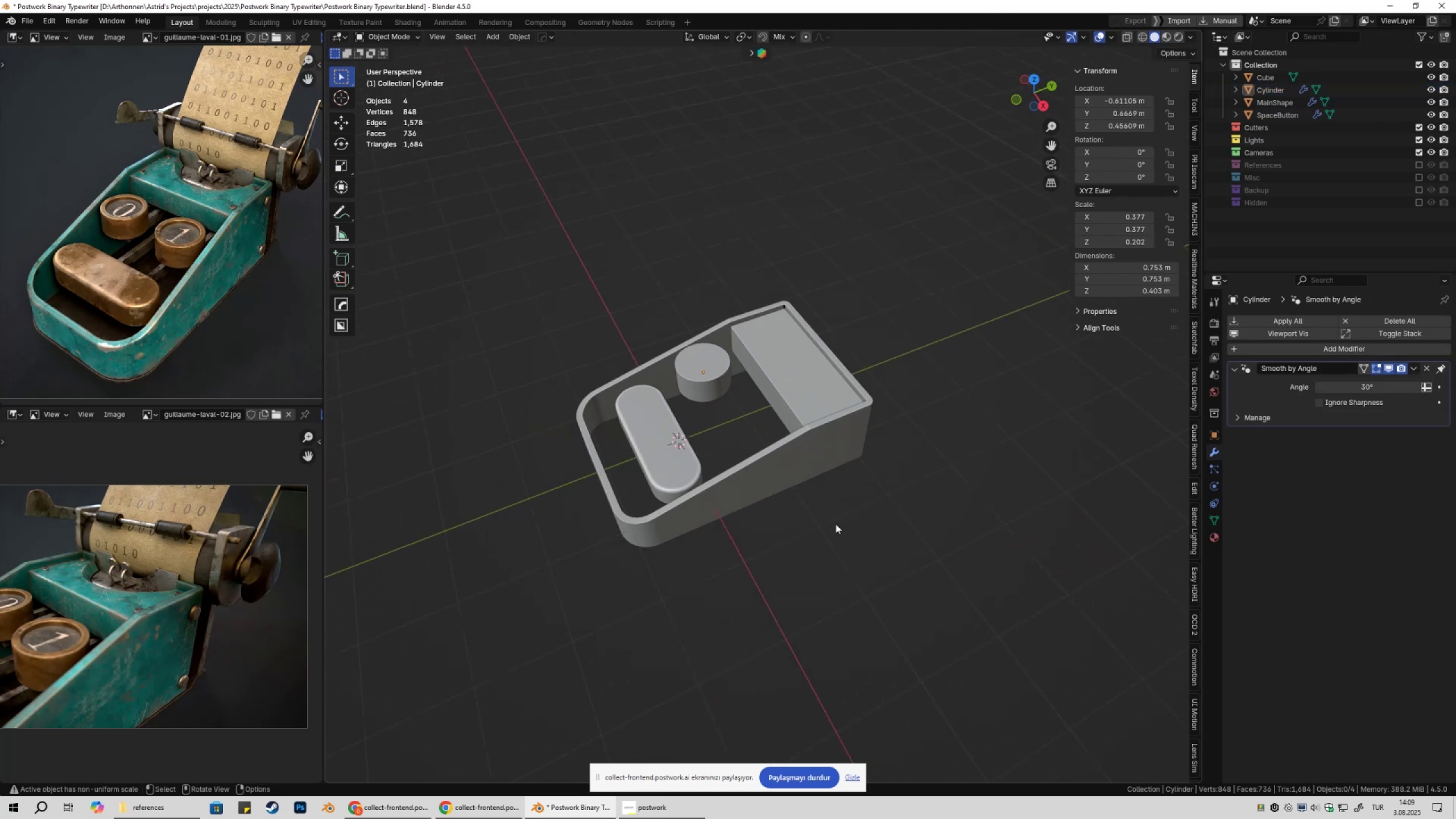 
left_click([835, 524])
 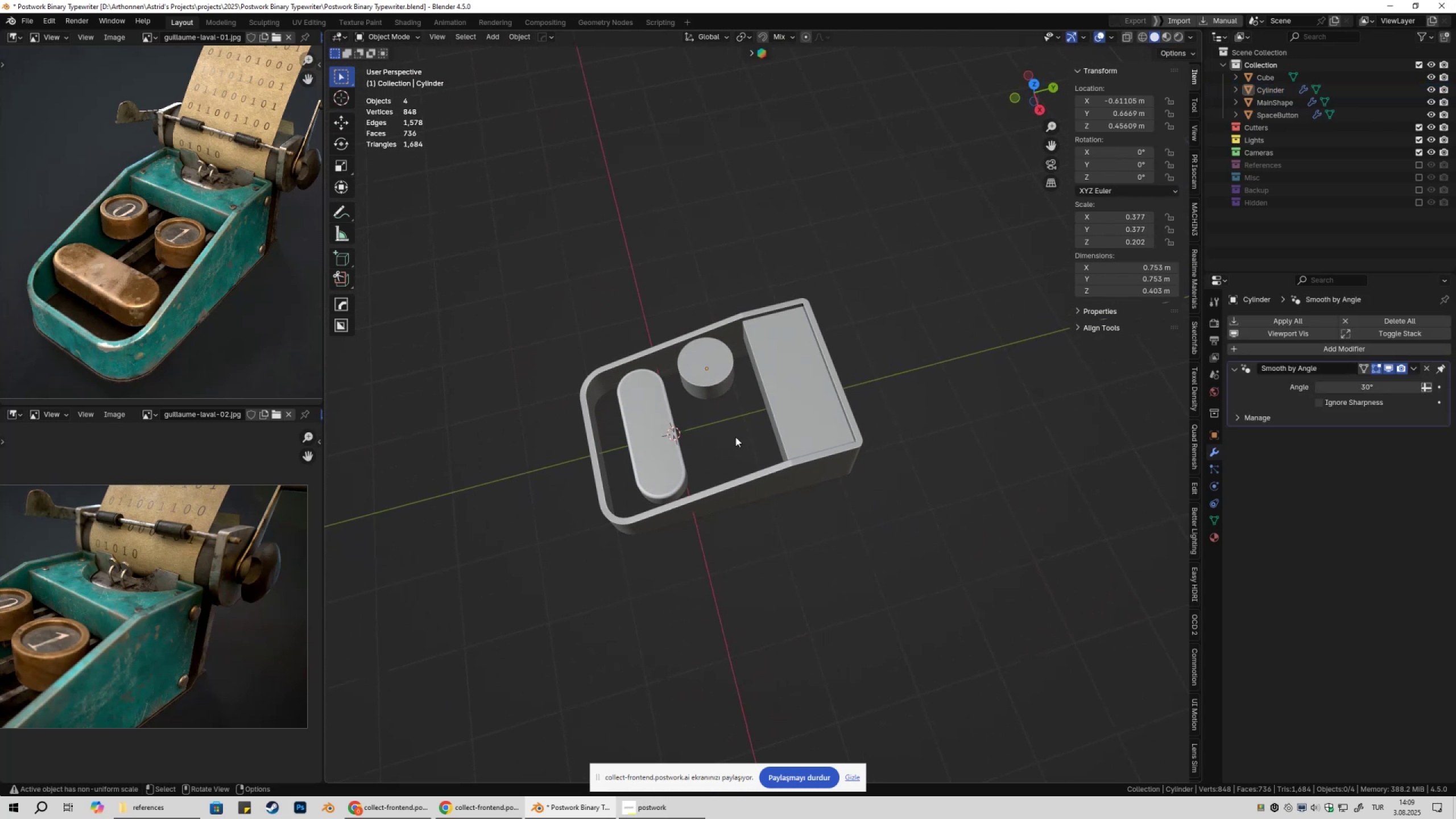 
left_click([723, 354])
 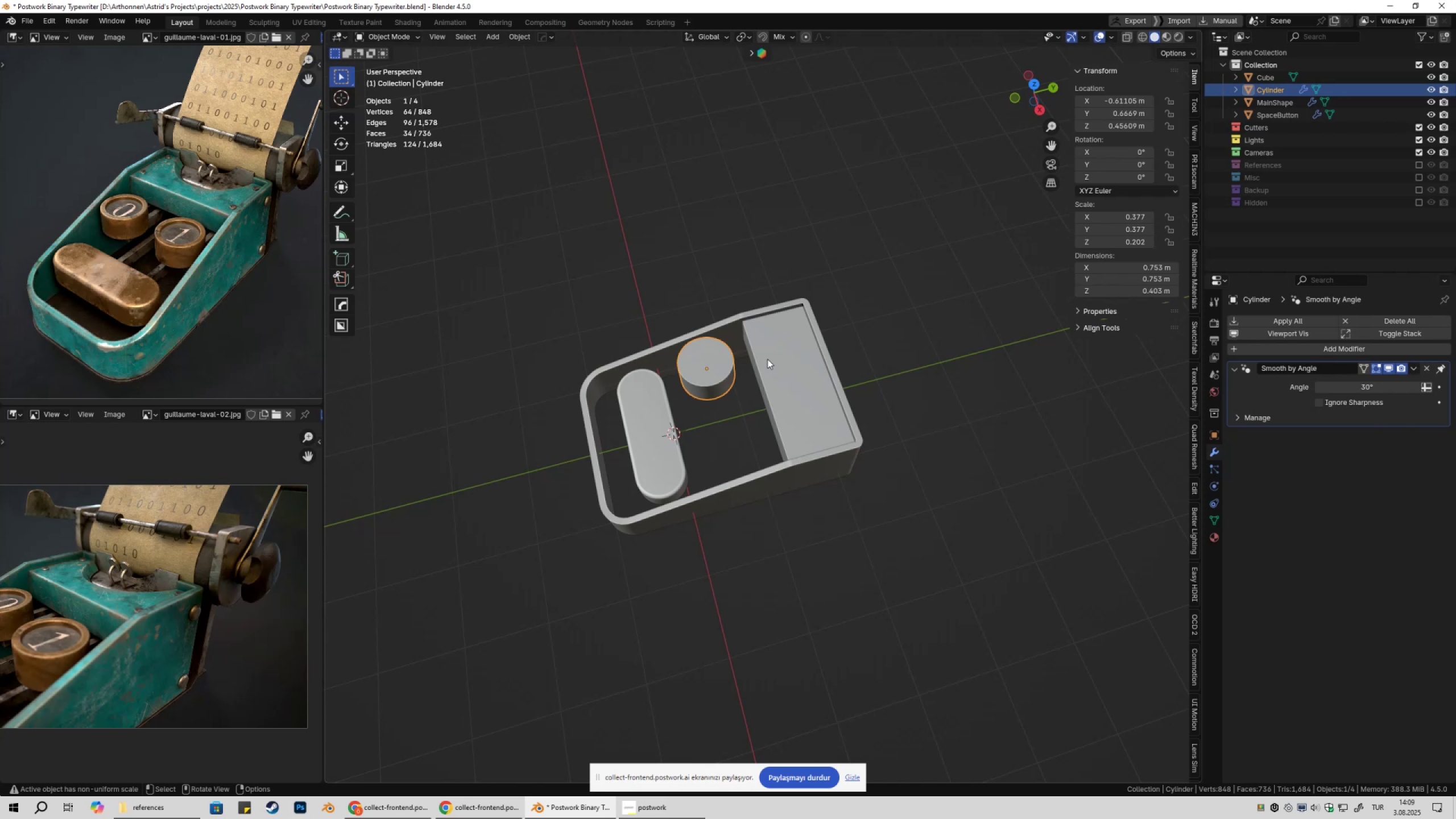 
type(7gy)
 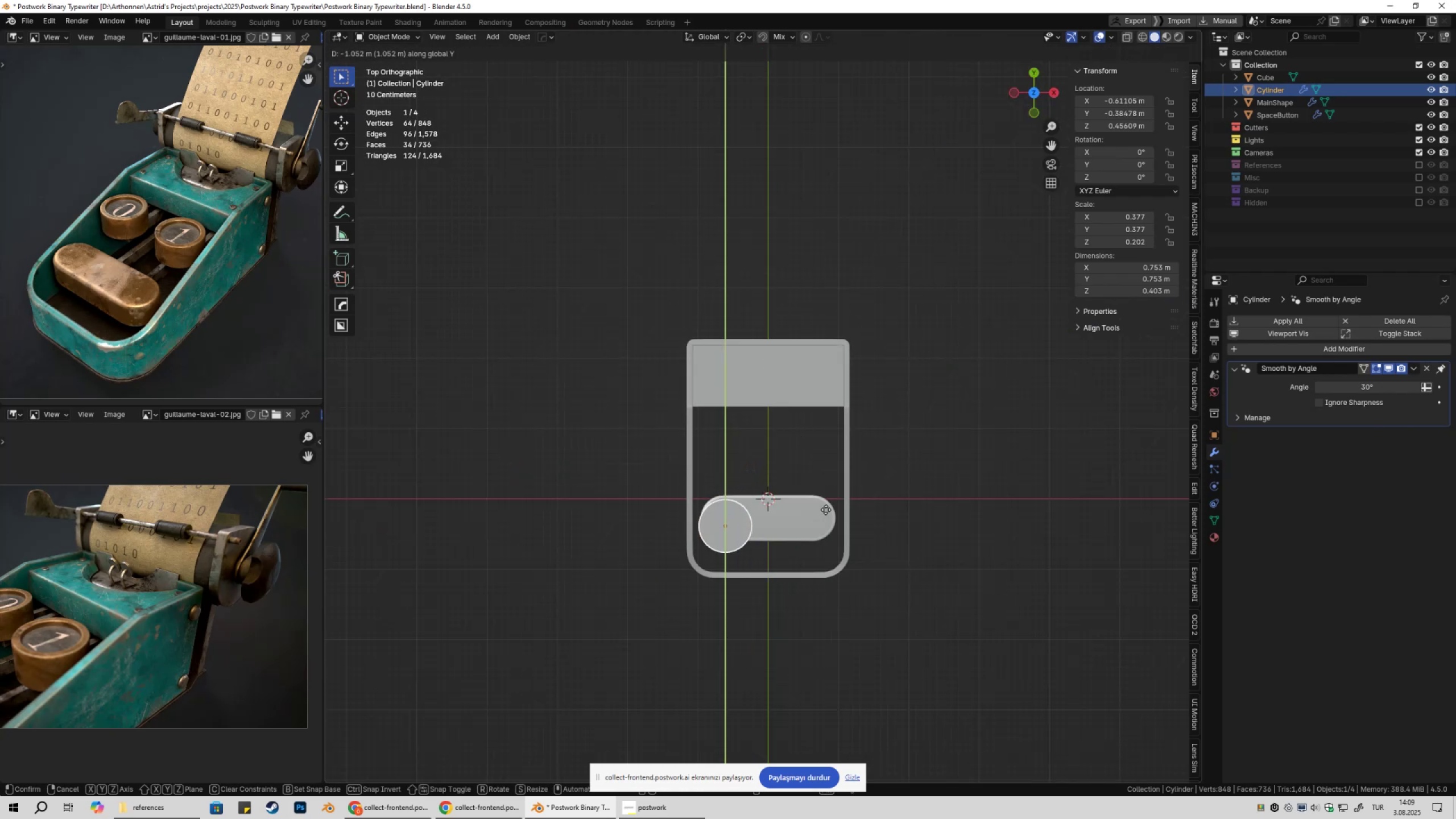 
hold_key(key=ShiftLeft, duration=0.61)
left_click([844, 492])
 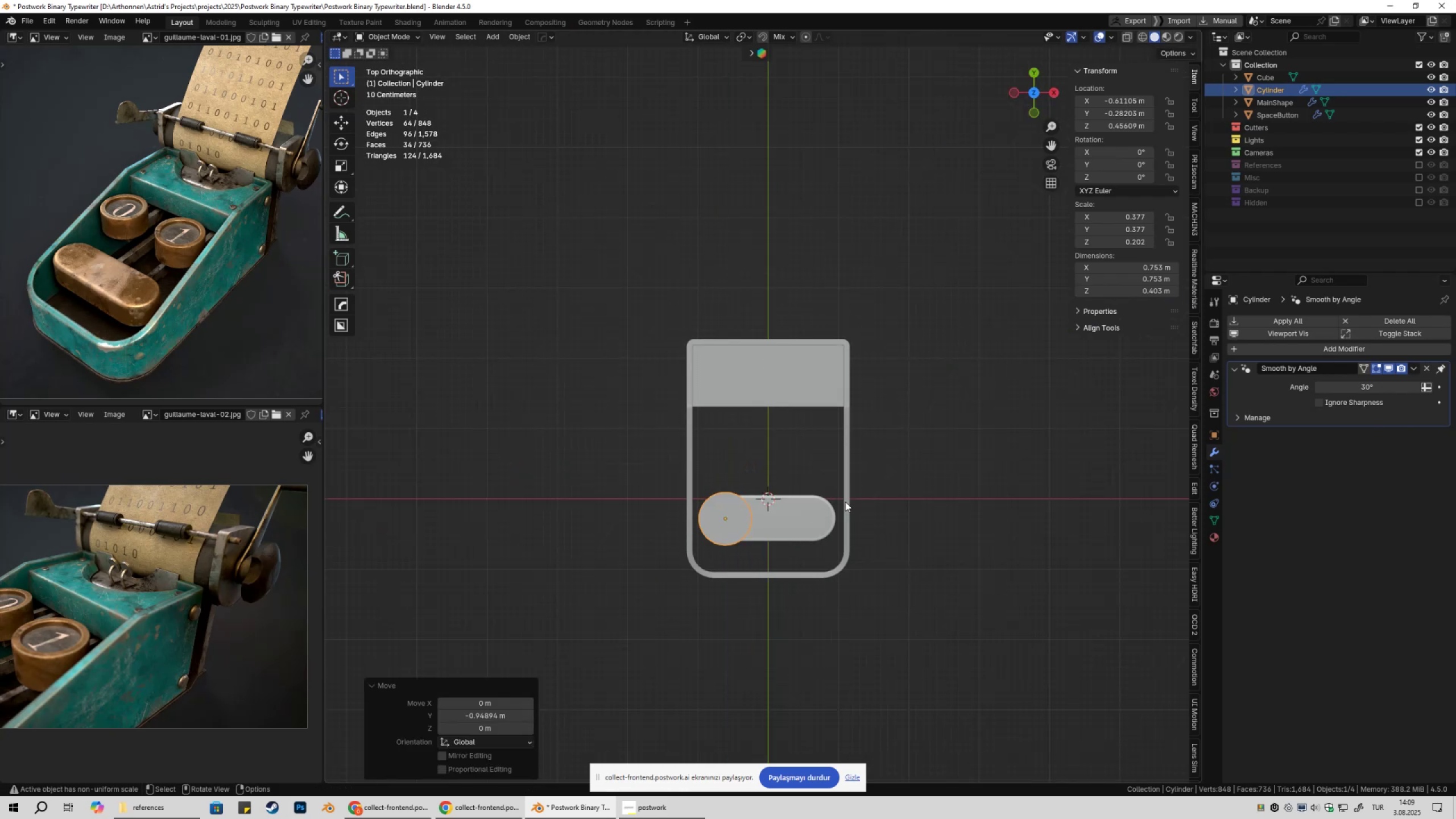 
key(Z)
 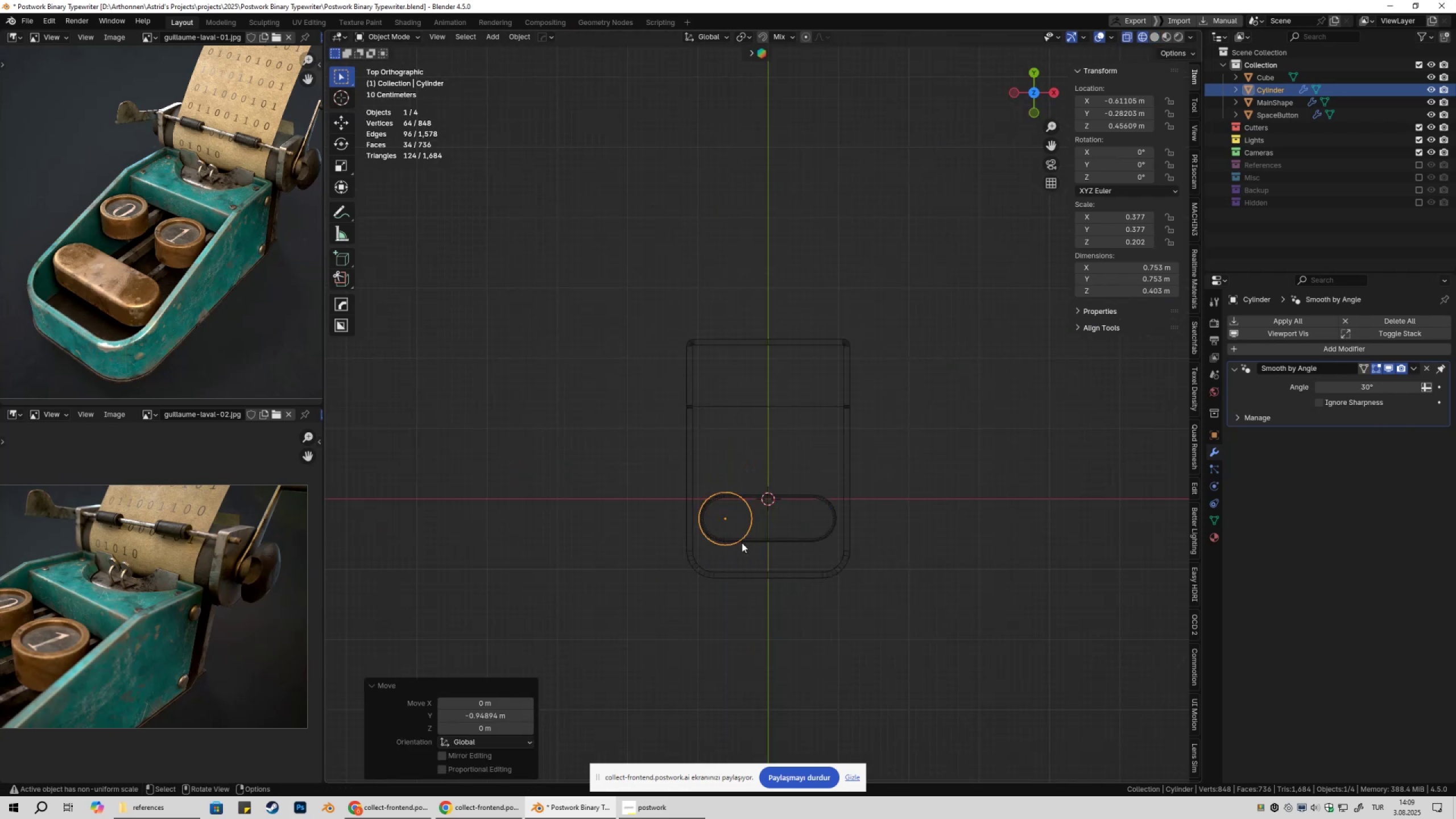 
key(Shift+ShiftLeft)
 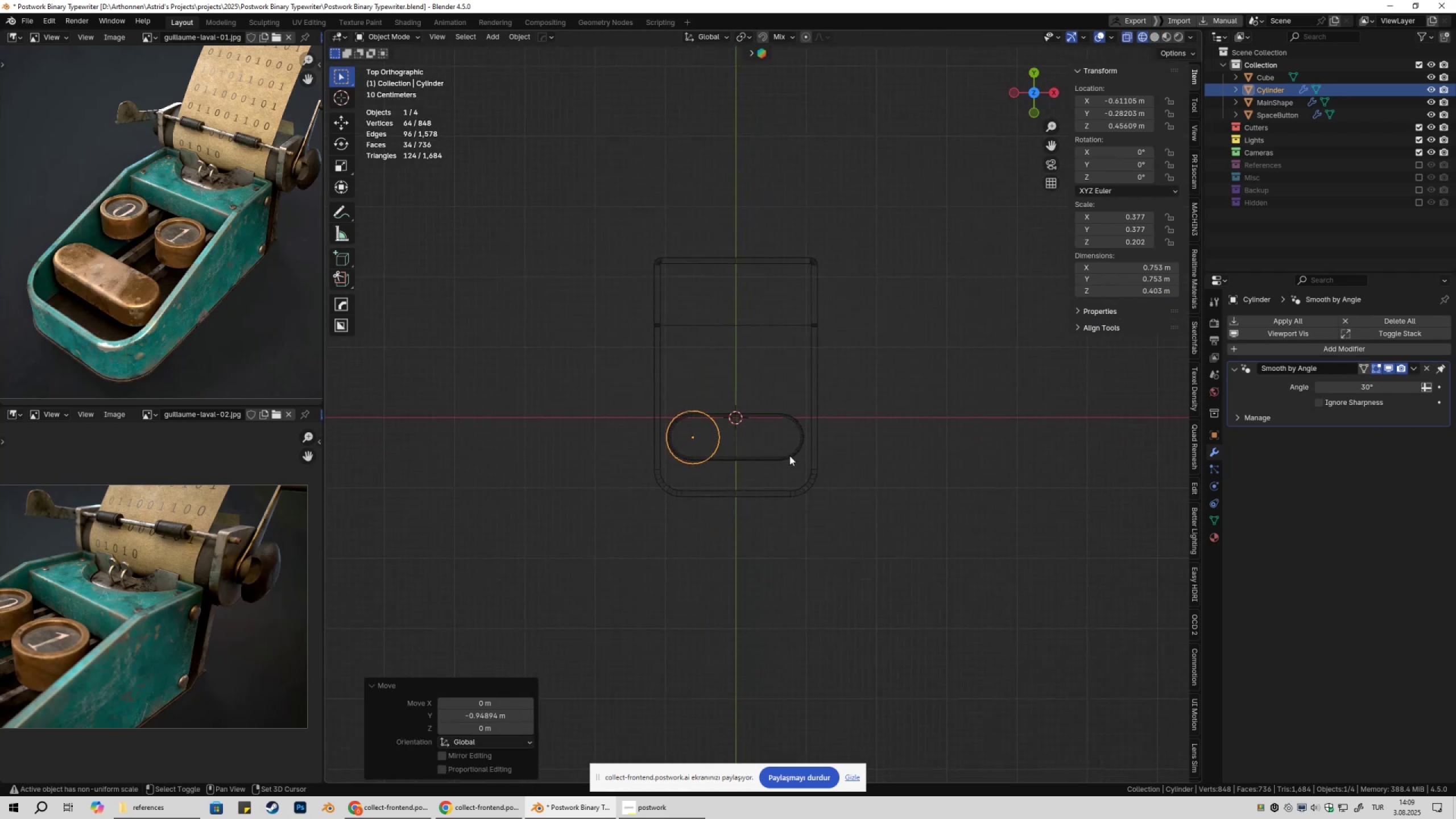 
scroll: coordinate [789, 505], scroll_direction: up, amount: 7.0
 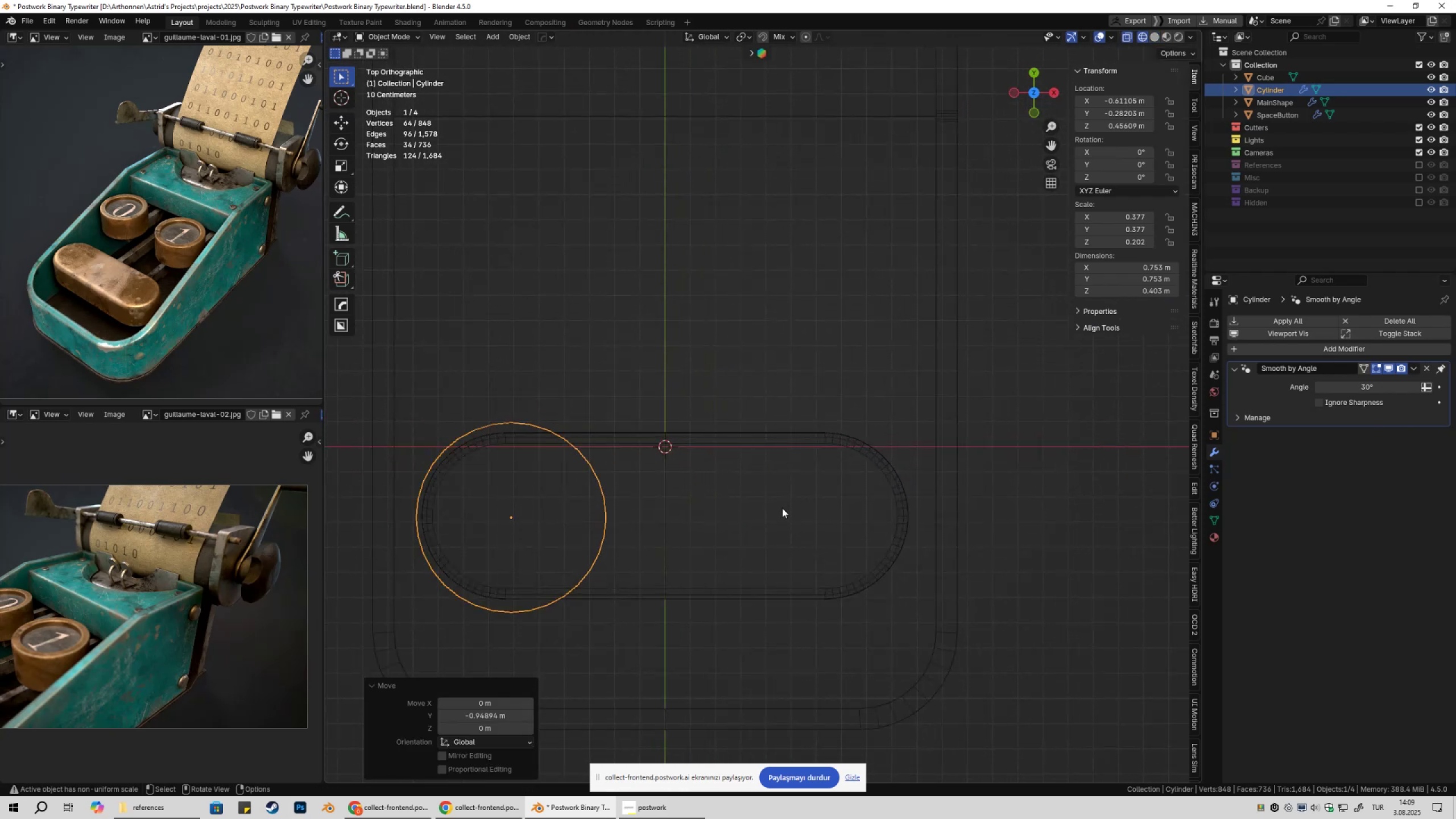 
key(S)
 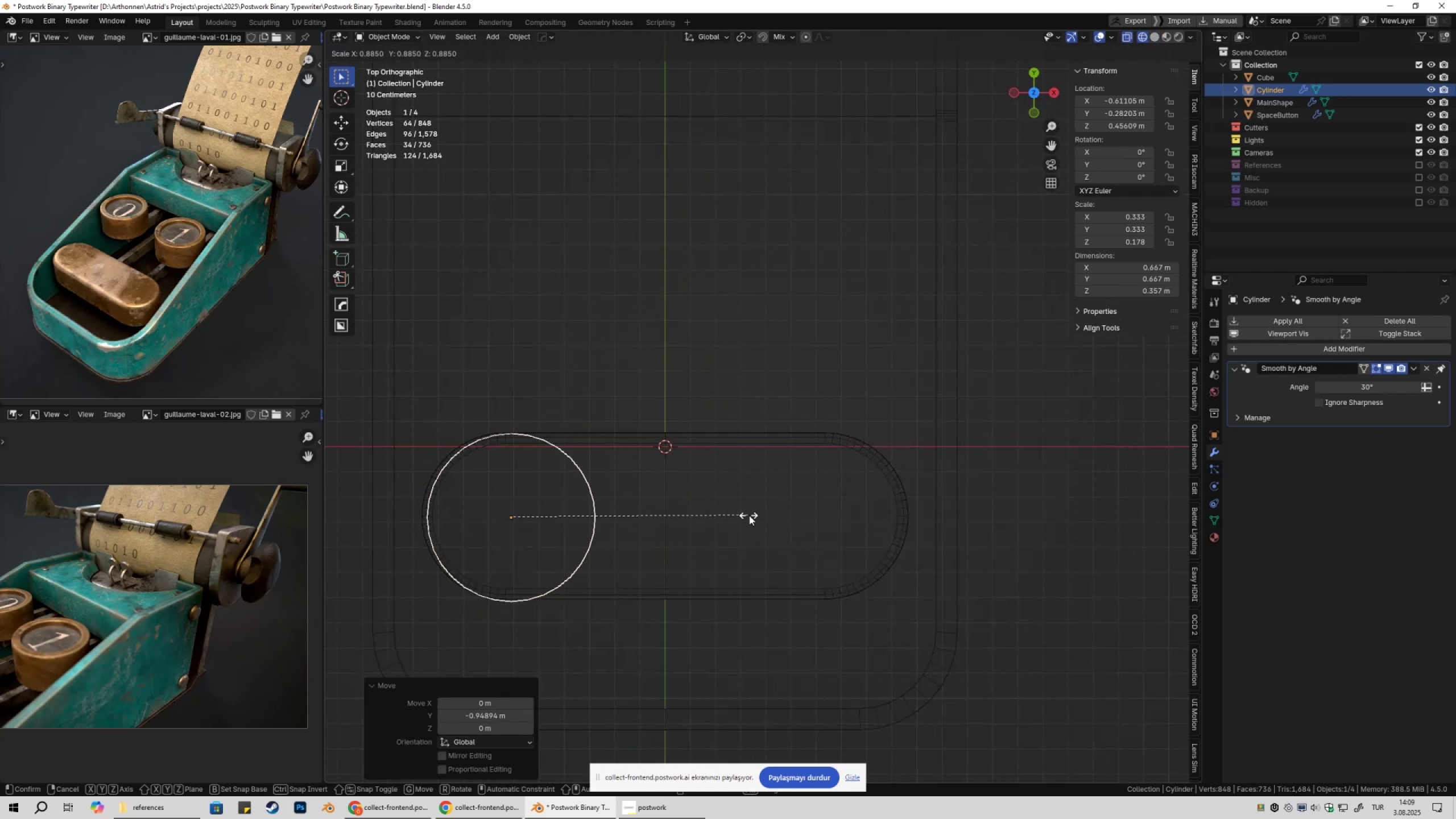 
left_click([751, 515])
 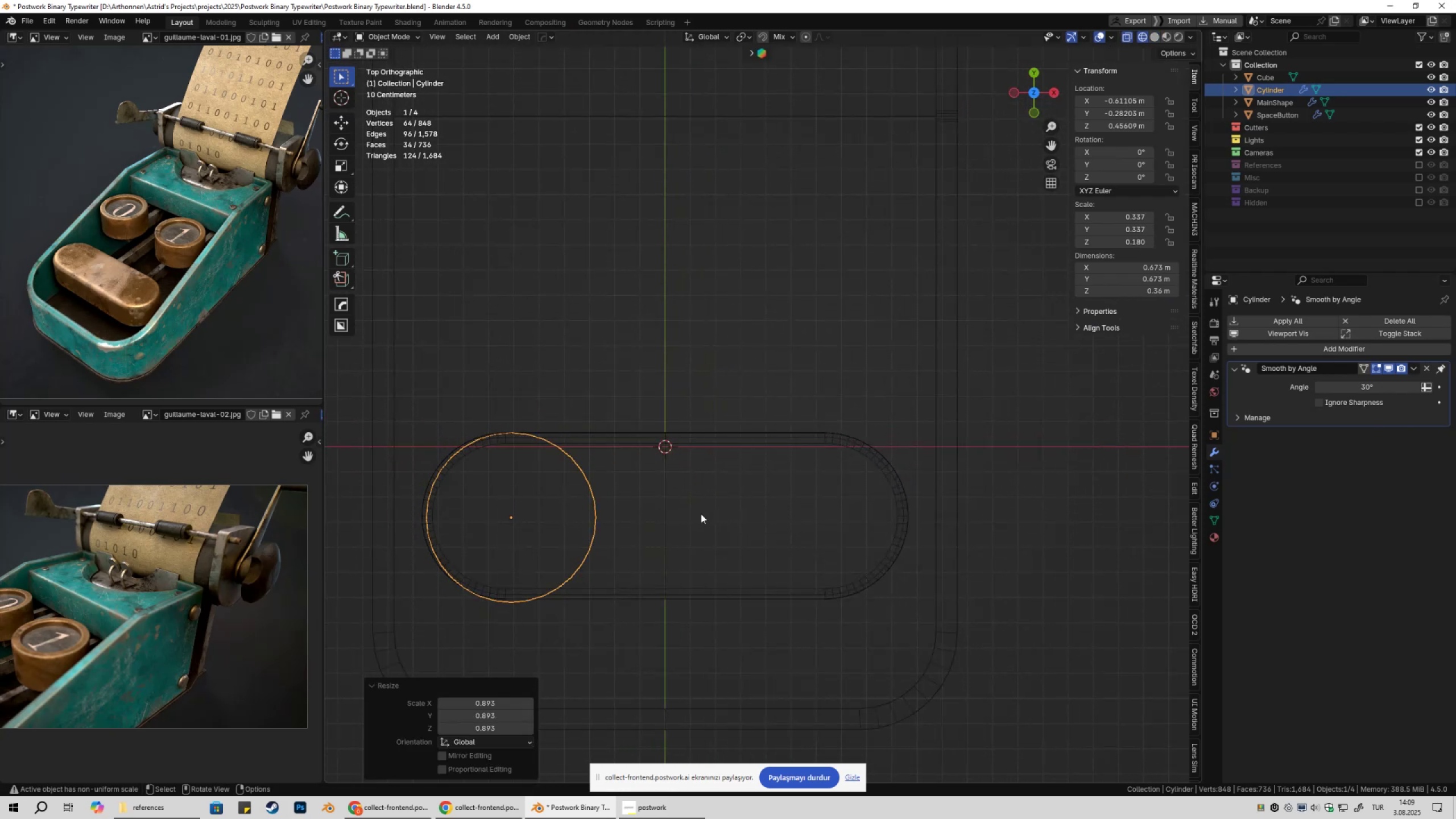 
type(gx)
 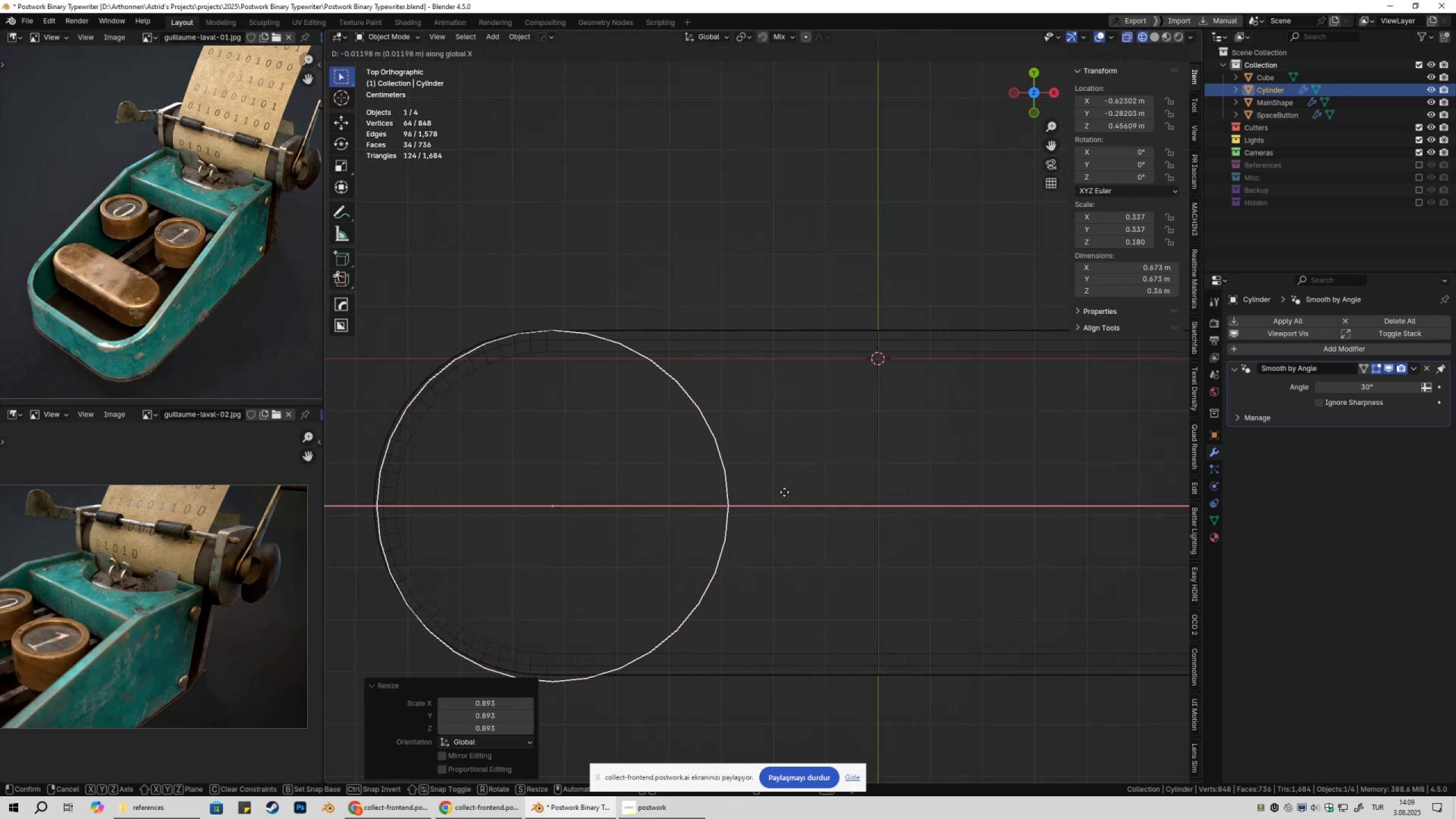 
scroll: coordinate [793, 485], scroll_direction: up, amount: 4.0
 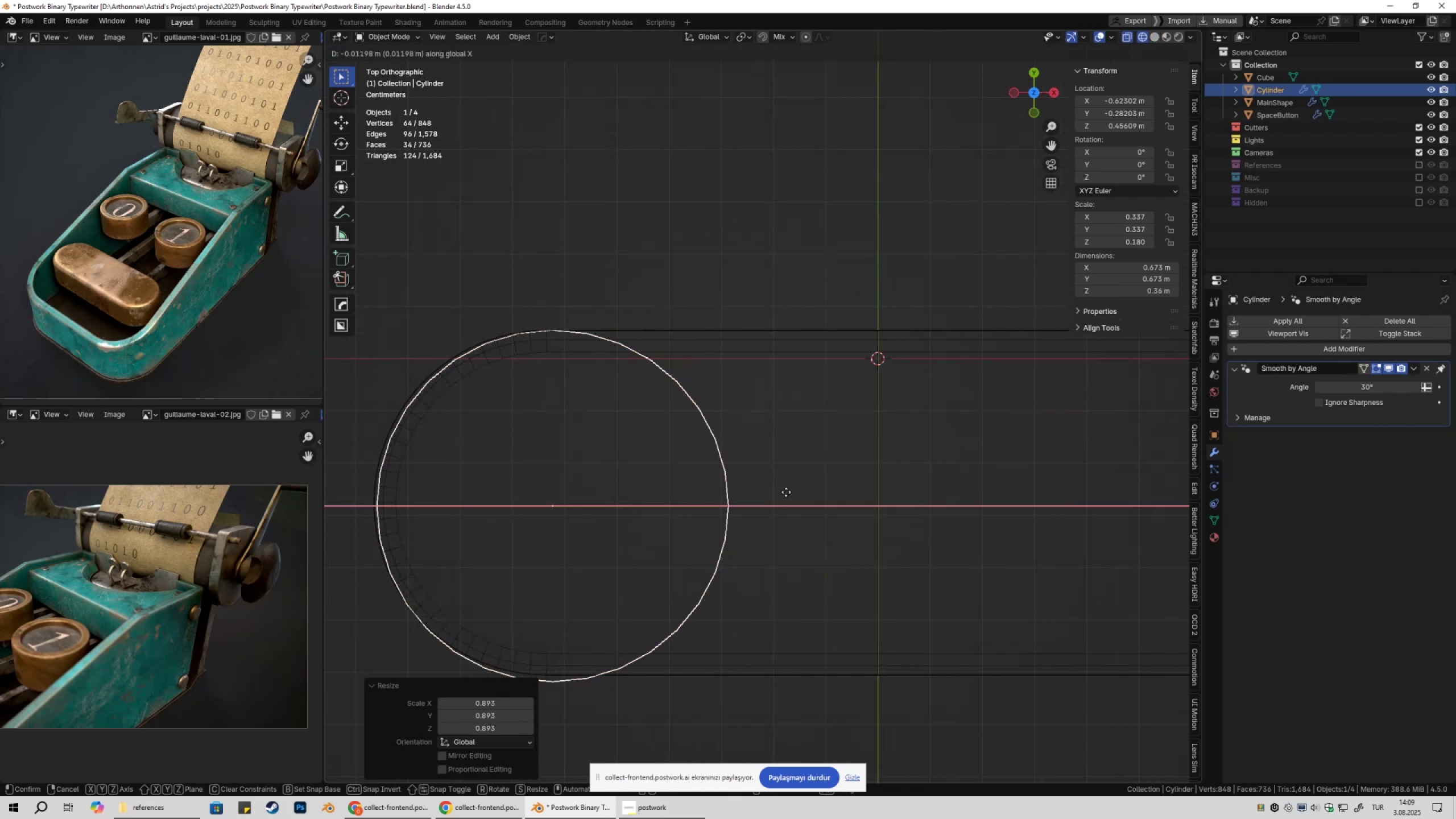 
hold_key(key=ShiftLeft, duration=0.9)
left_click([774, 493])
 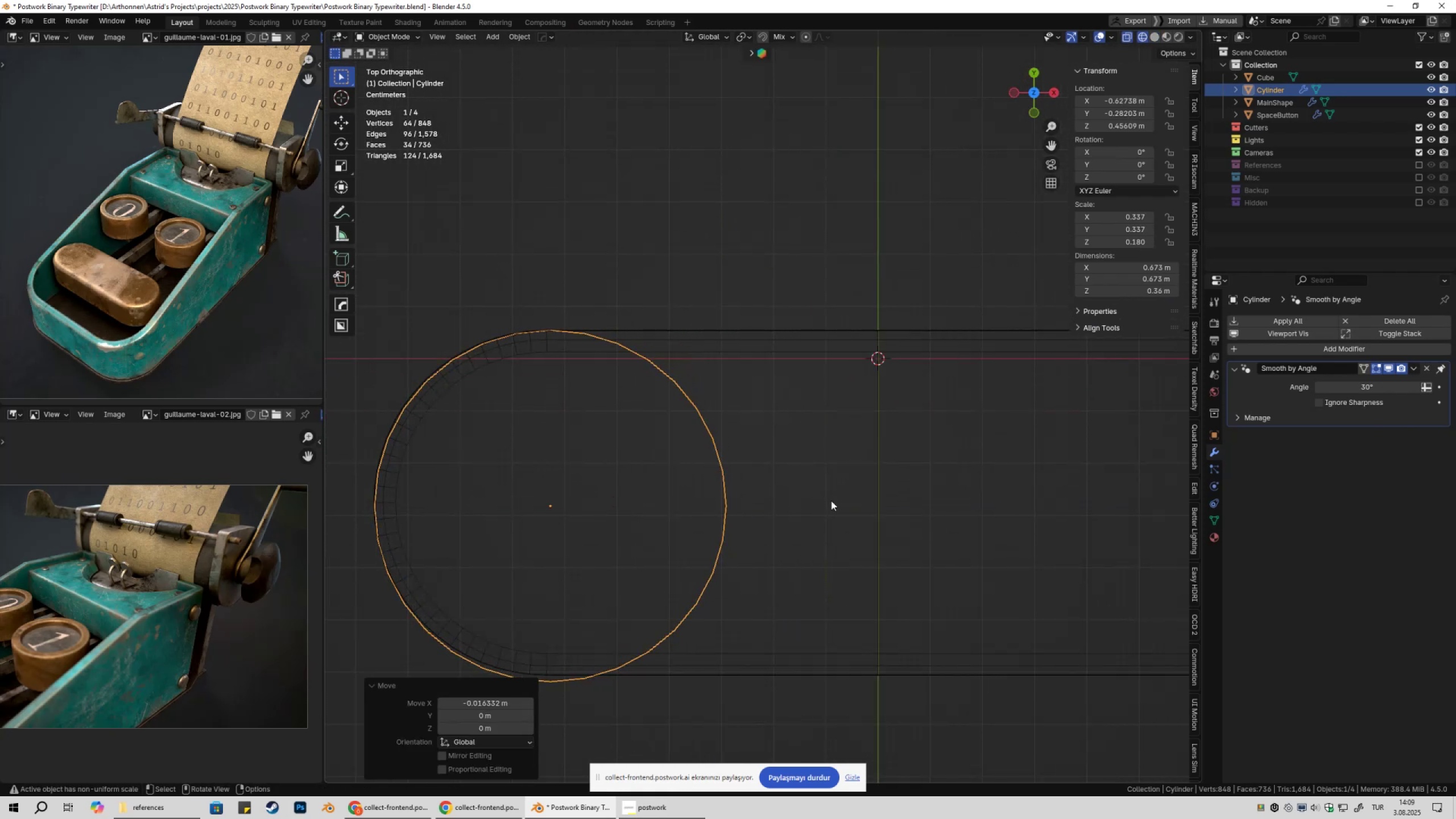 
key(S)
 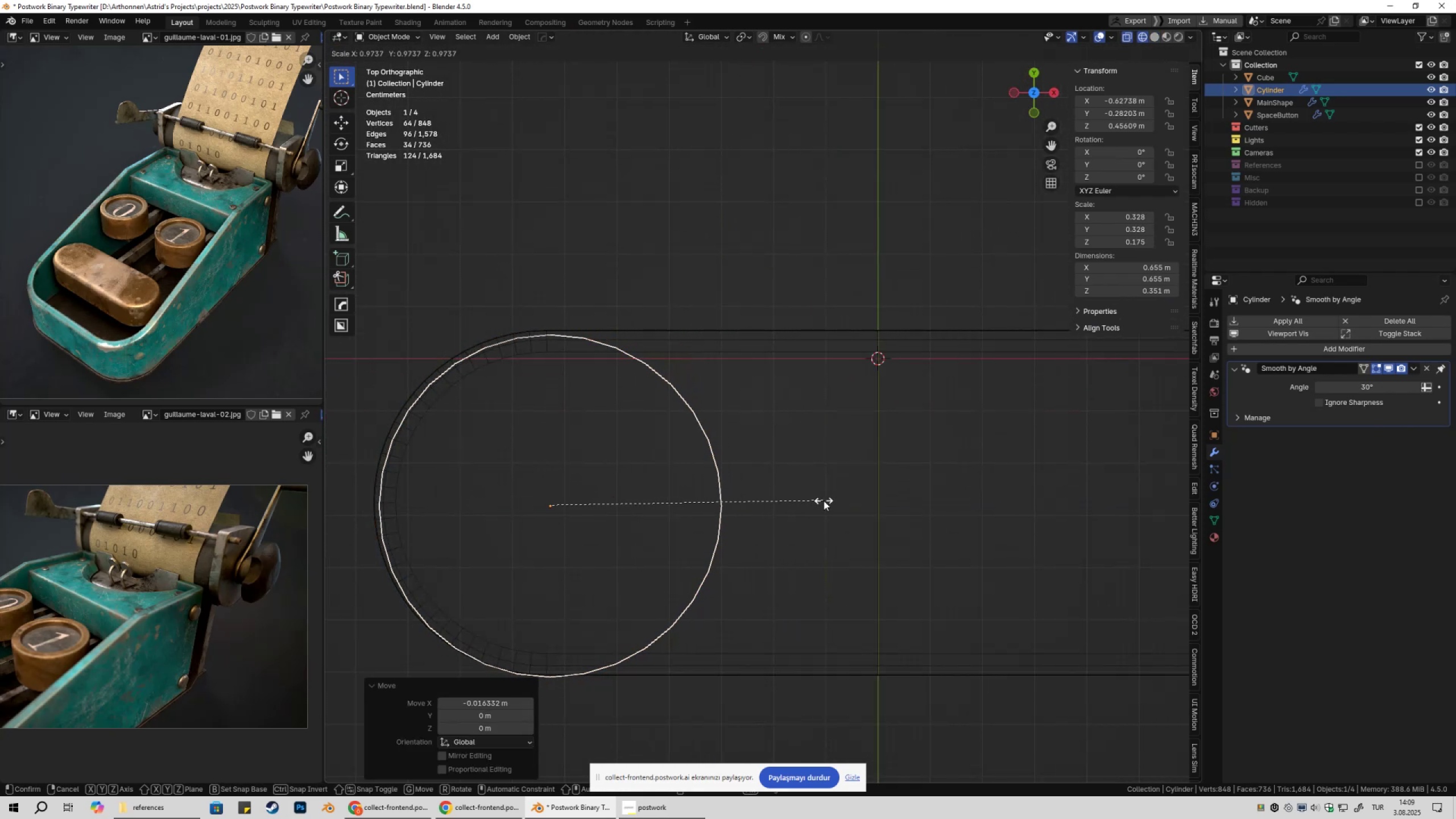 
hold_key(key=ShiftLeft, duration=1.53)
 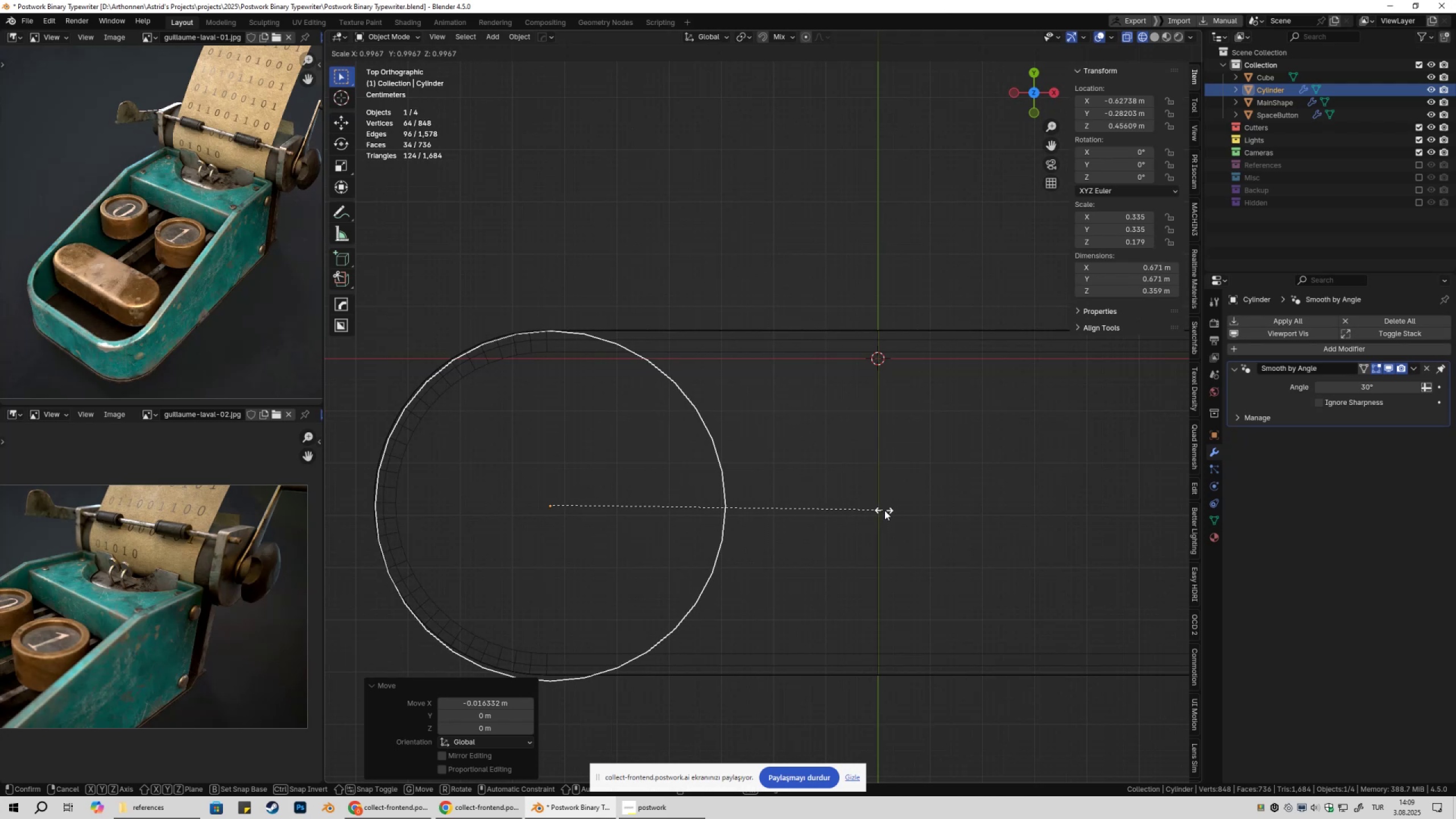 
hold_key(key=ShiftLeft, duration=1.5)
 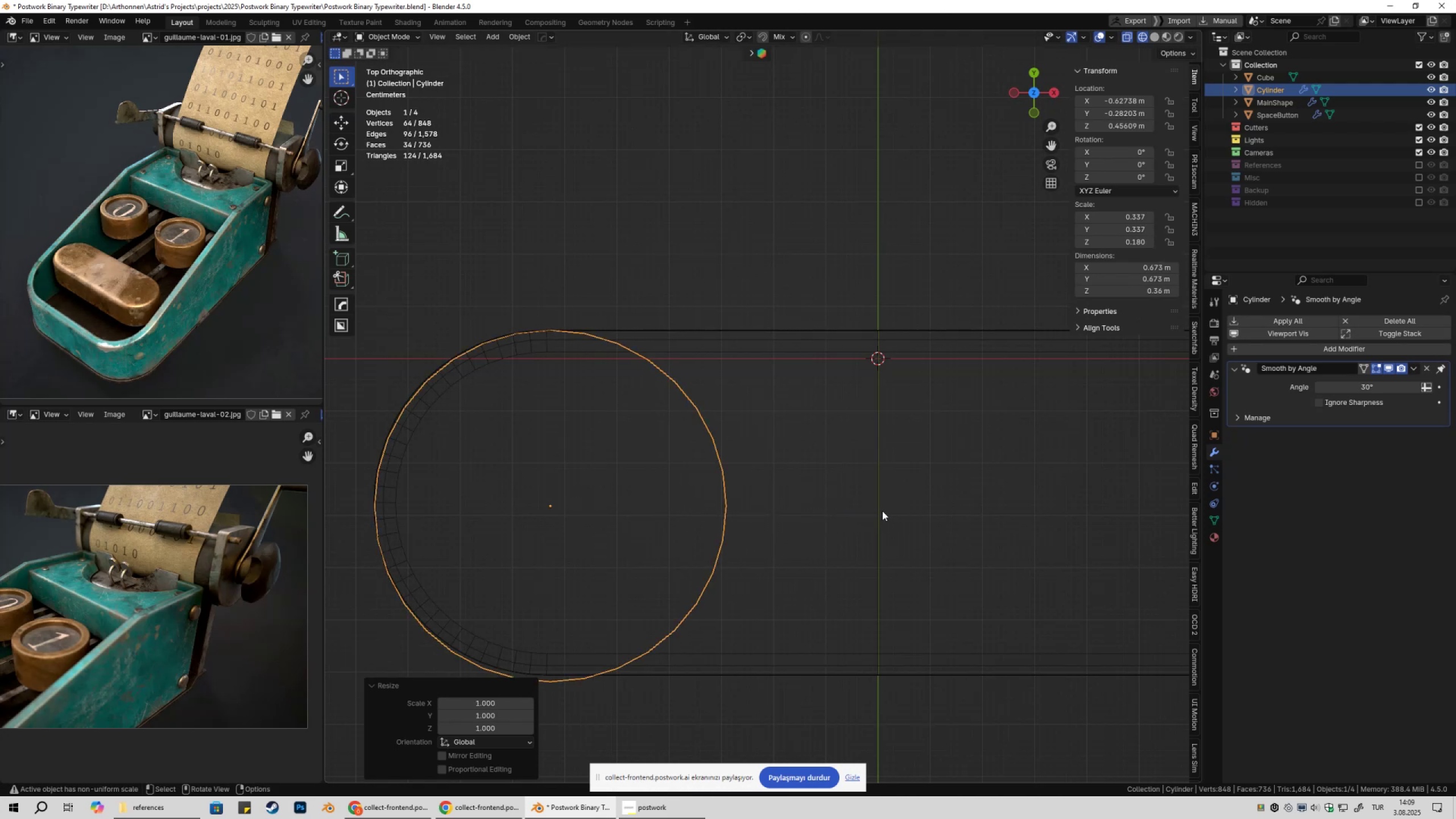 
scroll: coordinate [863, 519], scroll_direction: down, amount: 5.0
 